 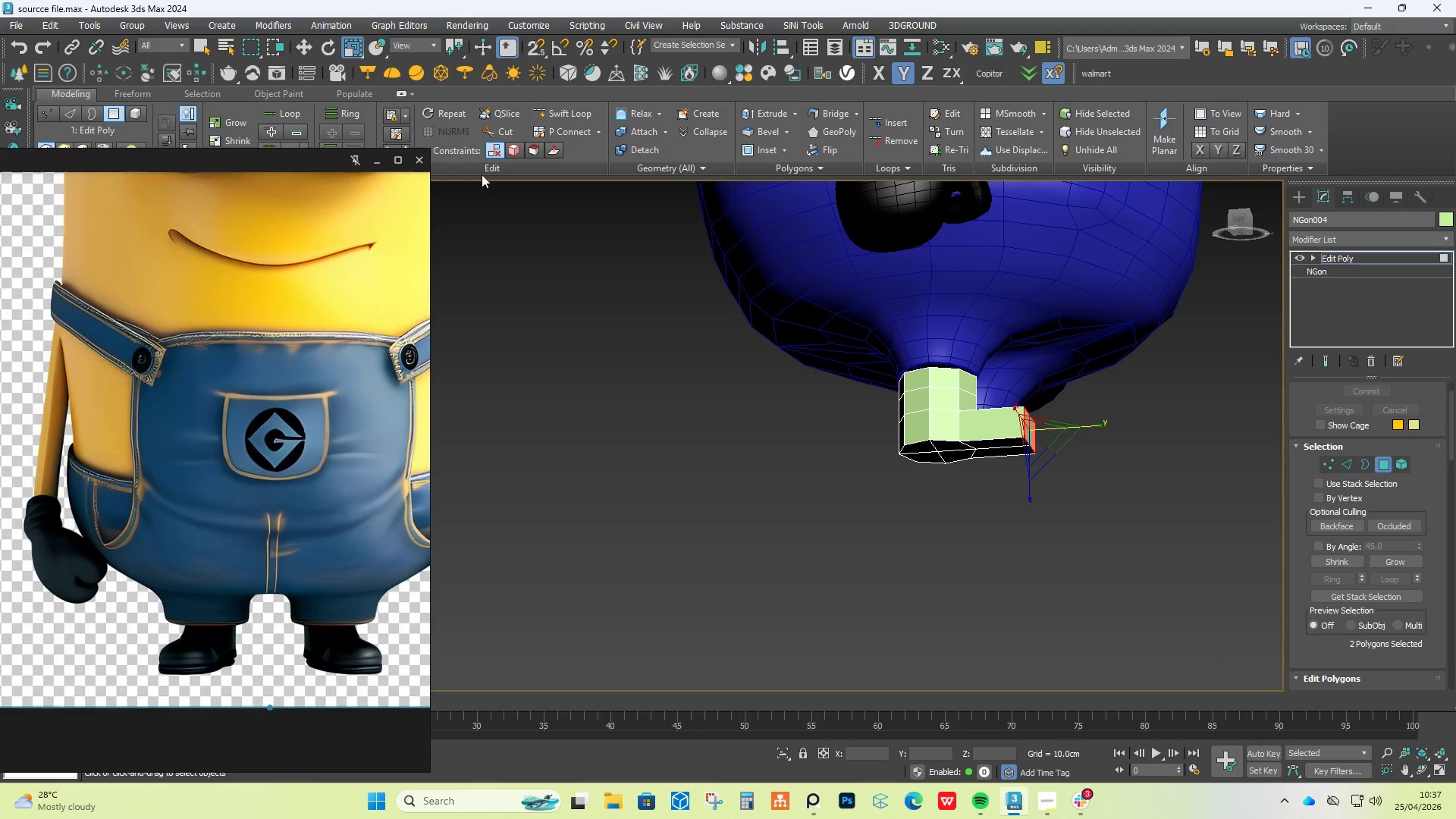 
key(Control+ControlLeft)
 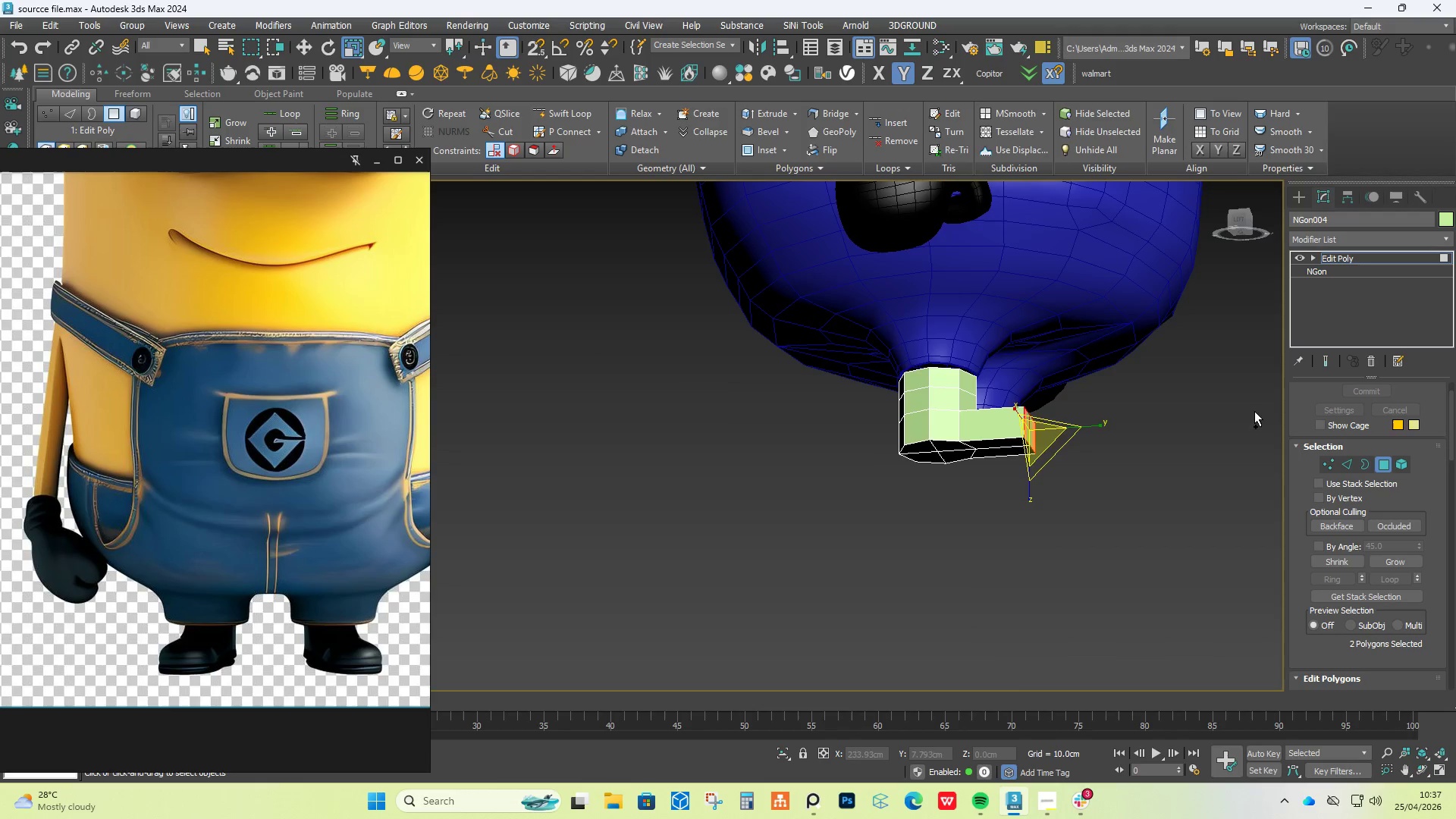 
key(Control+Z)
 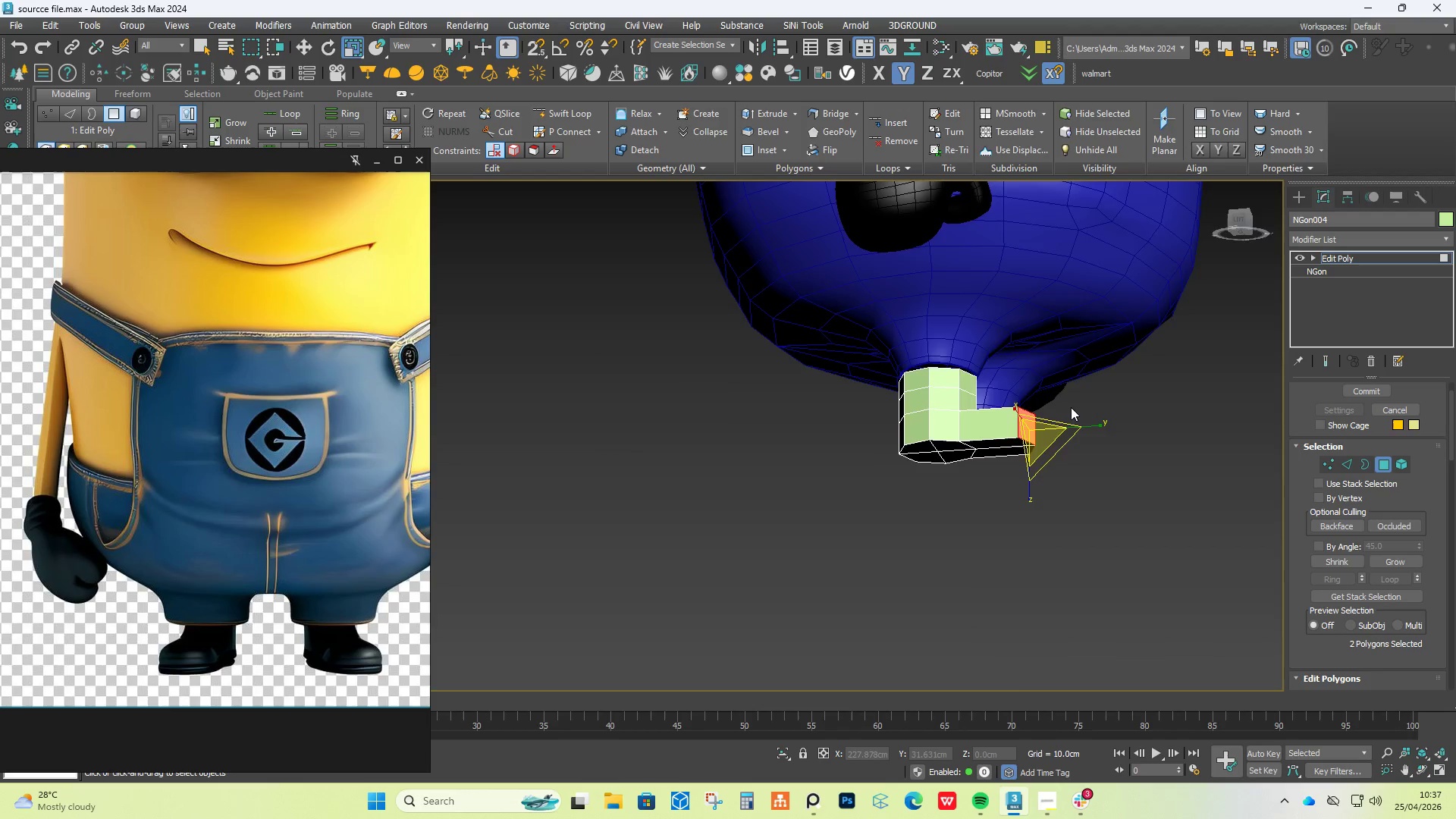 
hold_key(key=AltLeft, duration=0.94)
 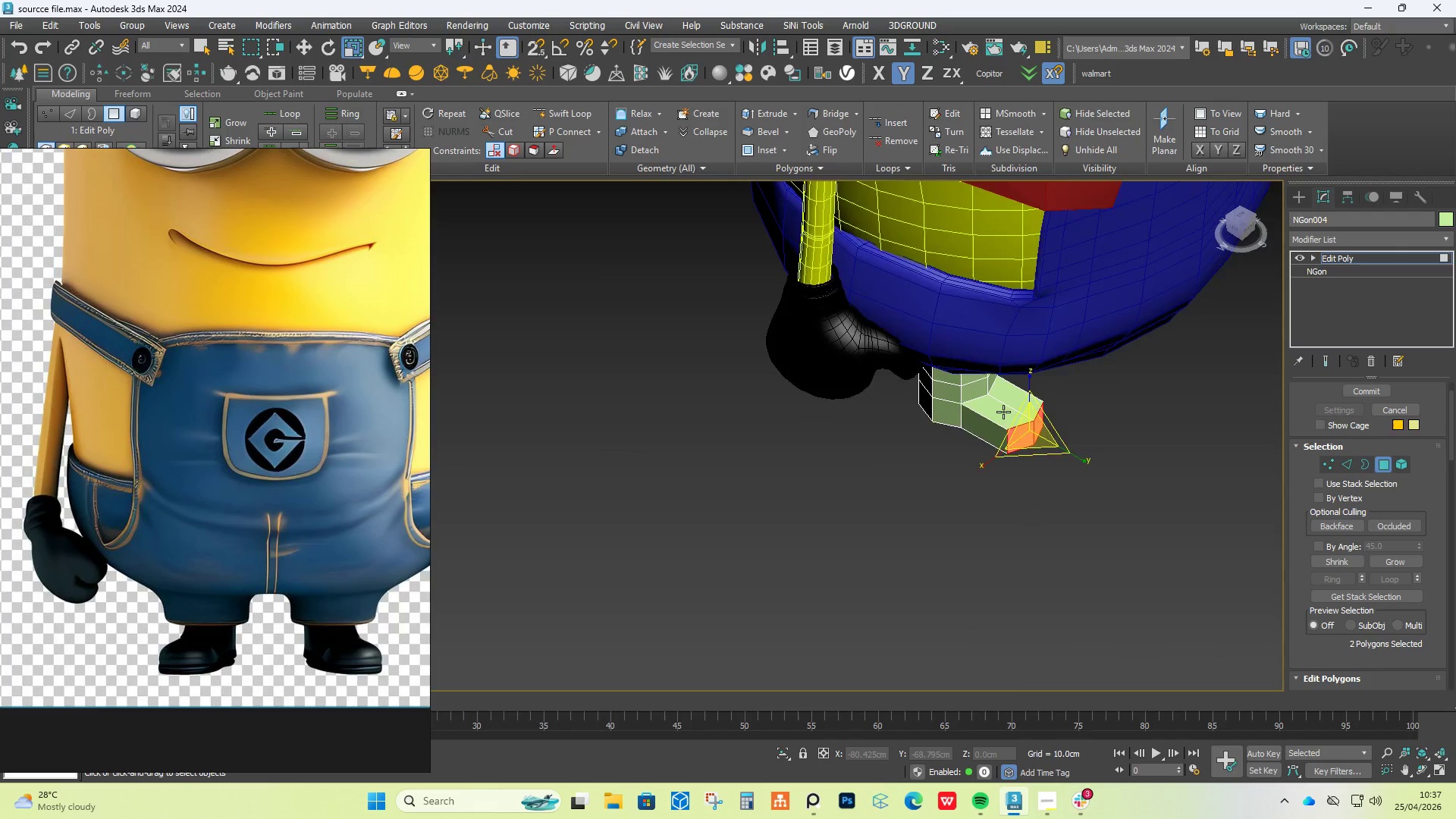 
scroll: coordinate [1003, 412], scroll_direction: up, amount: 3.0
 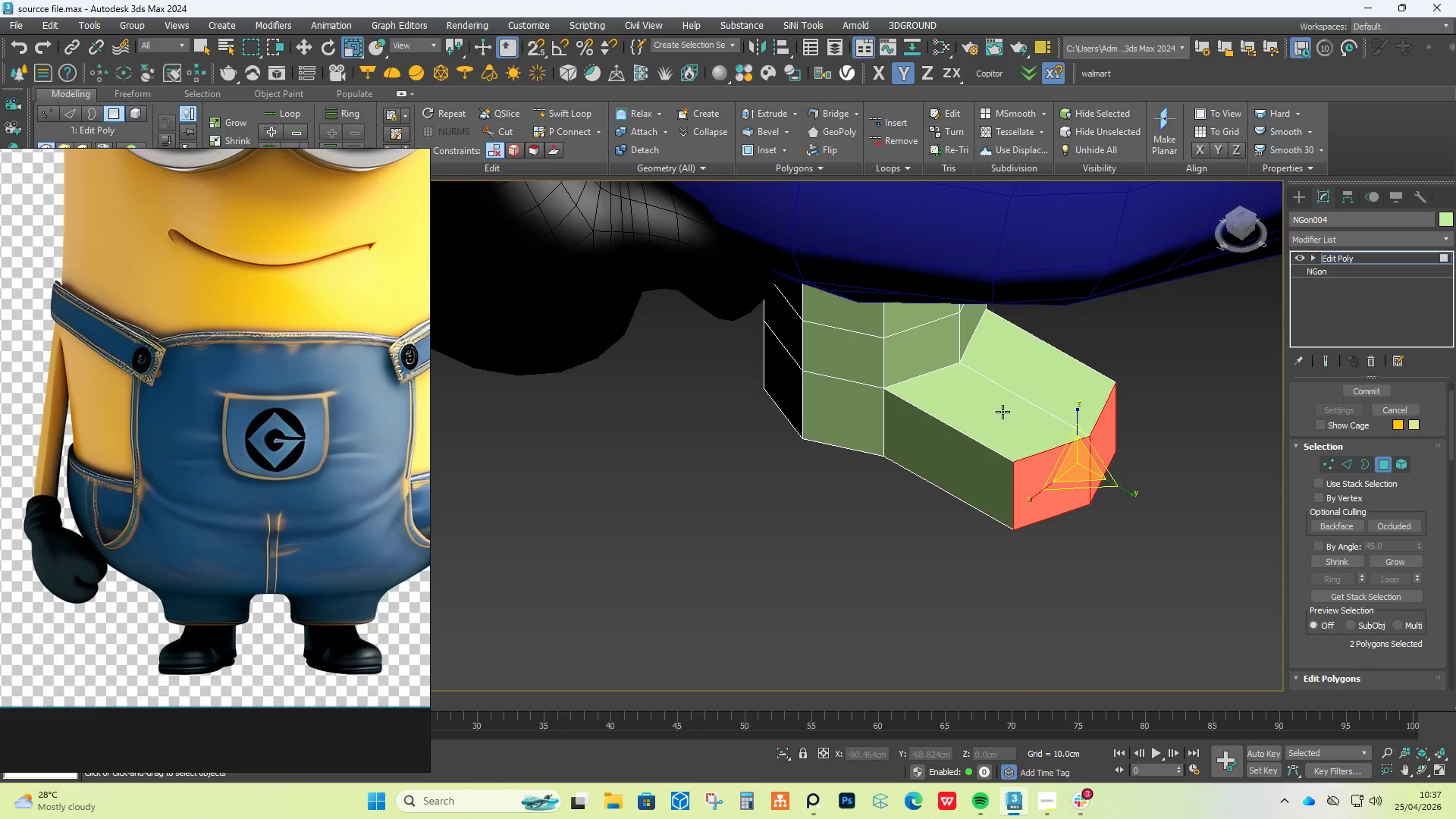 
key(Alt+1)
 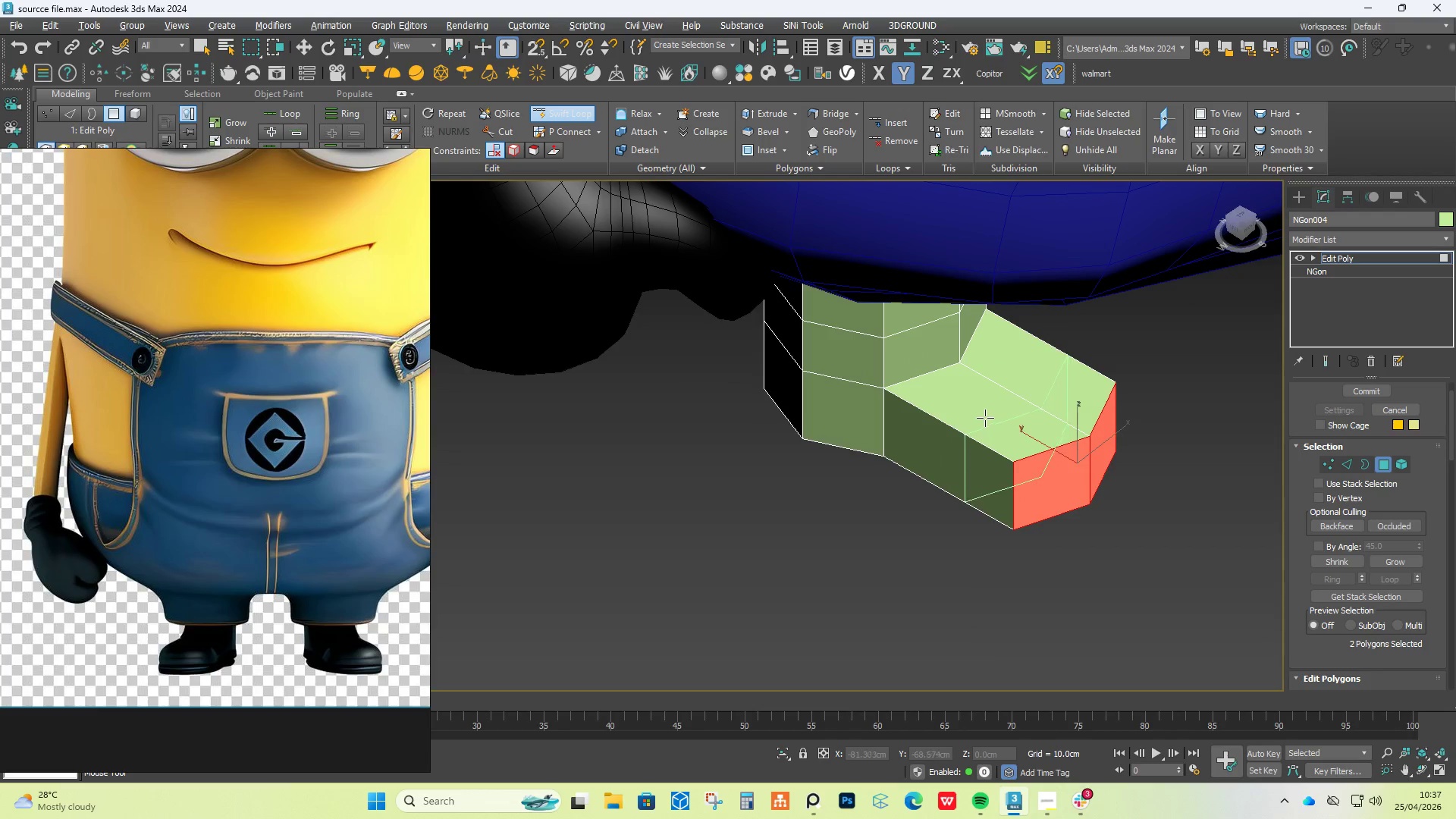 
left_click([983, 413])
 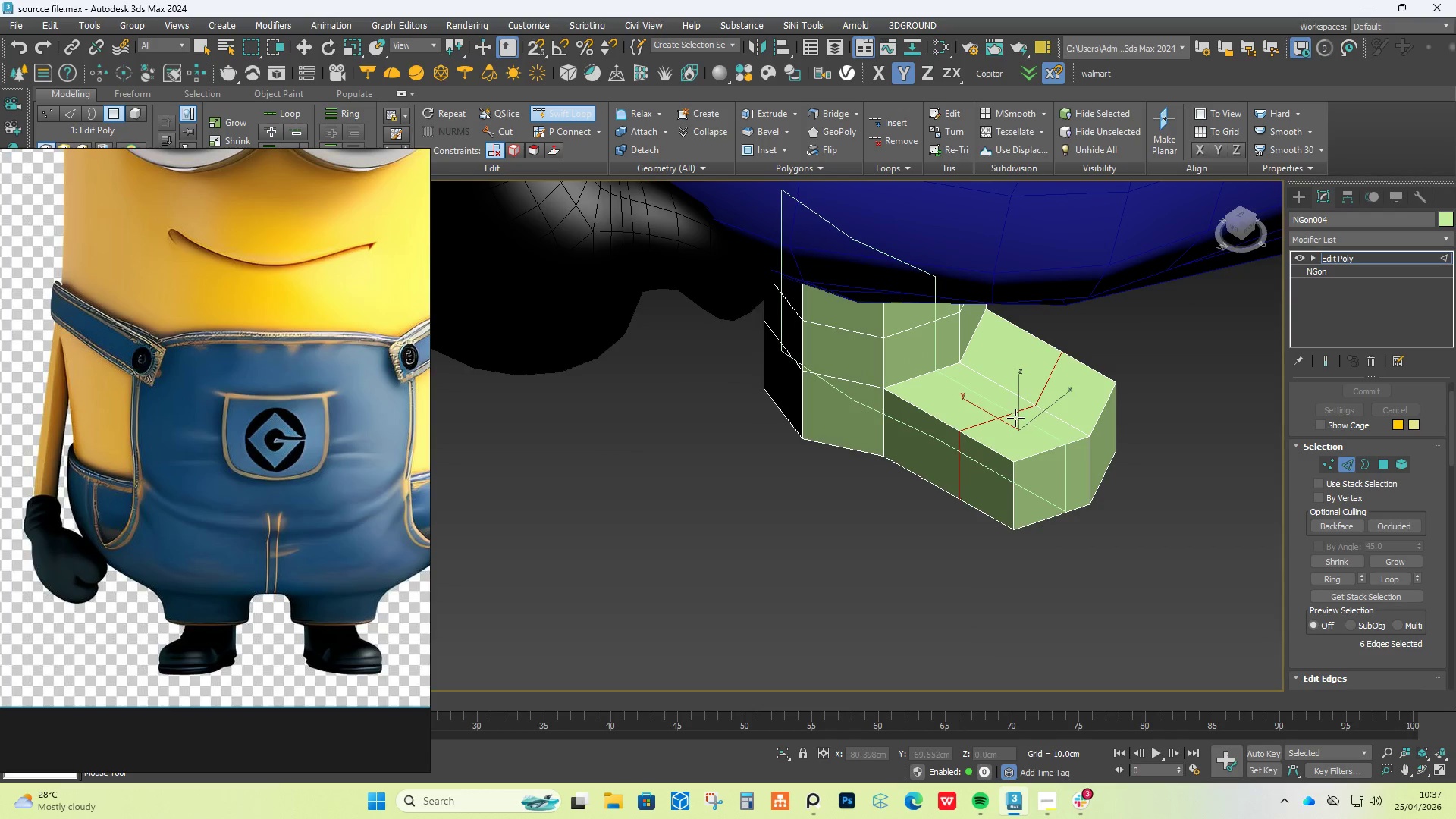 
right_click([1015, 418])
 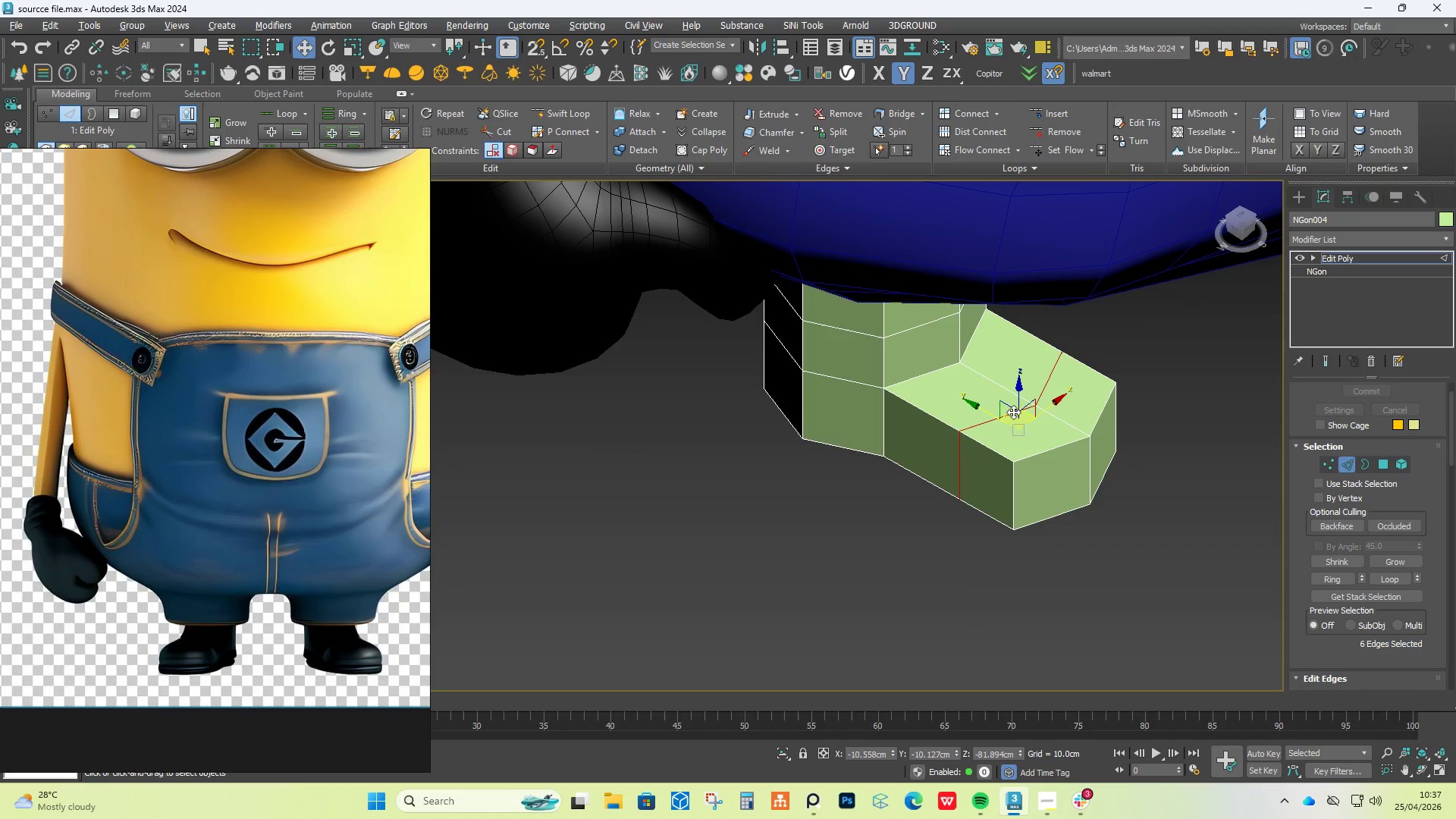 
key(R)
 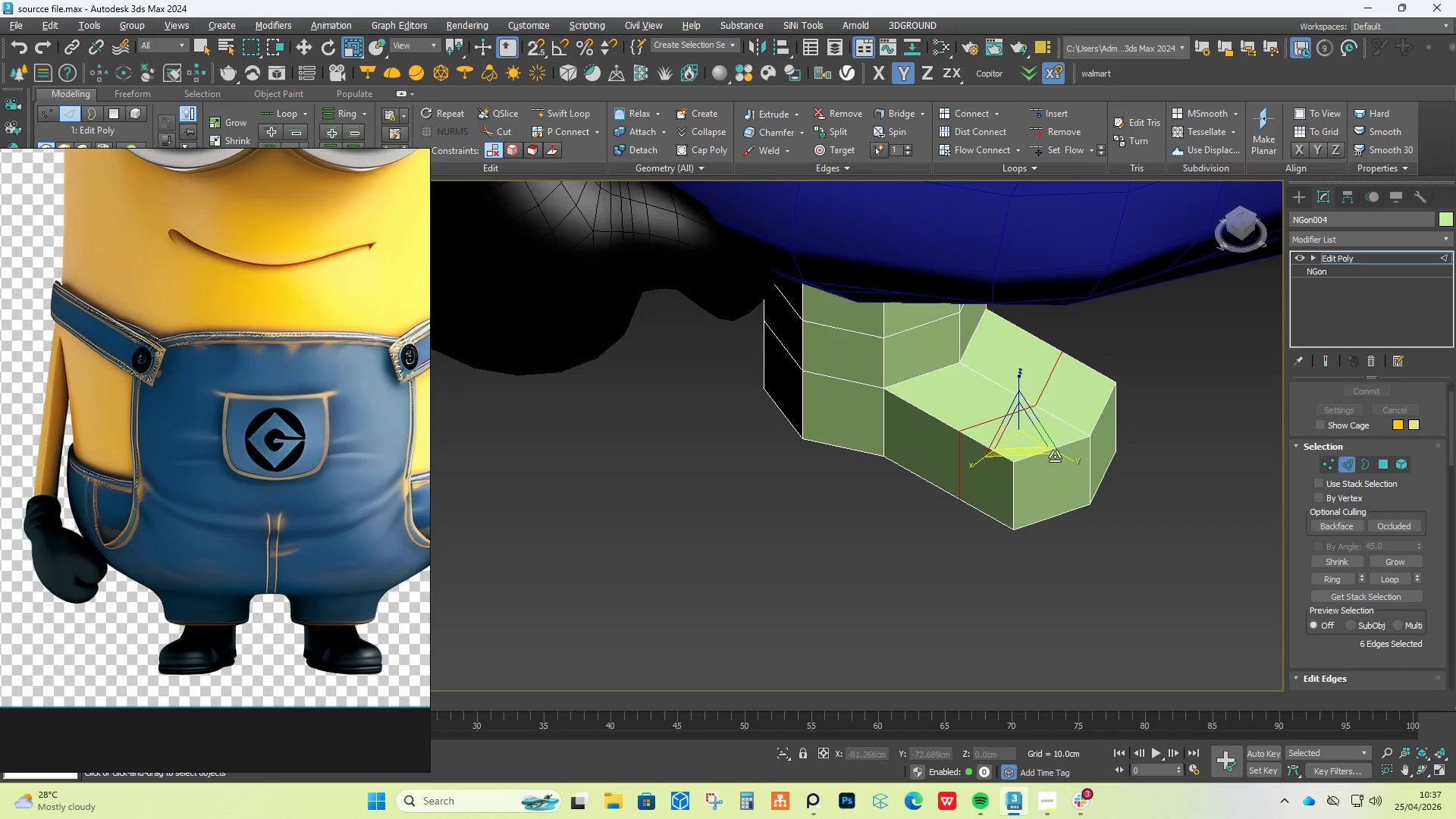 
left_click_drag(start_coordinate=[1067, 457], to_coordinate=[849, 327])
 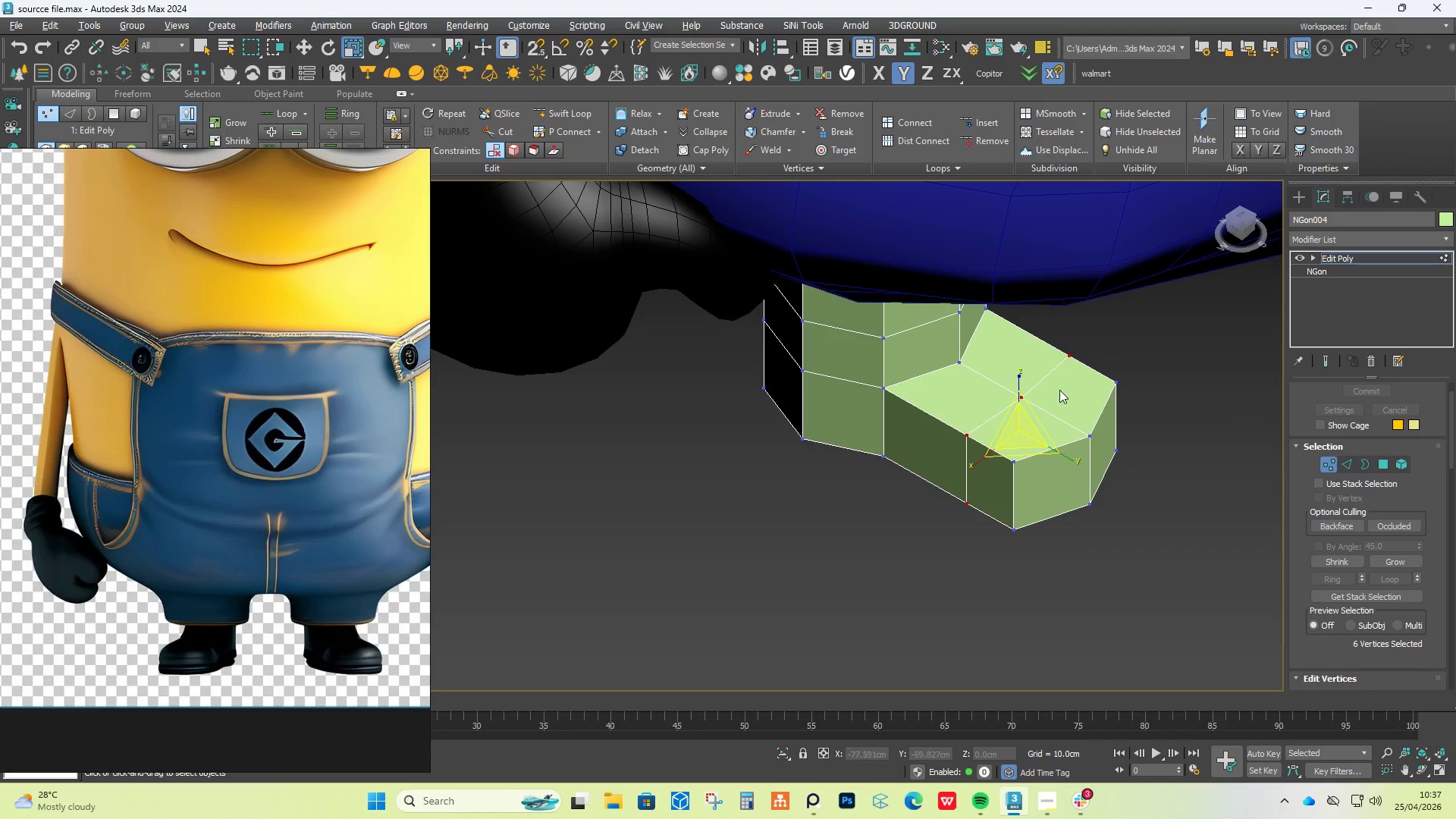 
left_click([1018, 397])
 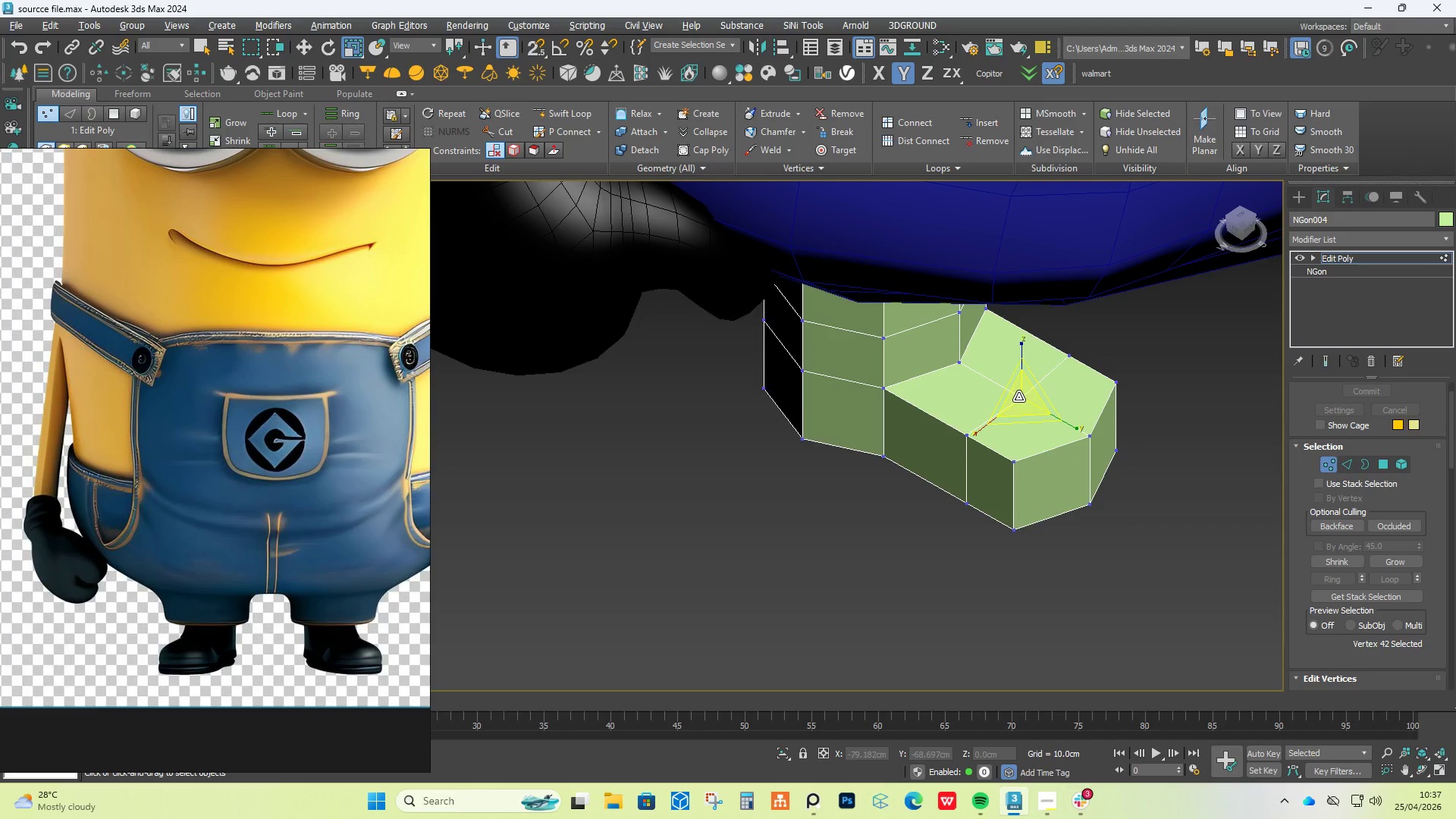 
key(W)
 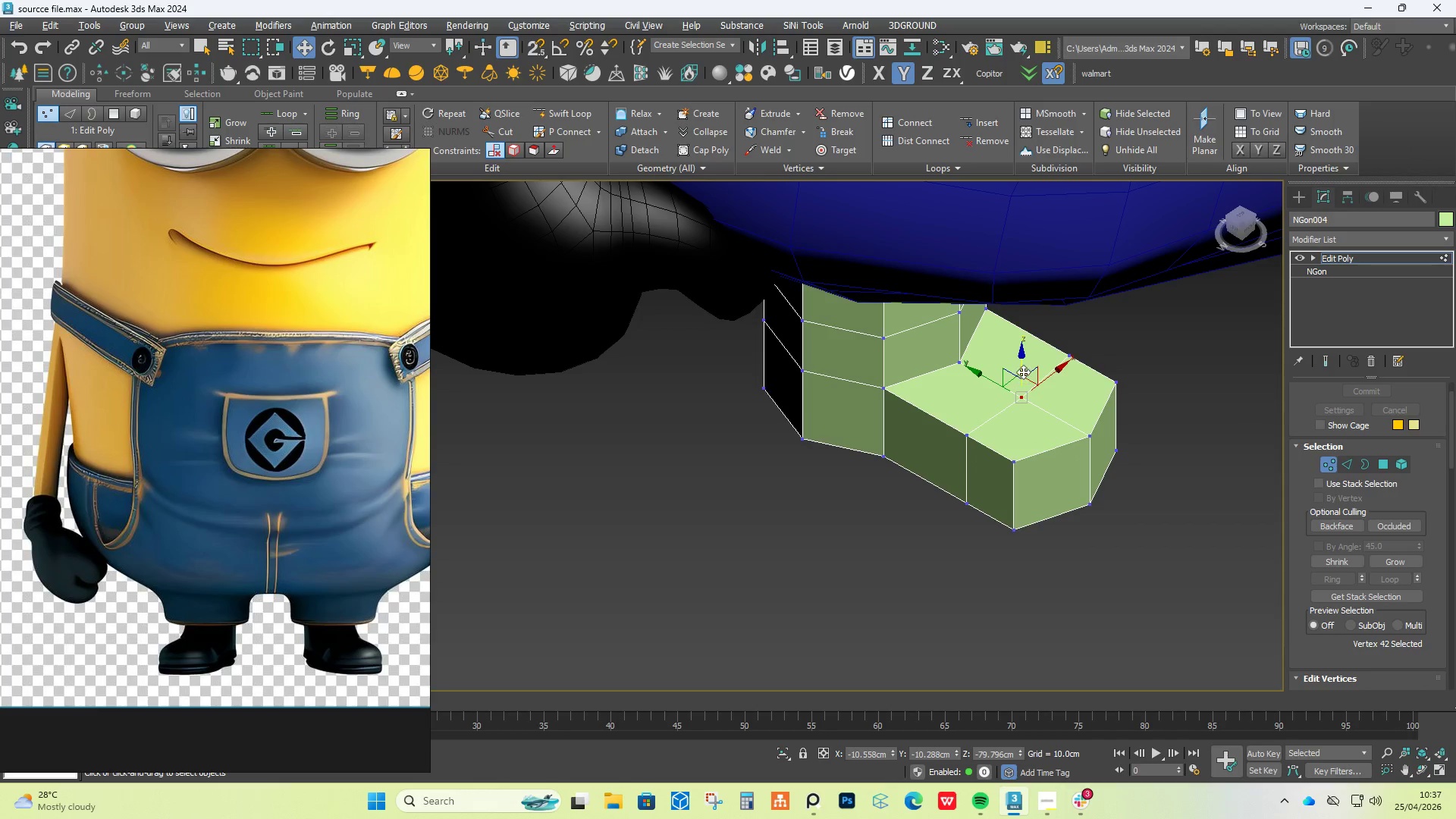 
left_click_drag(start_coordinate=[1021, 362], to_coordinate=[1017, 340])
 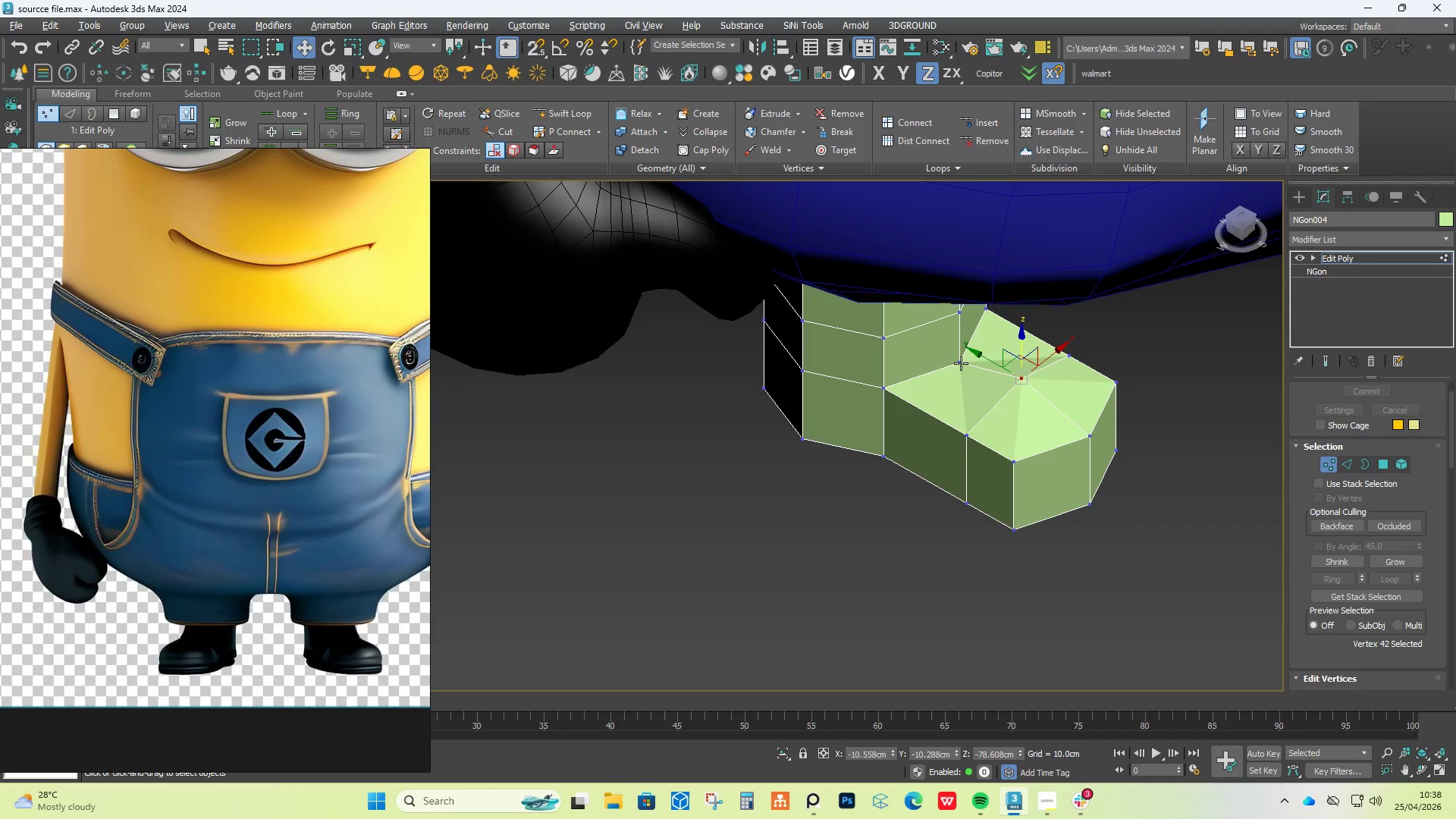 
left_click([961, 363])
 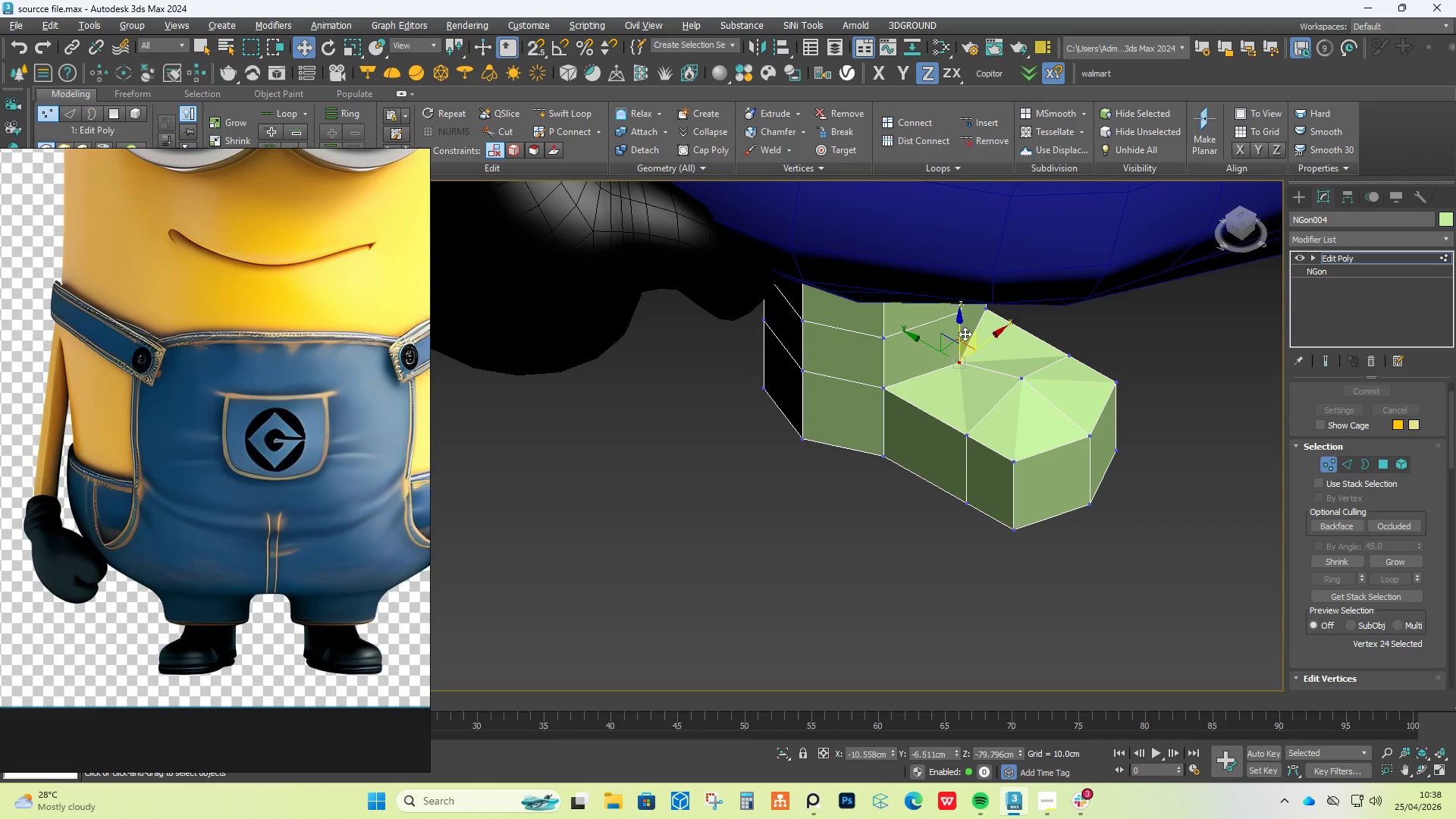 
left_click_drag(start_coordinate=[962, 331], to_coordinate=[962, 309])
 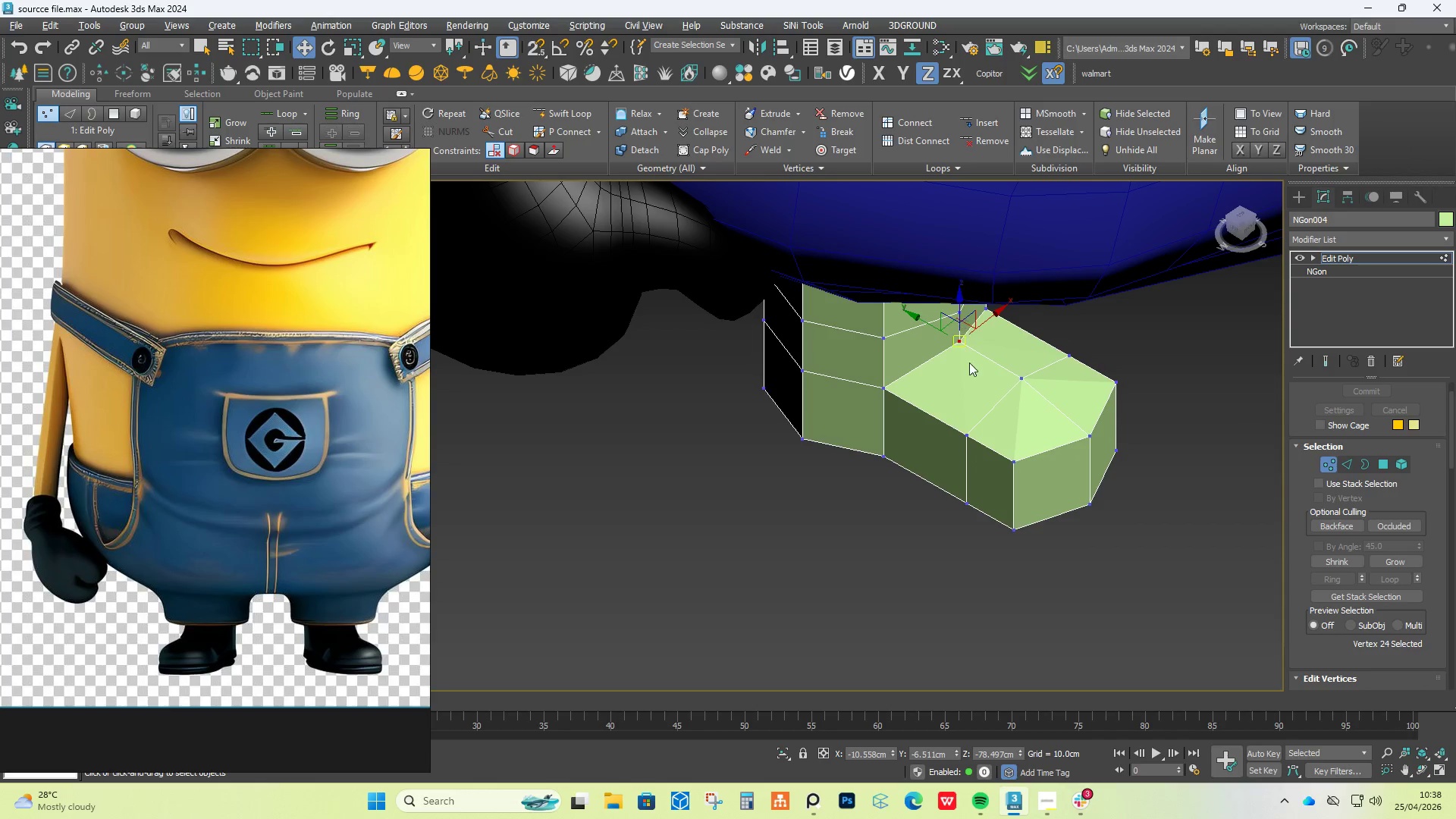 
hold_key(key=AltLeft, duration=1.72)
 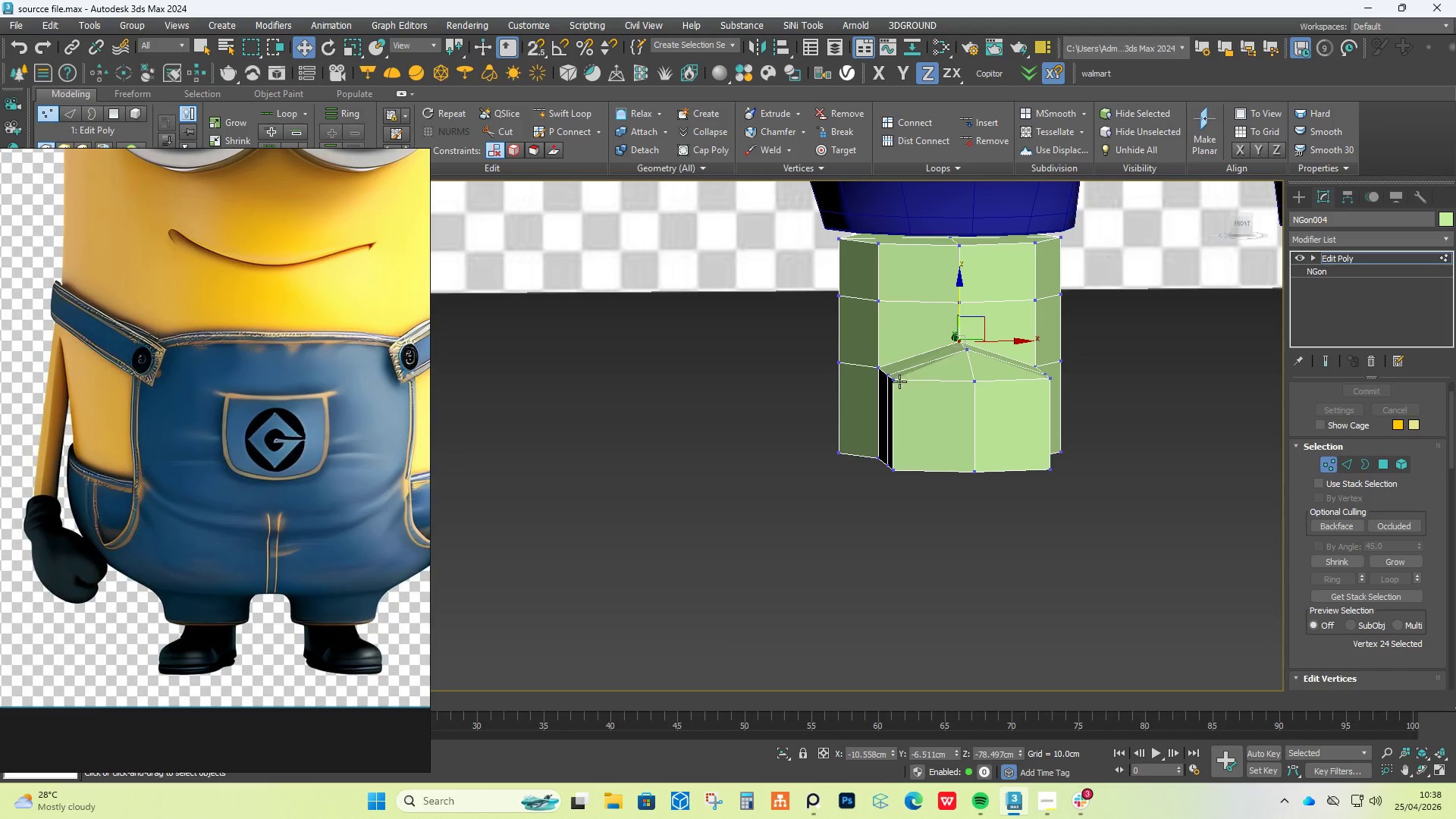 
left_click([899, 381])
 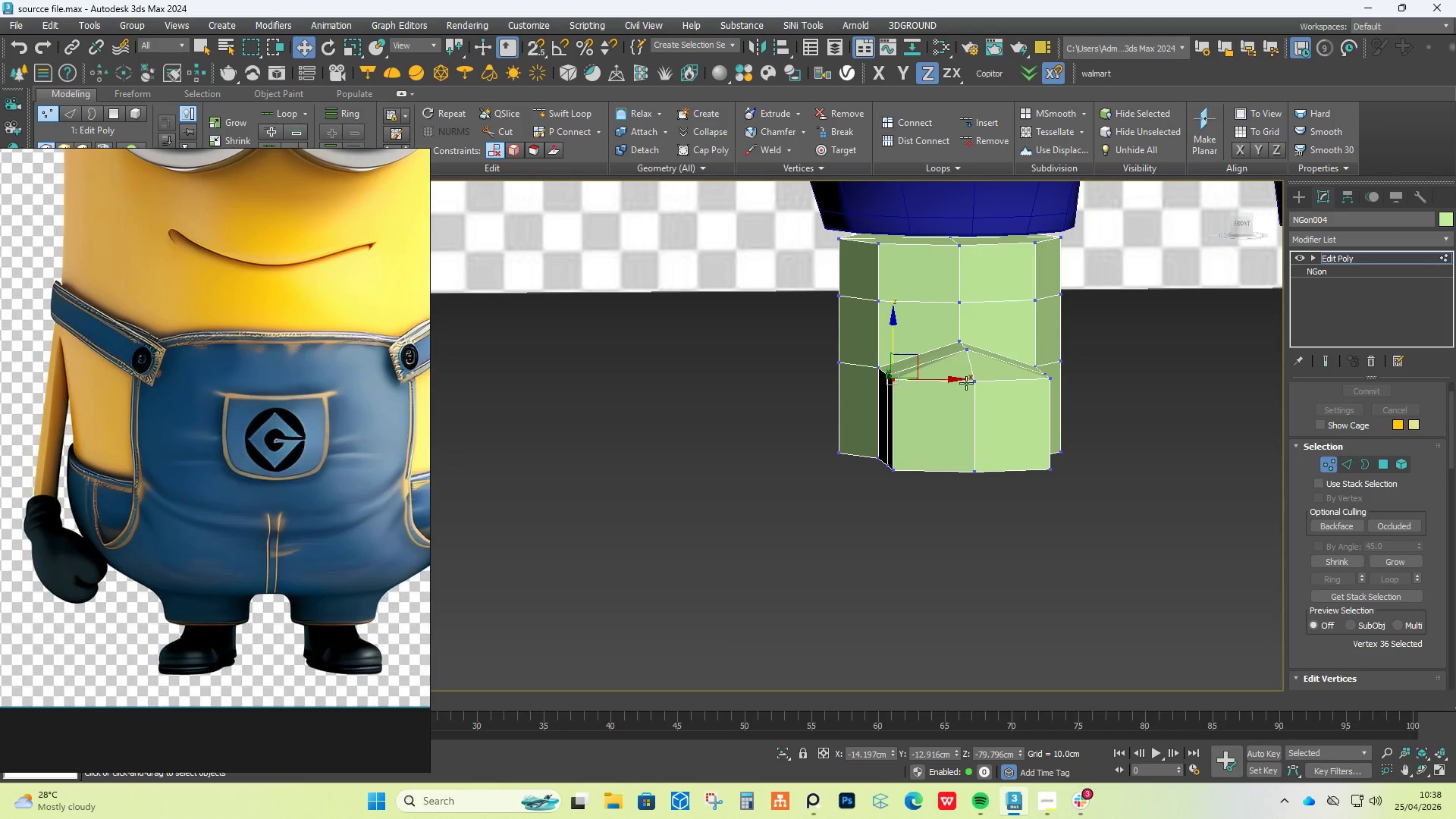 
hold_key(key=ControlLeft, duration=0.84)
 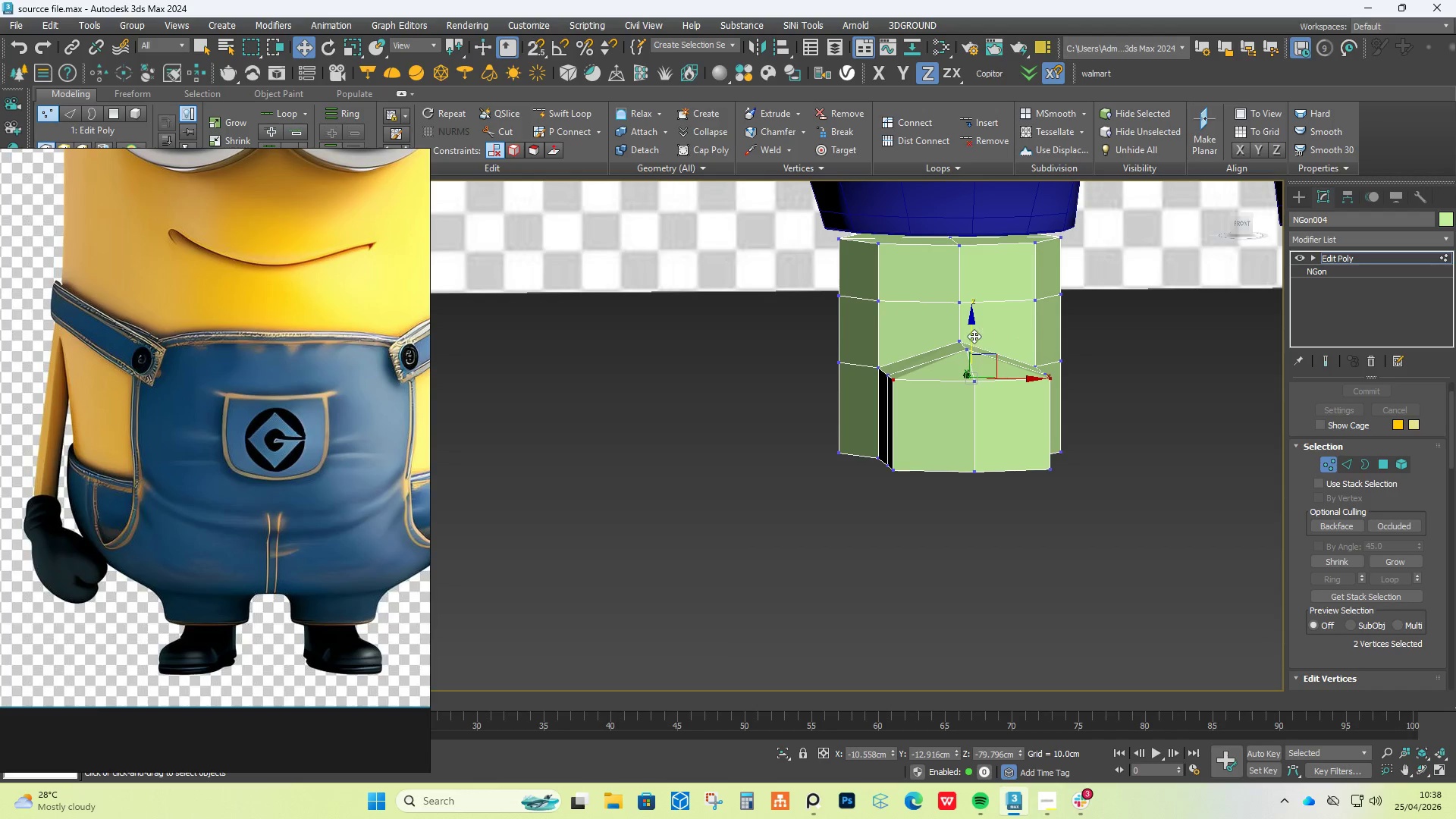 
left_click_drag(start_coordinate=[974, 336], to_coordinate=[978, 375])
 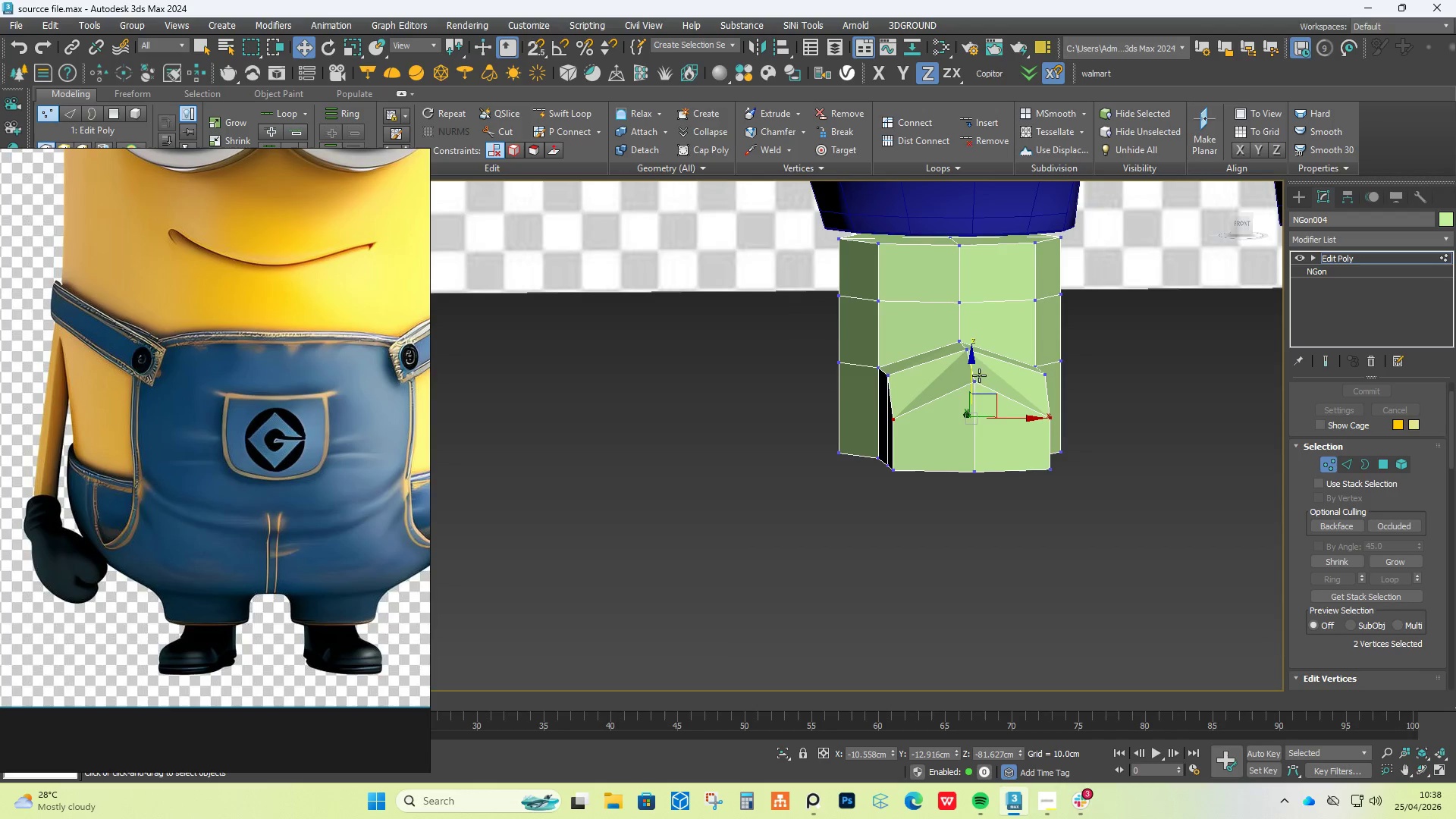 
hold_key(key=AltLeft, duration=1.33)
 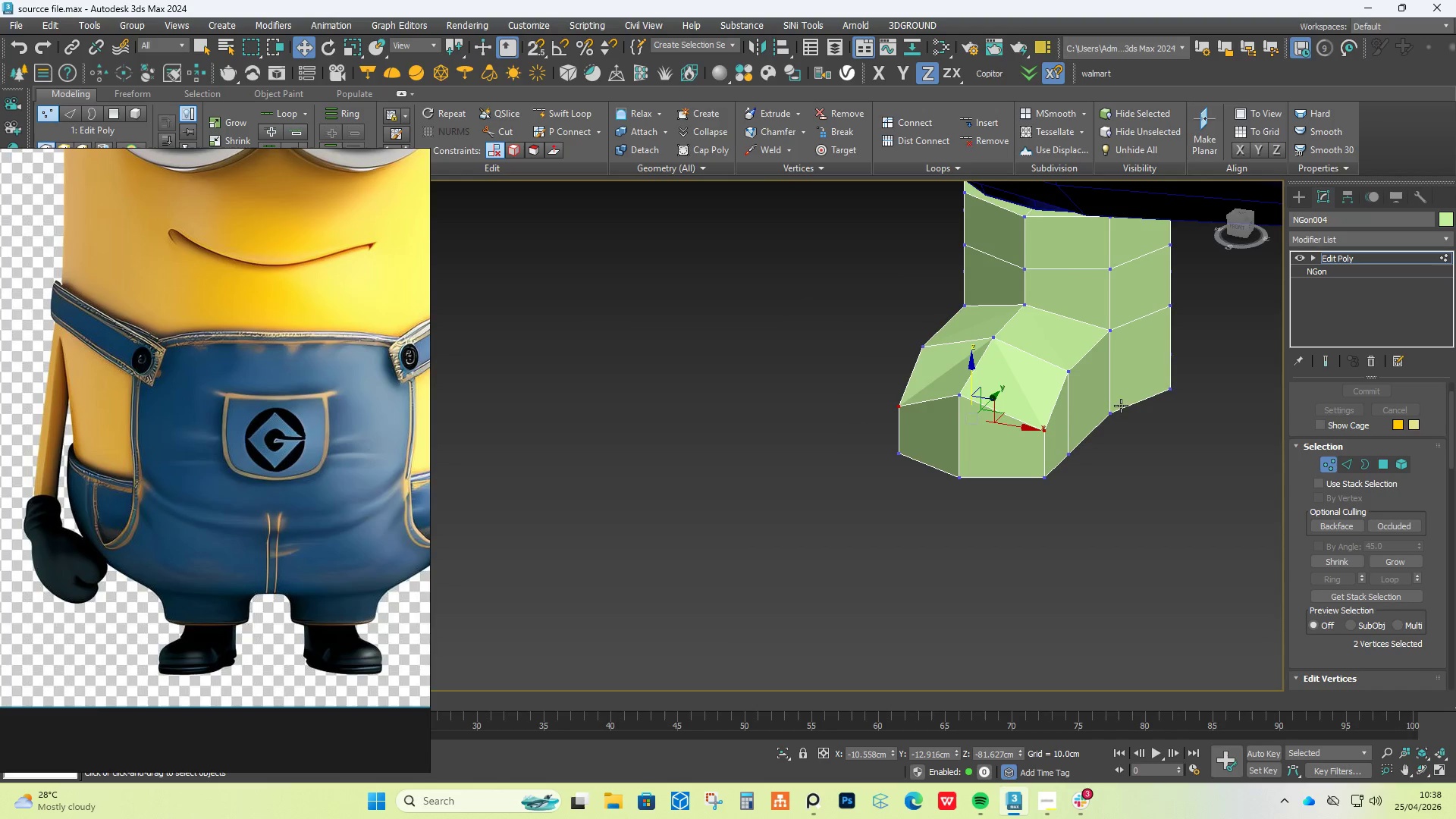 
key(Alt+1)
 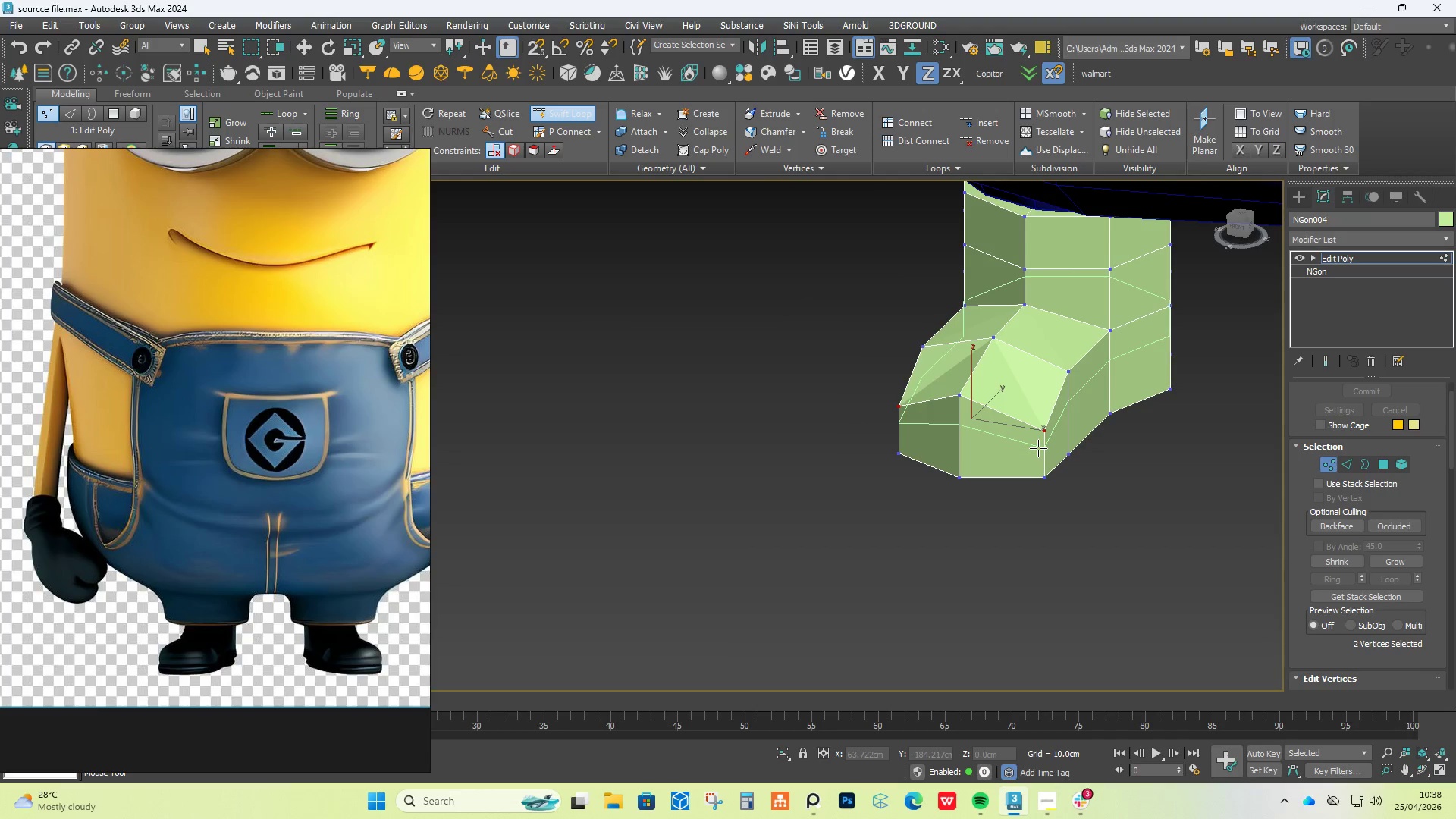 
left_click([1038, 448])
 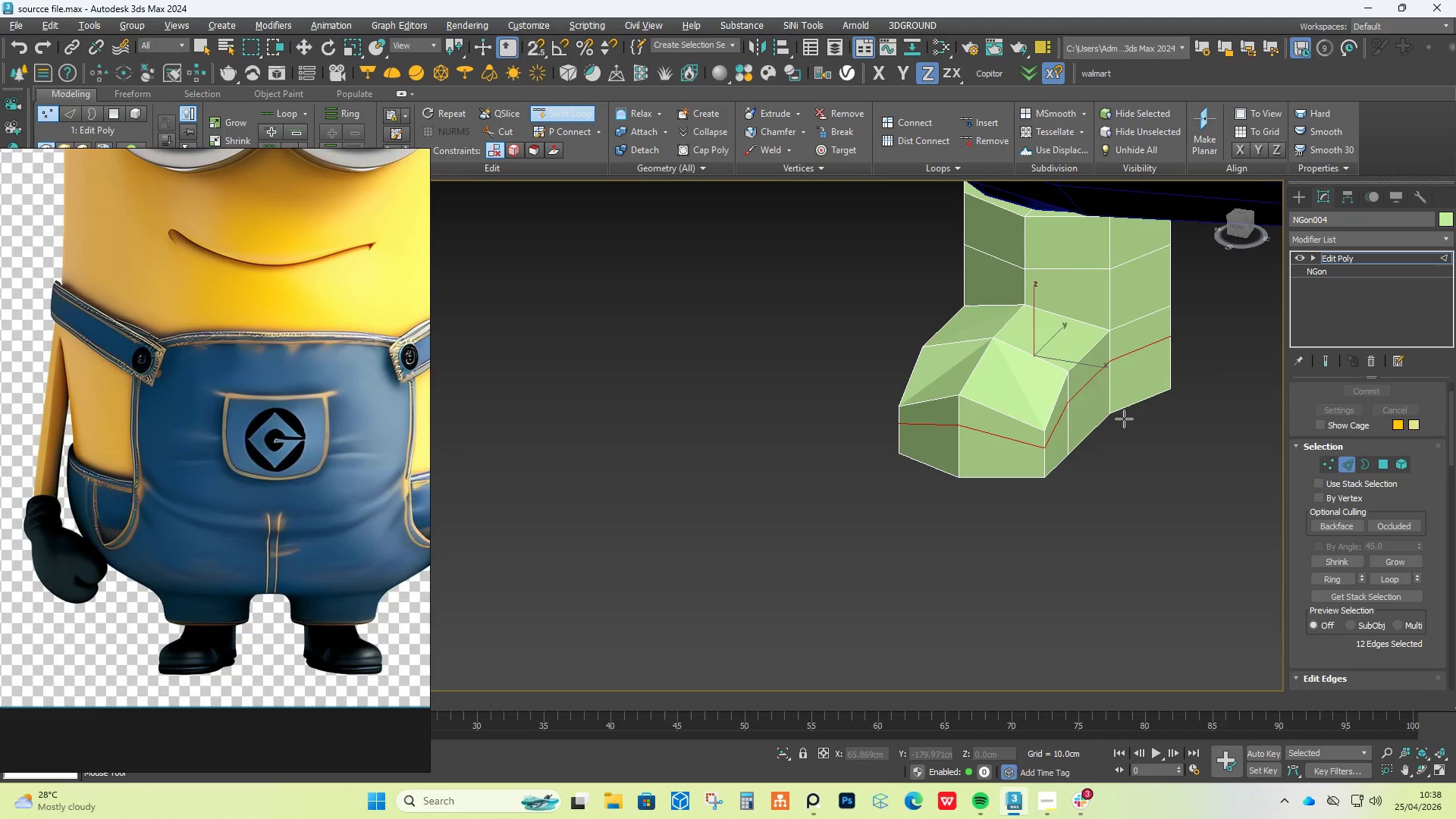 
right_click([1134, 413])
 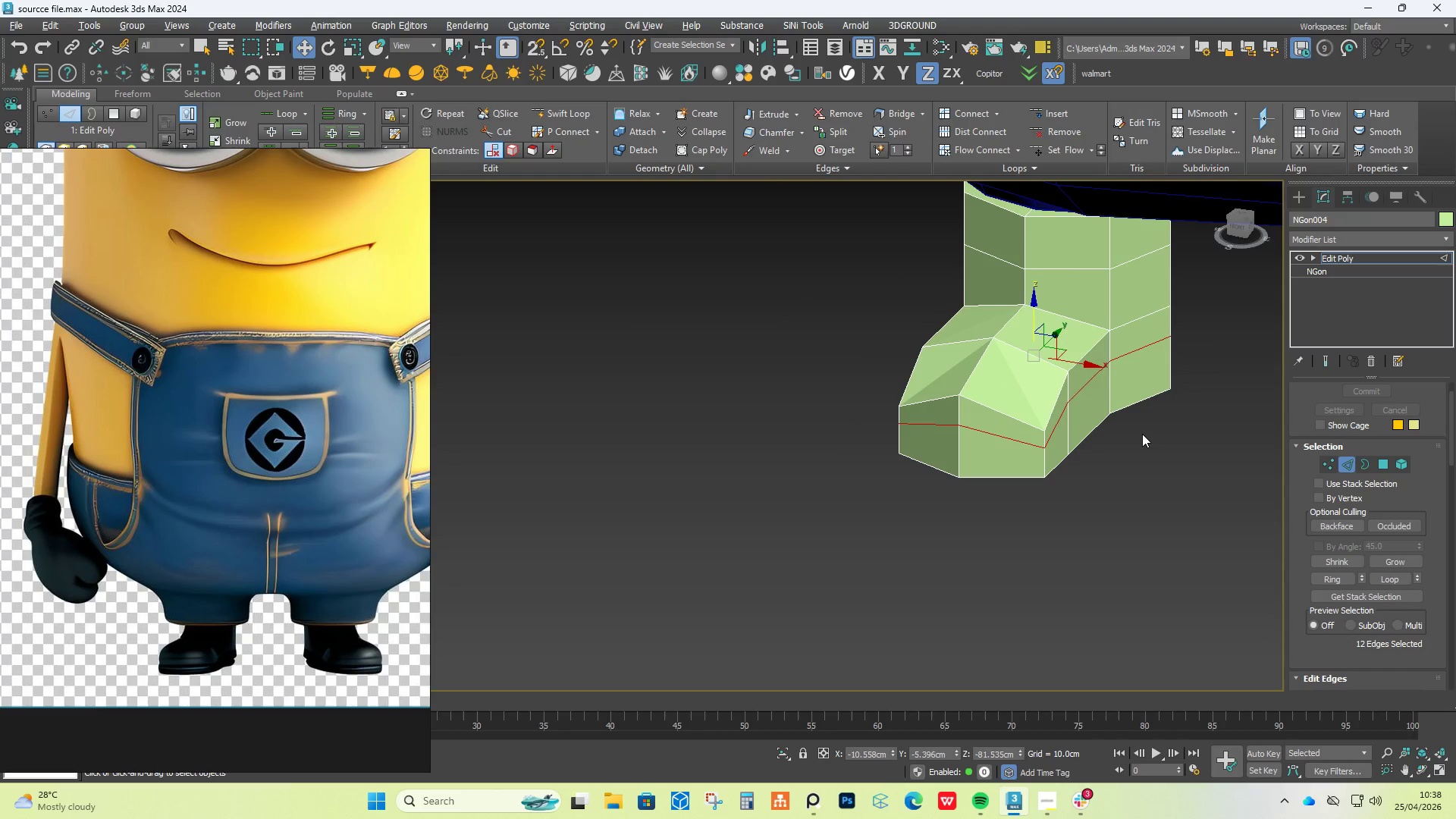 
key(1)
 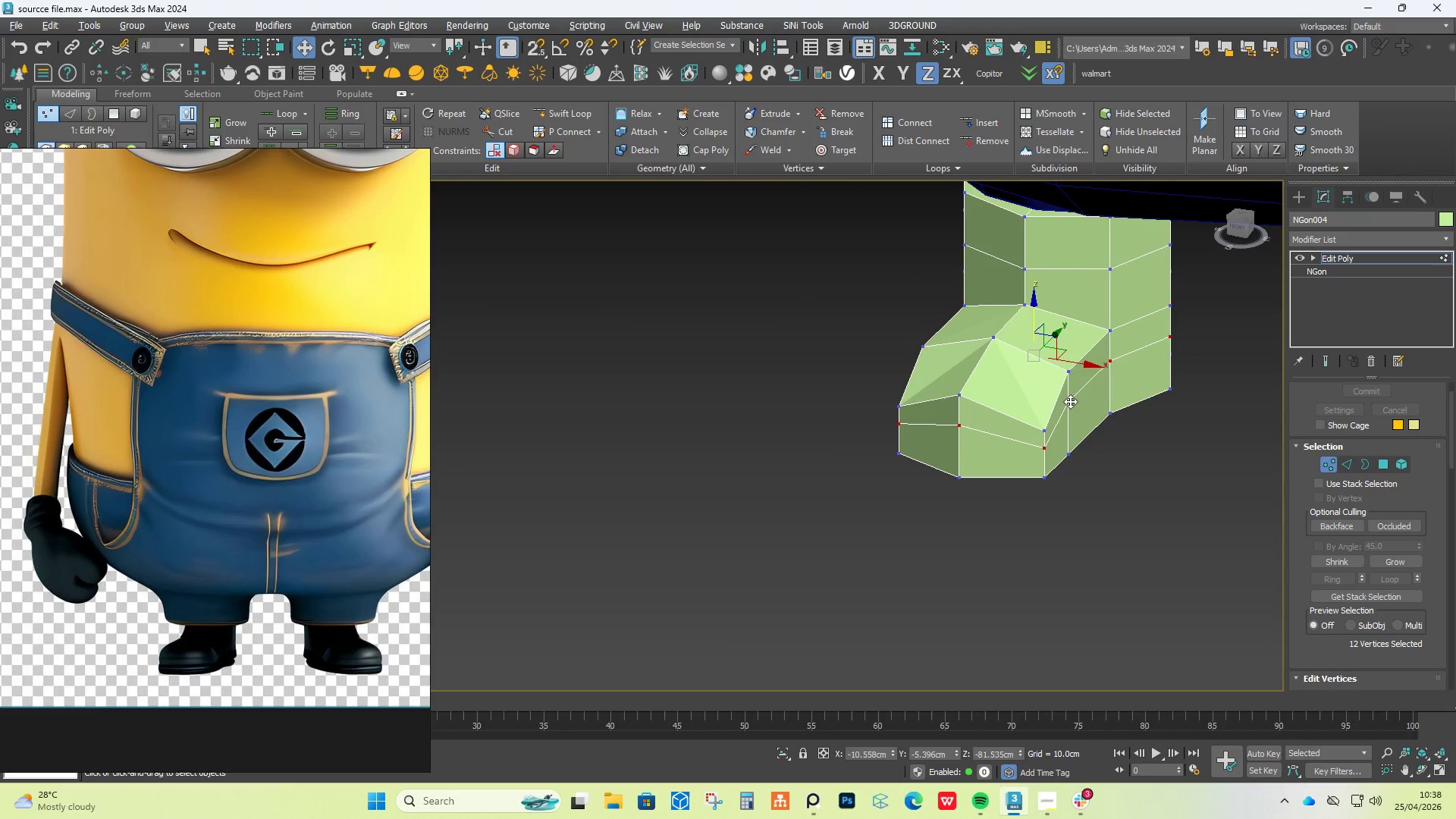 
left_click([1070, 401])
 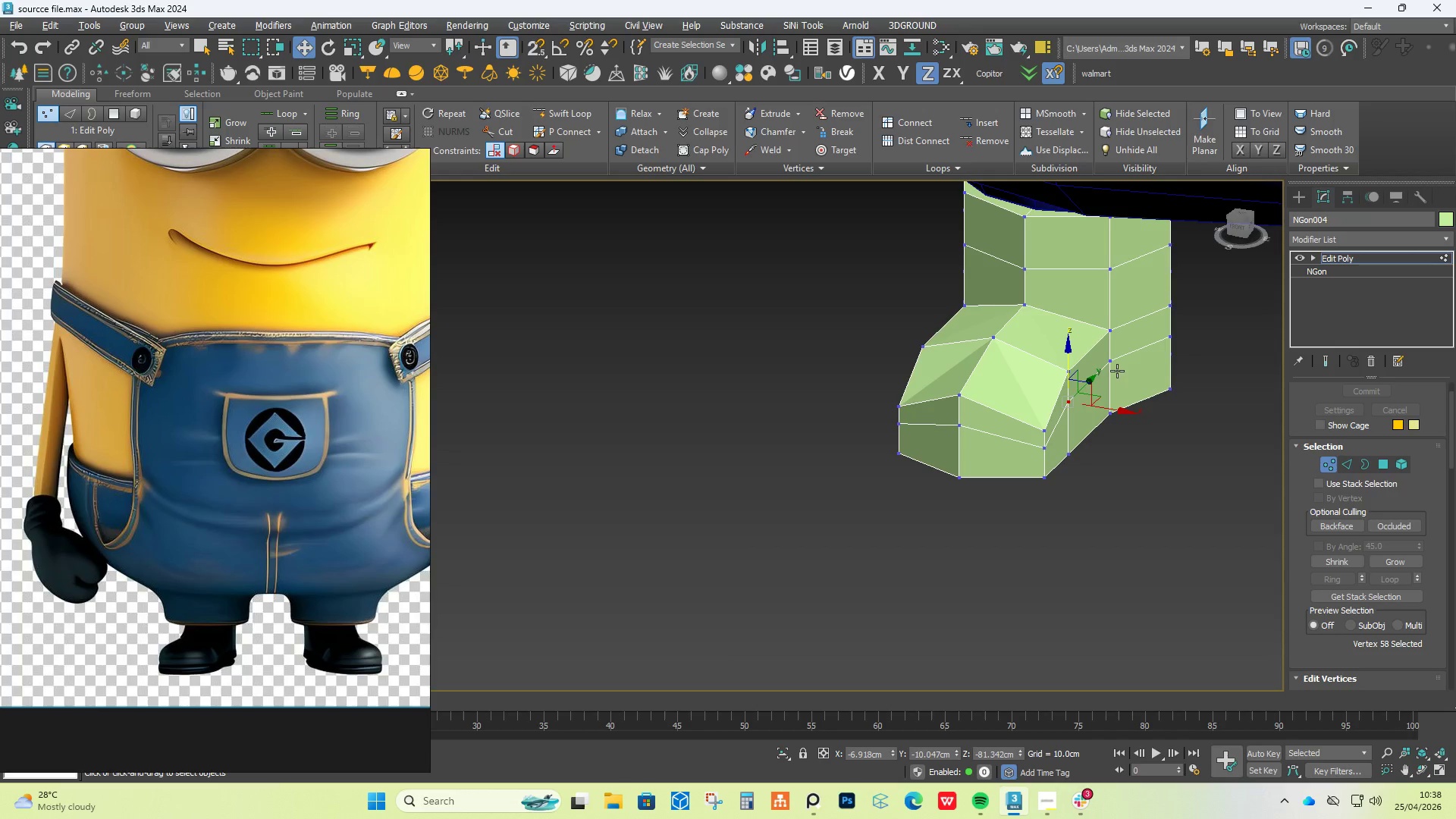 
hold_key(key=ControlLeft, duration=0.38)
 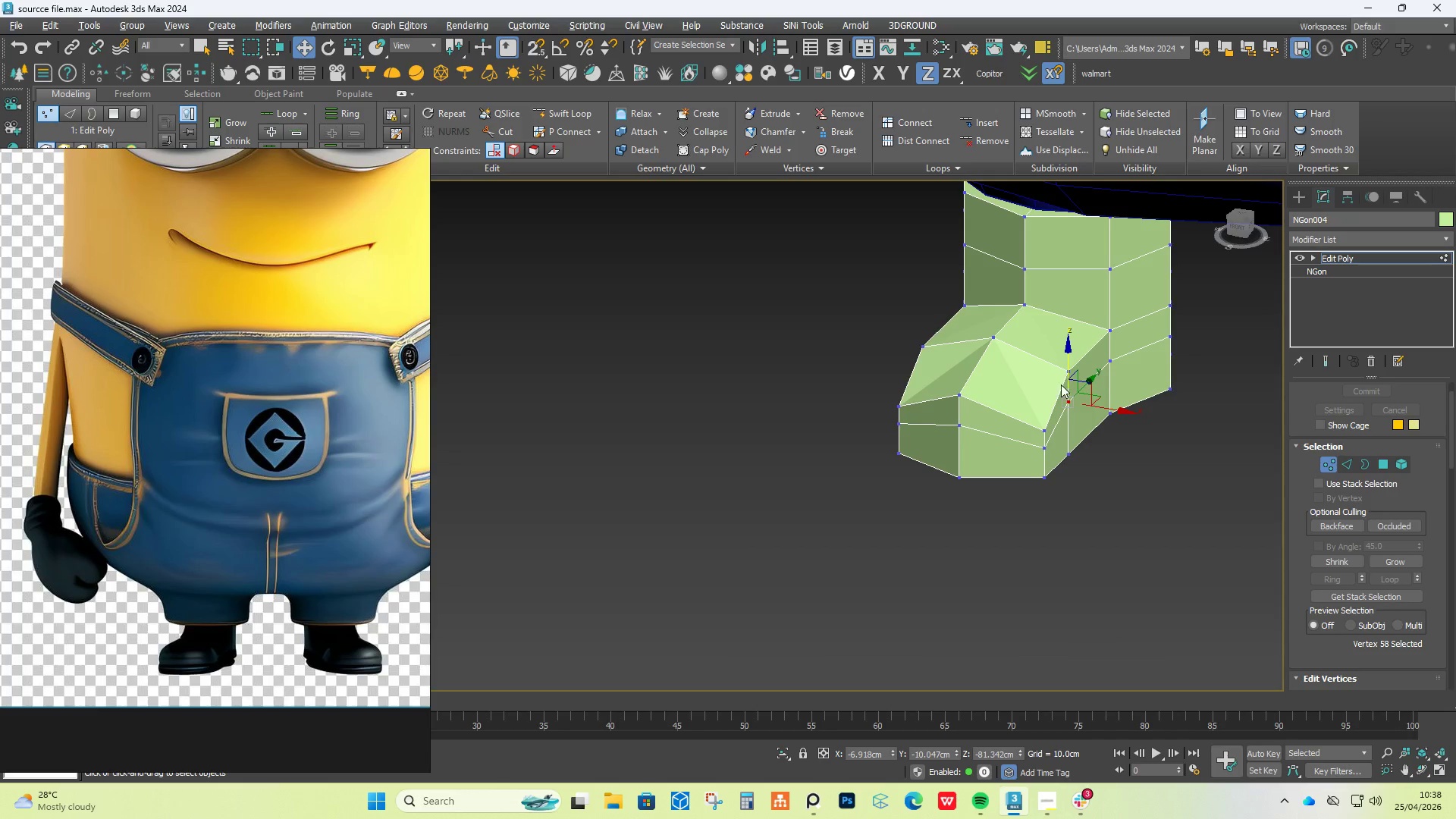 
hold_key(key=AltLeft, duration=0.86)
 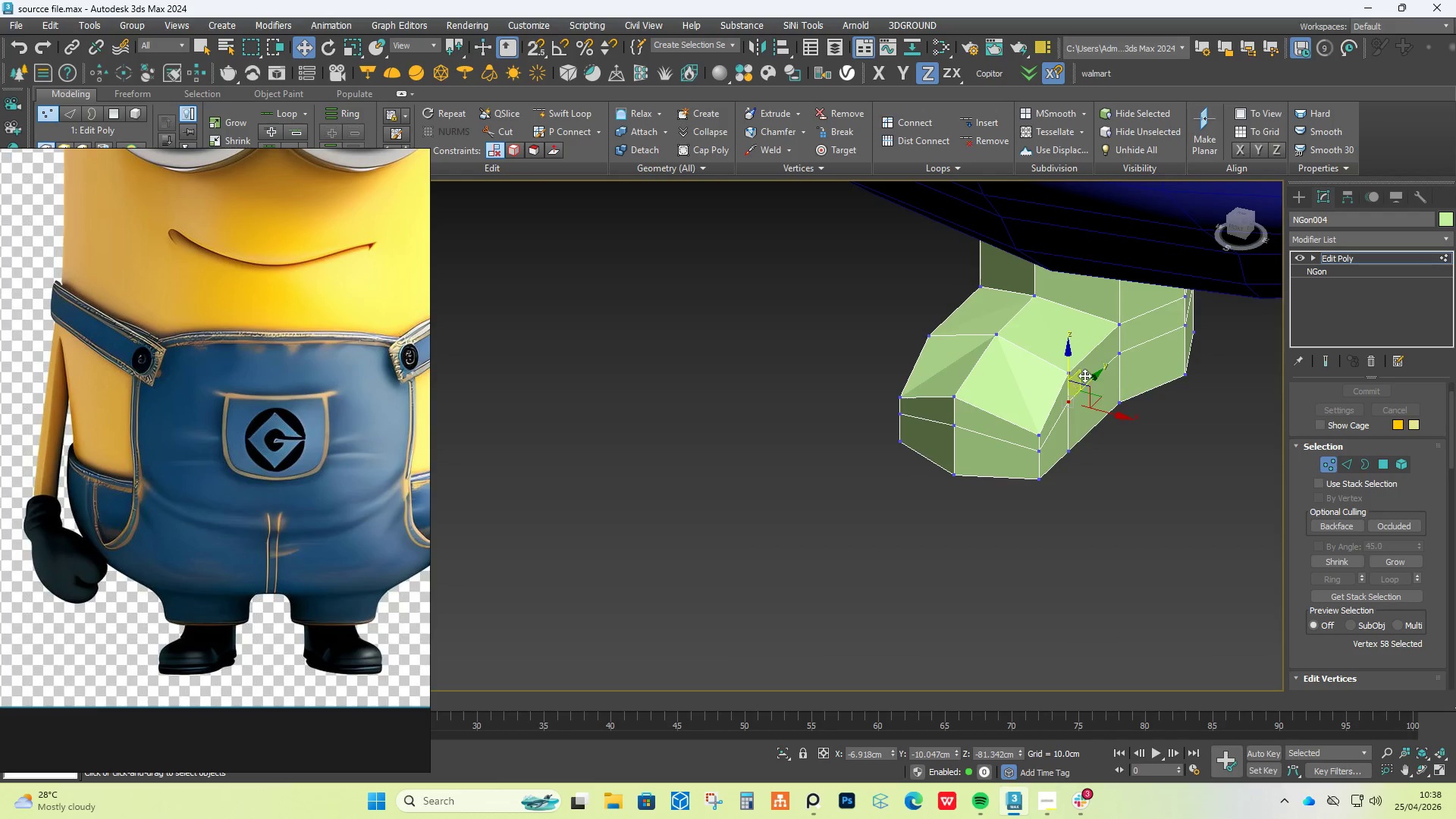 
hold_key(key=ControlLeft, duration=0.66)
left_click([1119, 358])
 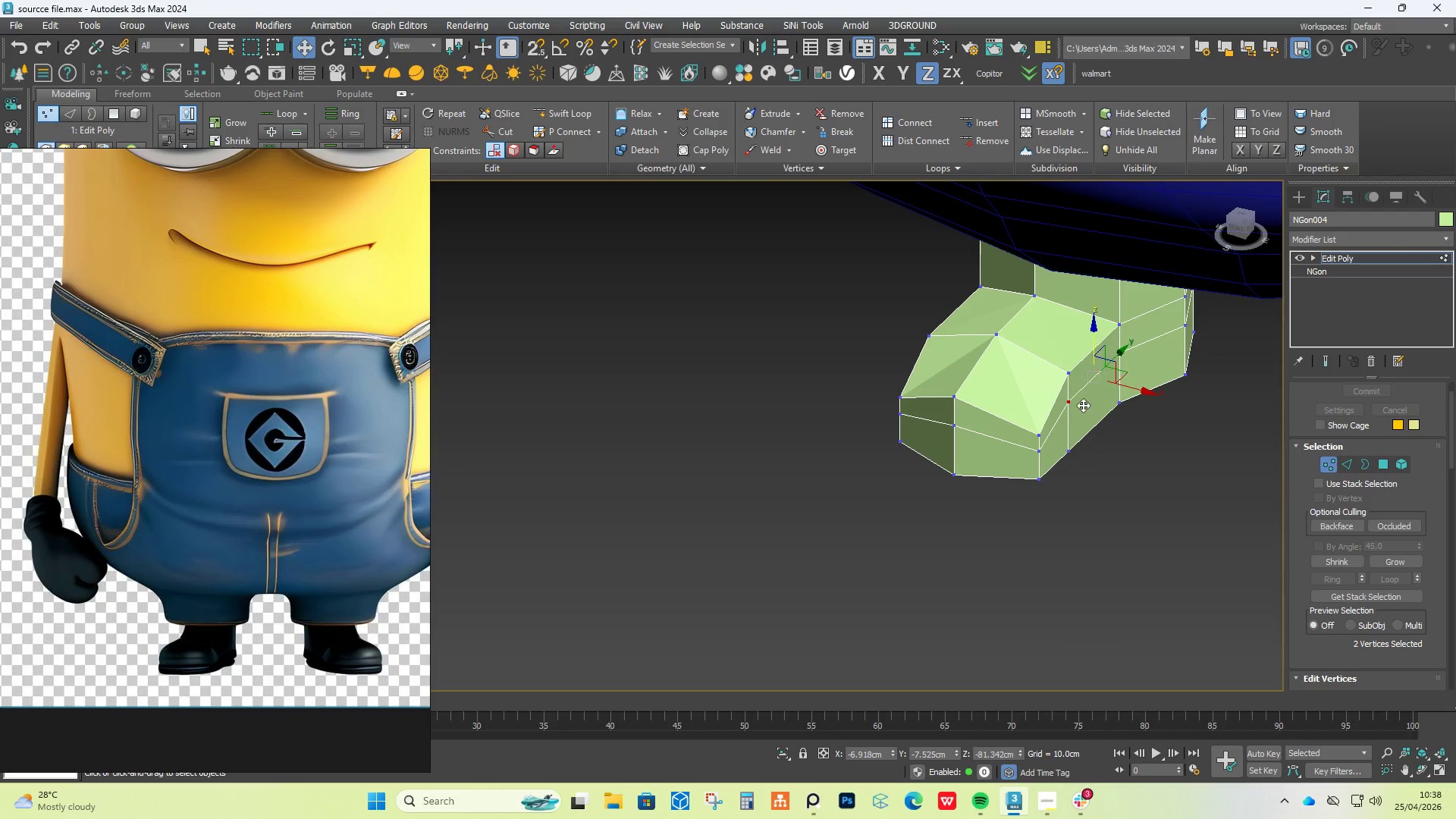 
hold_key(key=AltLeft, duration=0.55)
 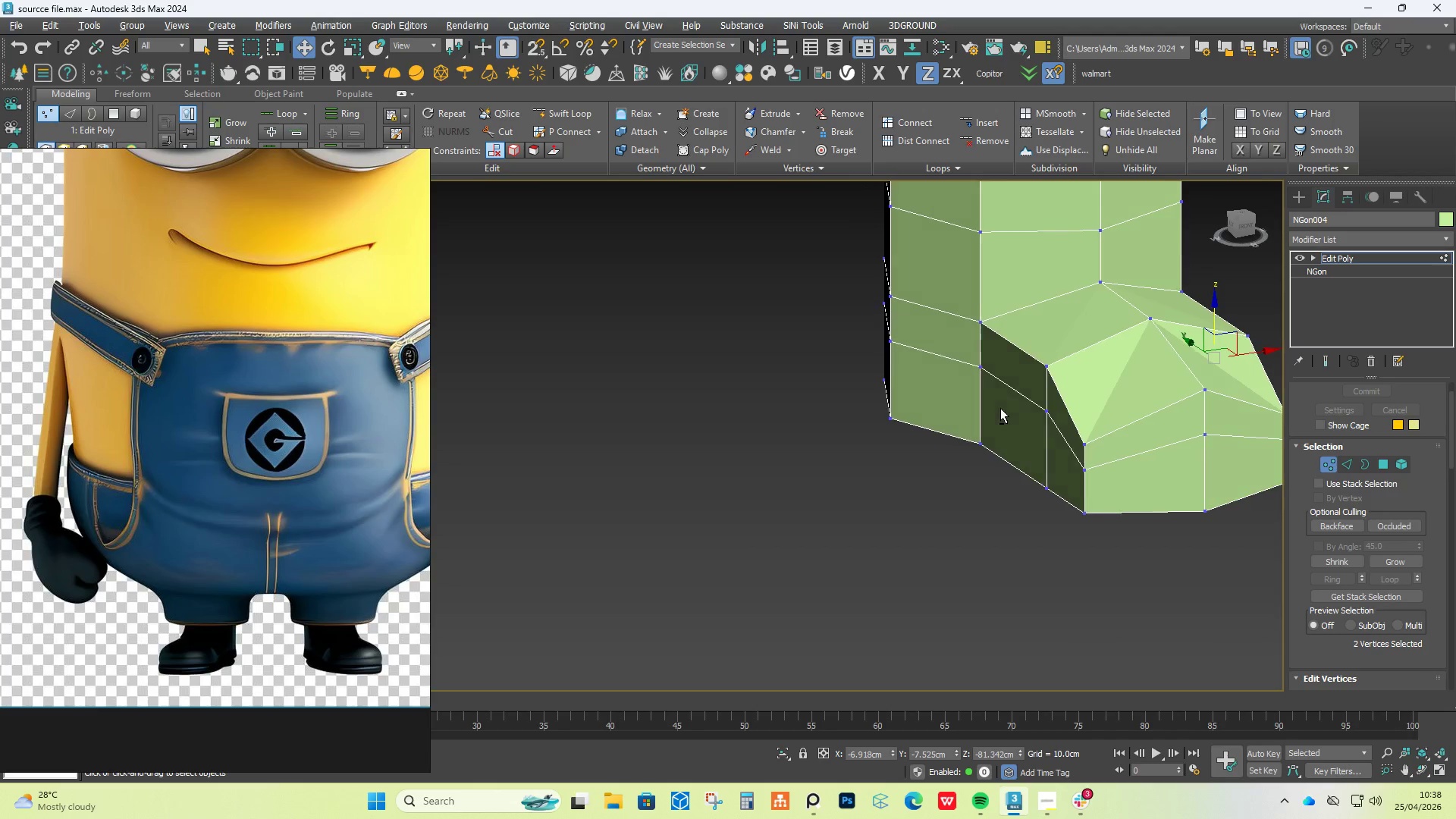 
hold_key(key=AltLeft, duration=0.41)
 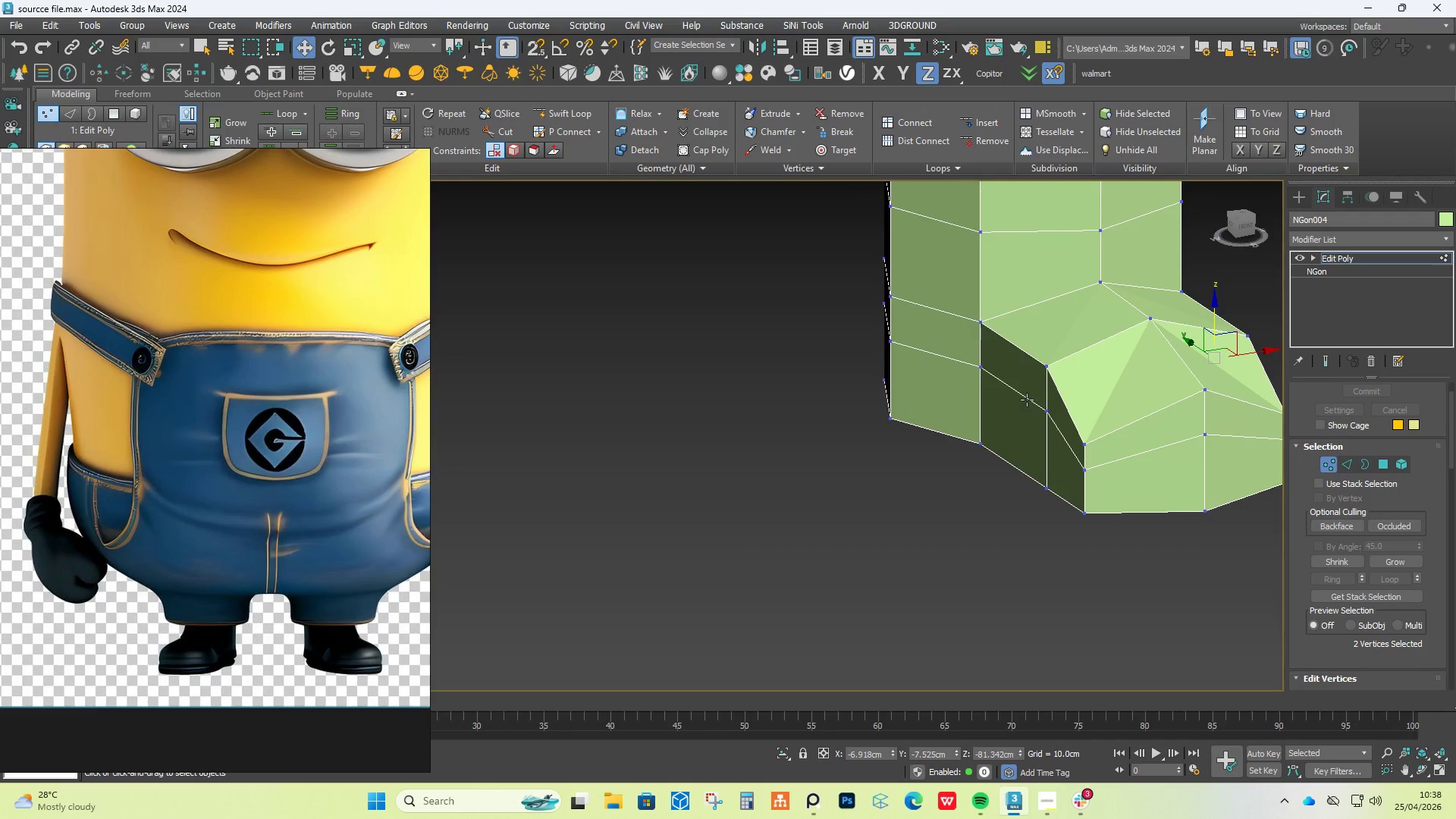 
scroll: coordinate [954, 405], scroll_direction: up, amount: 1.0
 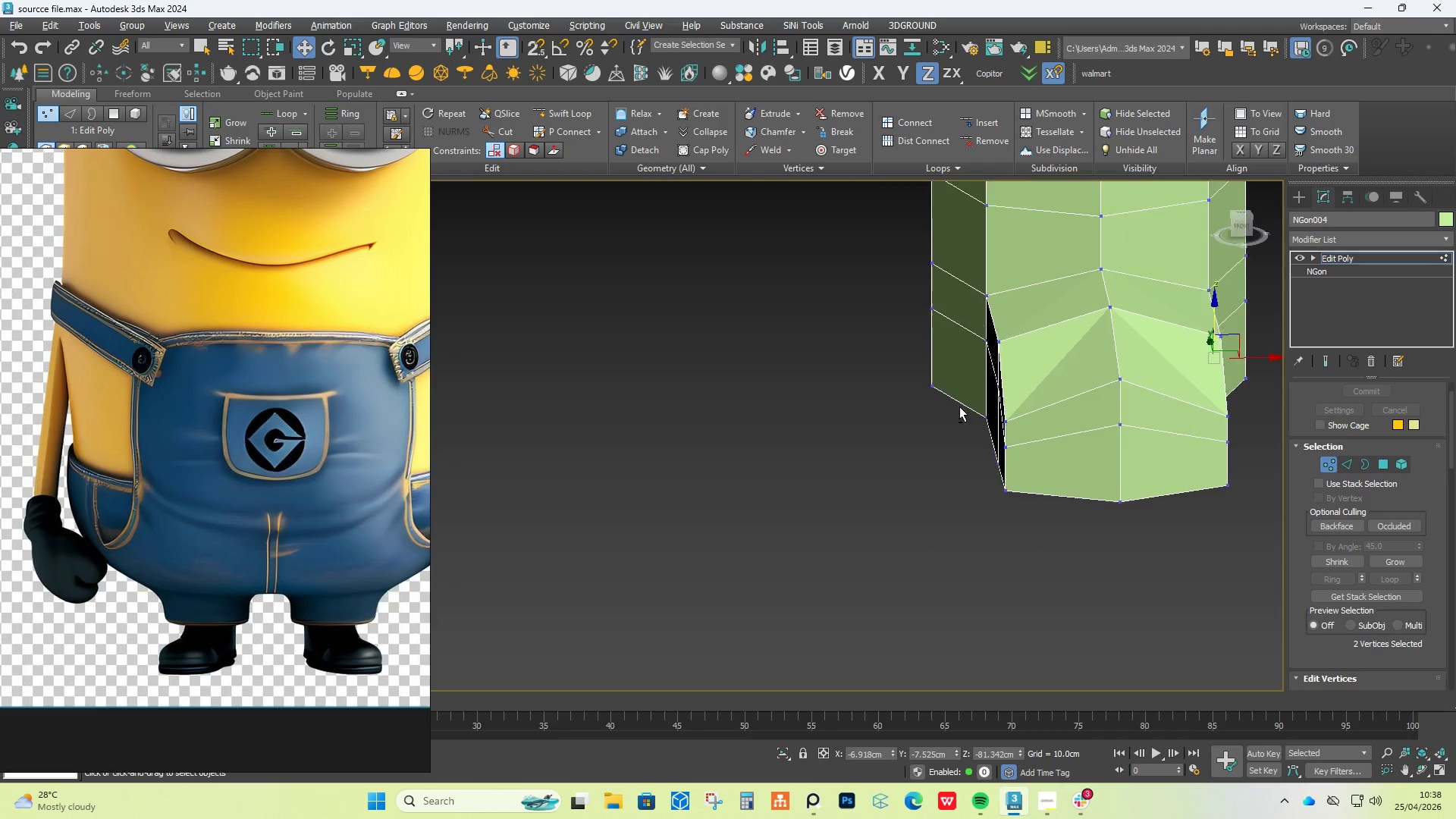 
hold_key(key=ControlLeft, duration=1.05)
left_click([1040, 407])
 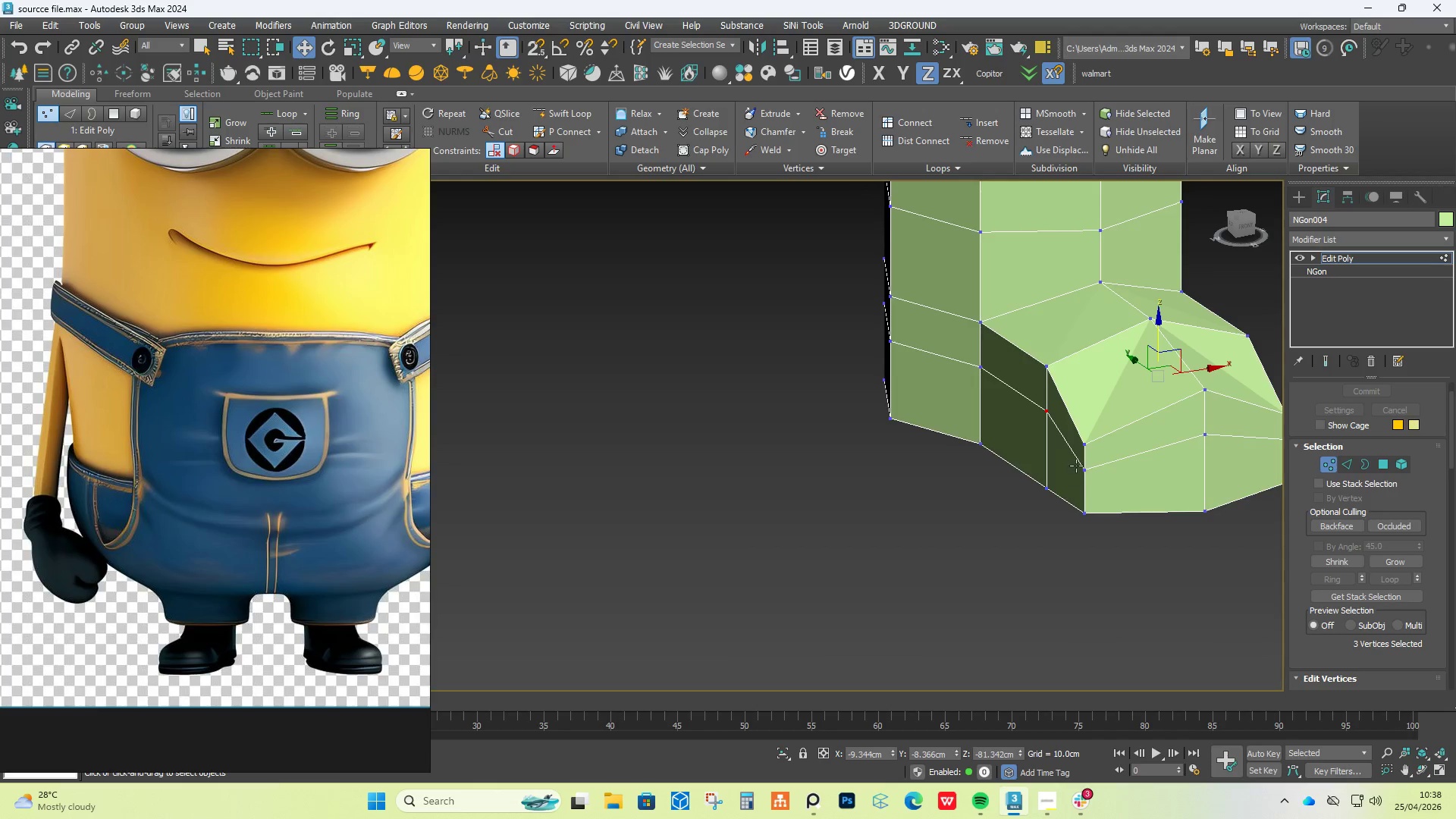 
left_click([1081, 464])
 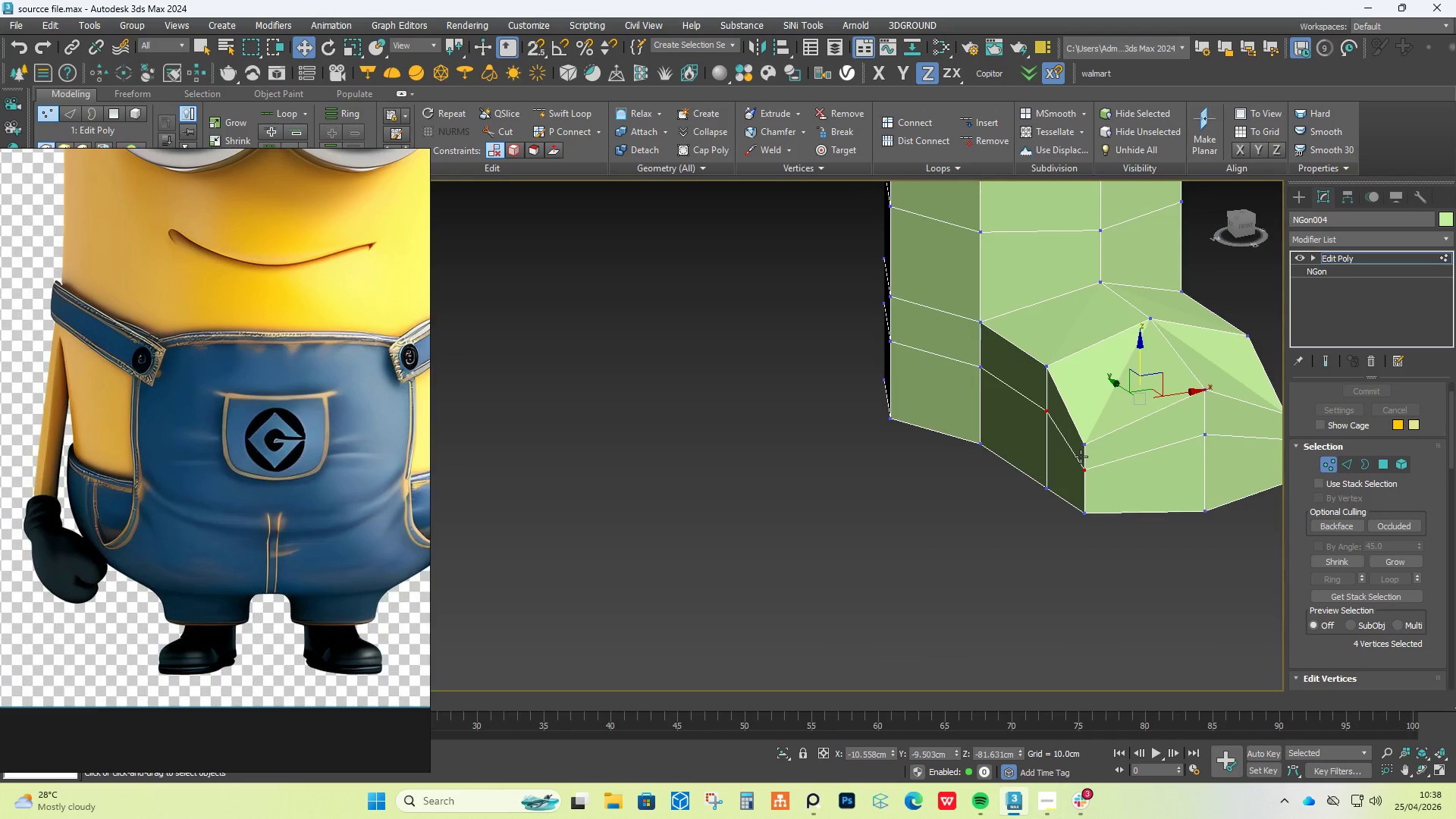 
key(R)
 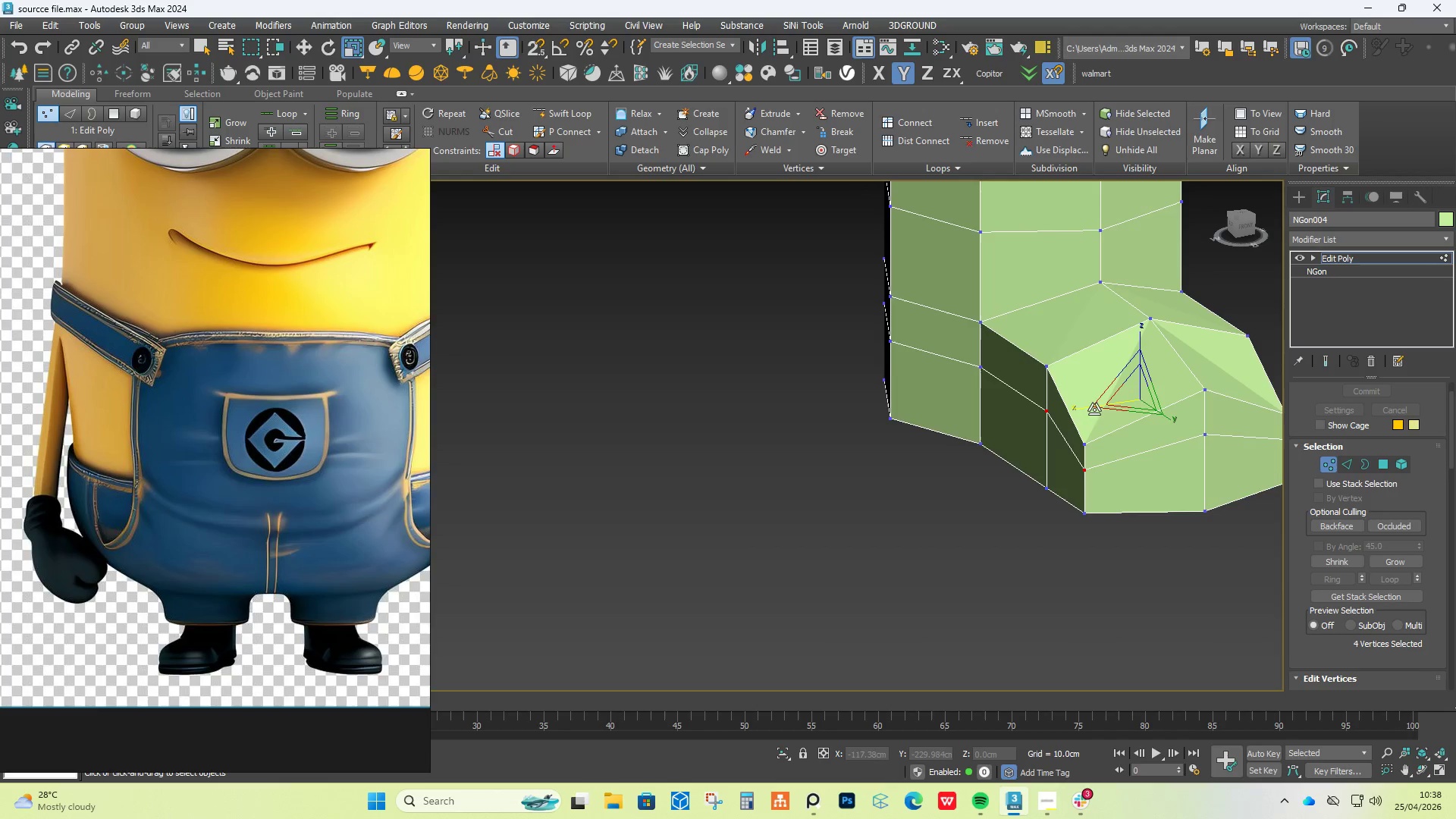 
left_click_drag(start_coordinate=[1093, 410], to_coordinate=[1084, 413])
 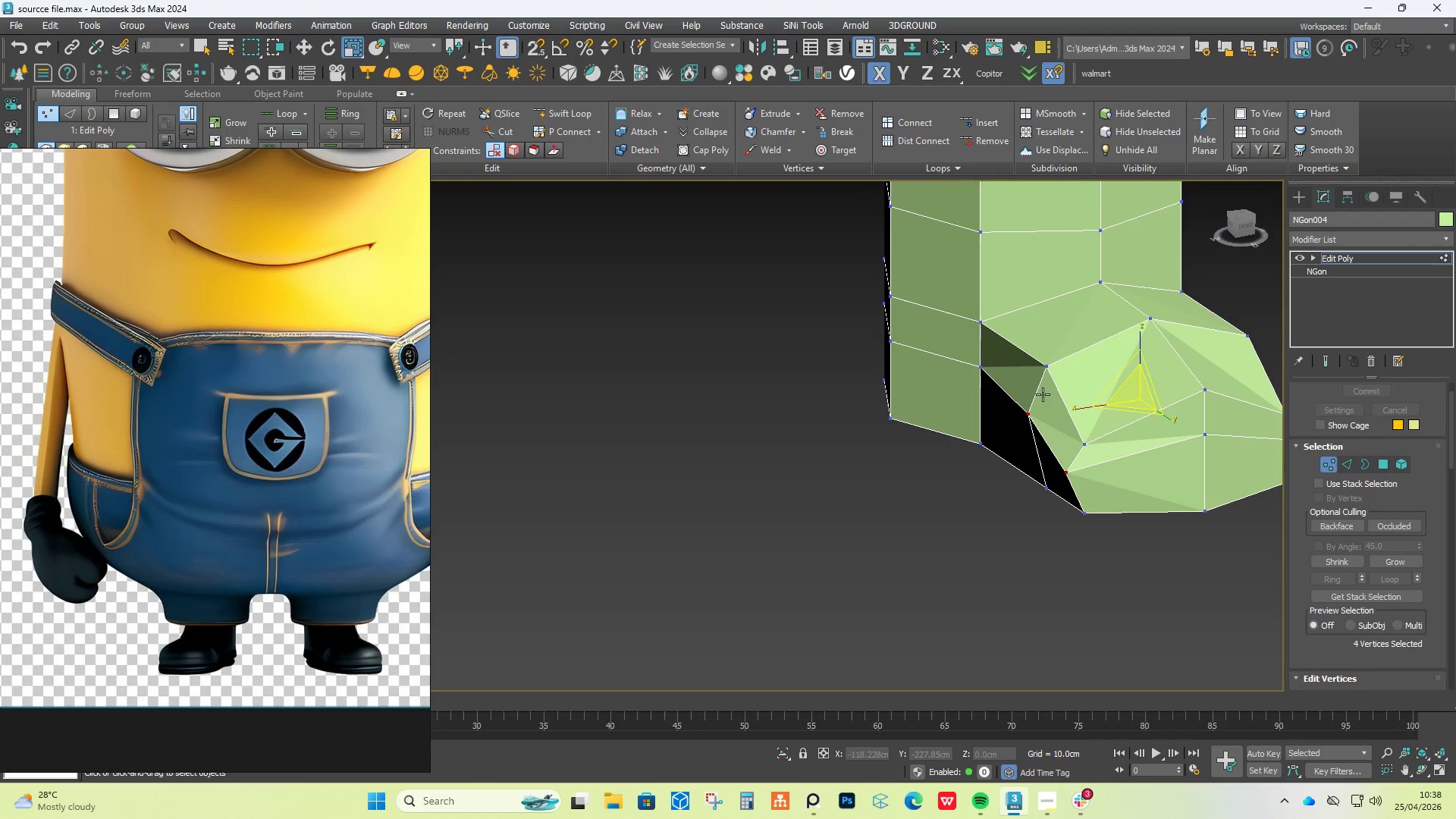 
hold_key(key=AltLeft, duration=4.11)
 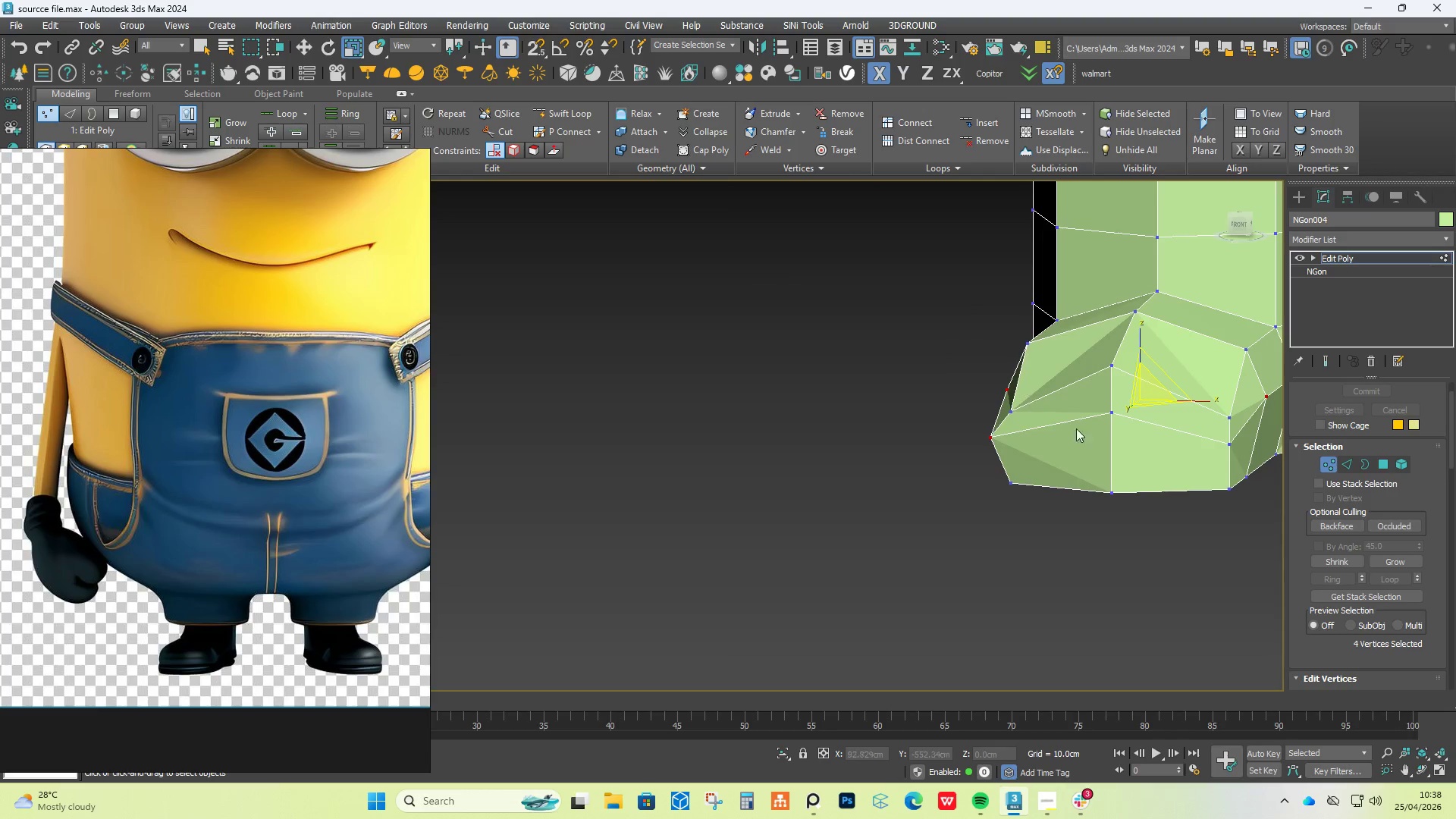 
scroll: coordinate [1079, 430], scroll_direction: down, amount: 1.0
 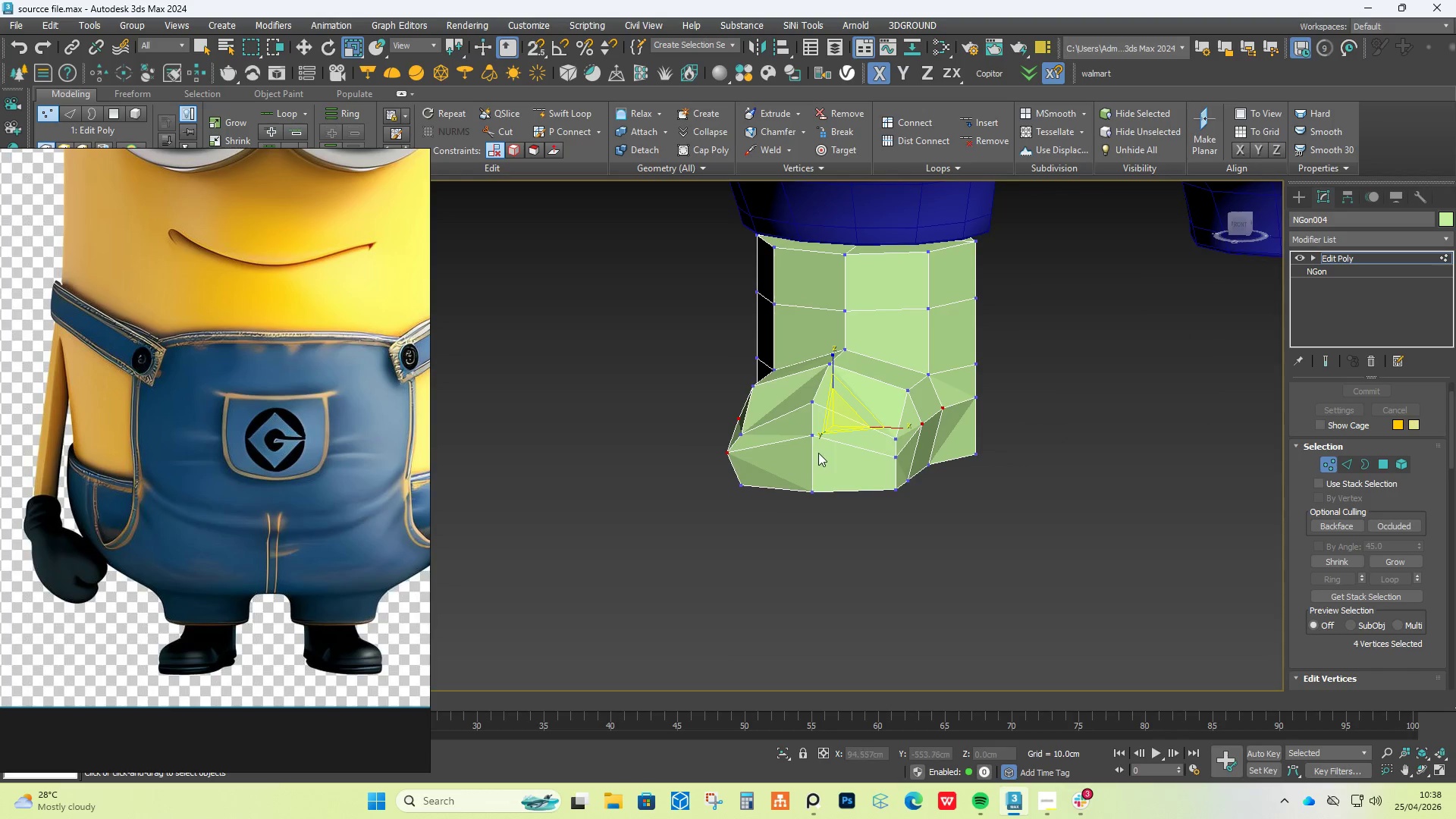 
scroll: coordinate [701, 468], scroll_direction: up, amount: 2.0
 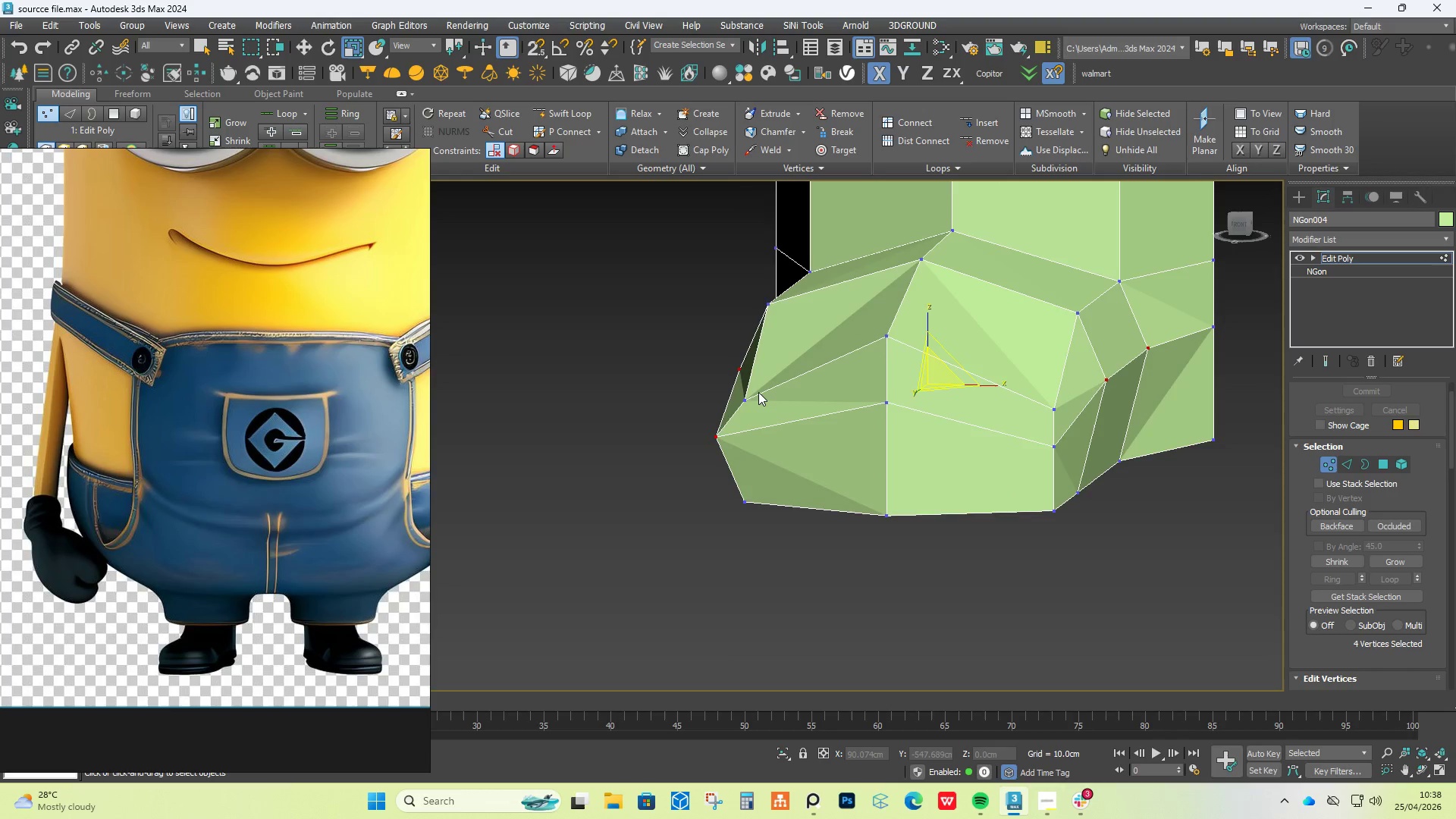 
hold_key(key=AltLeft, duration=1.14)
 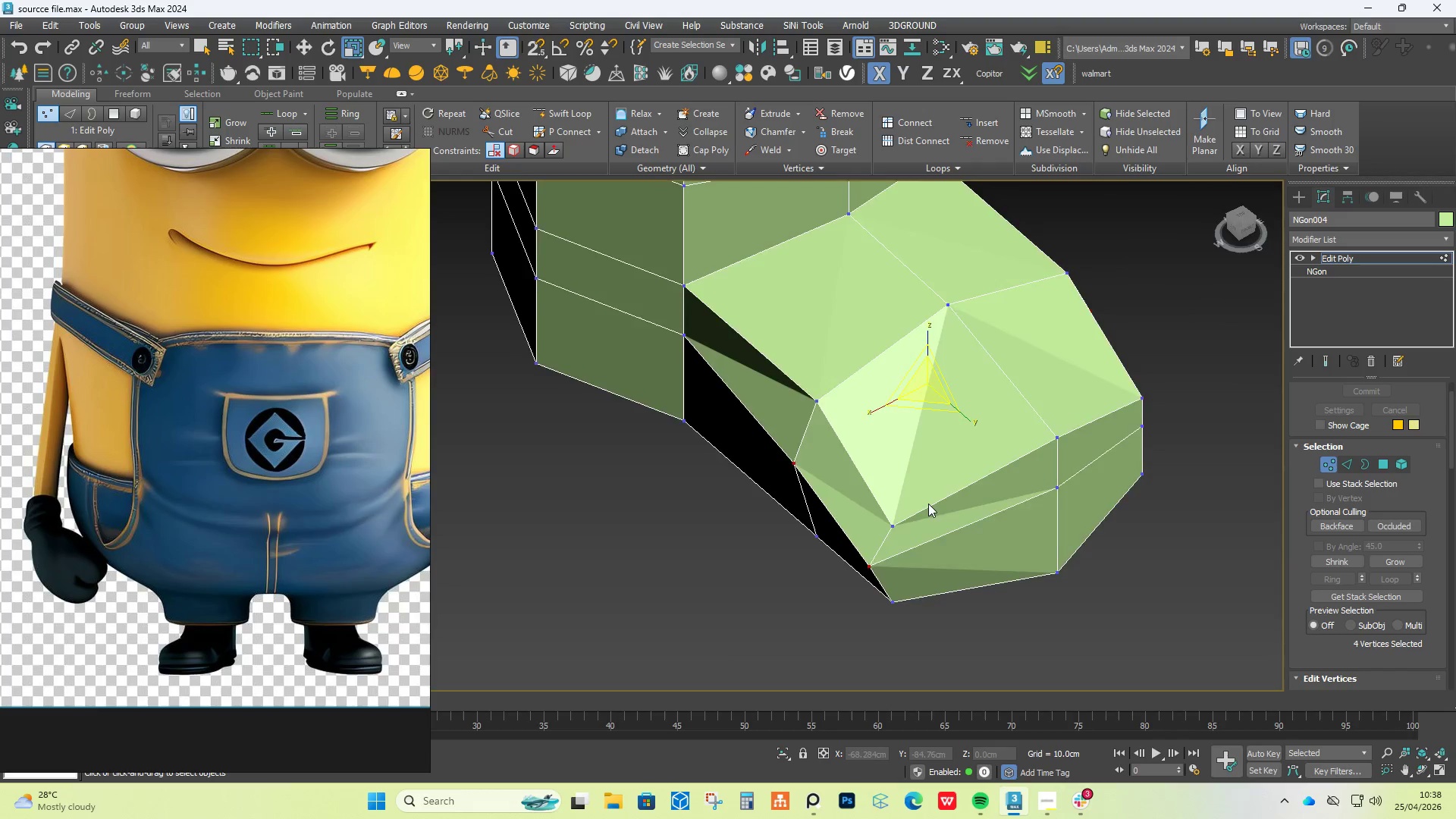 
hold_key(key=AltLeft, duration=0.67)
 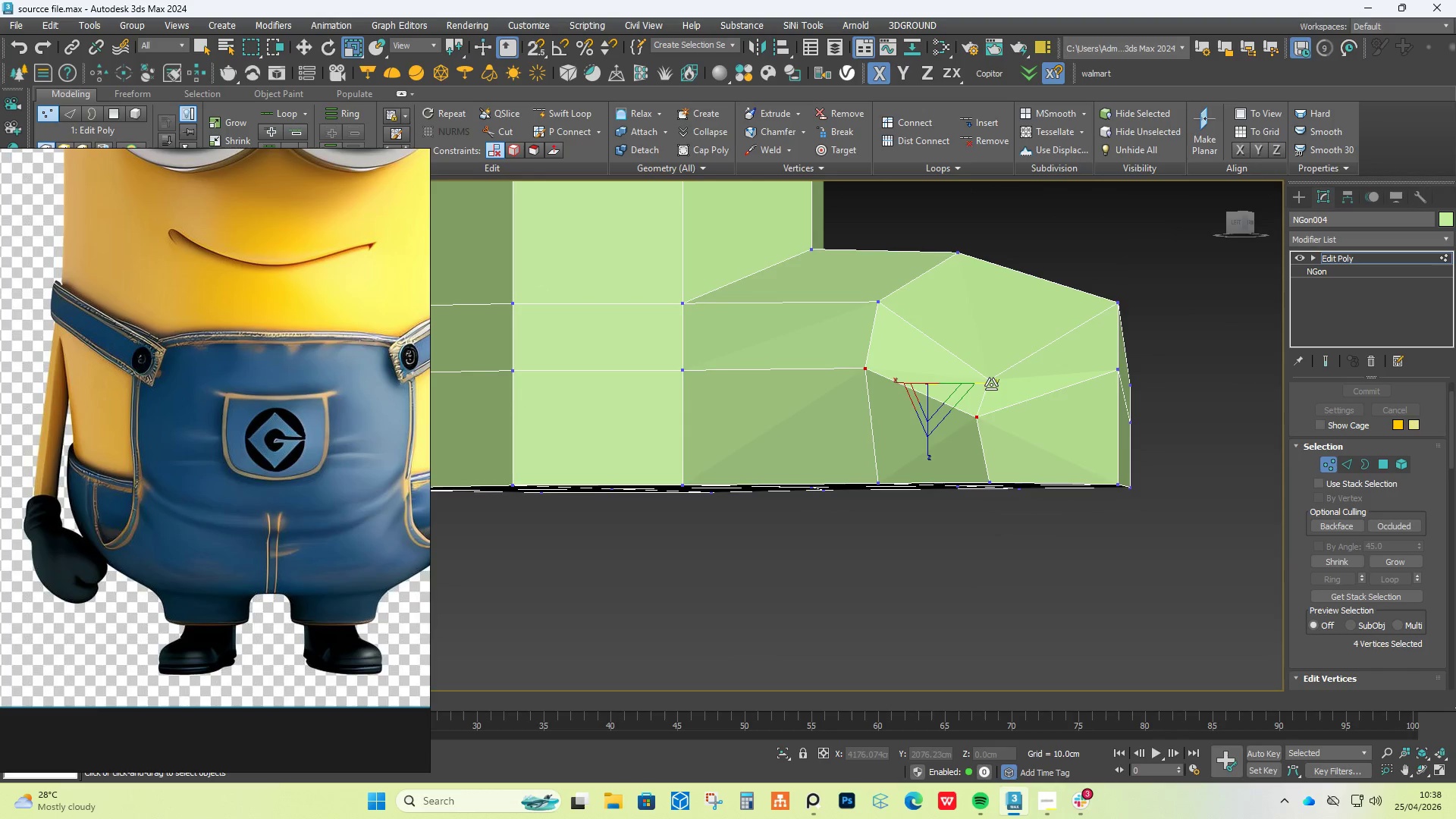 
left_click([991, 384])
 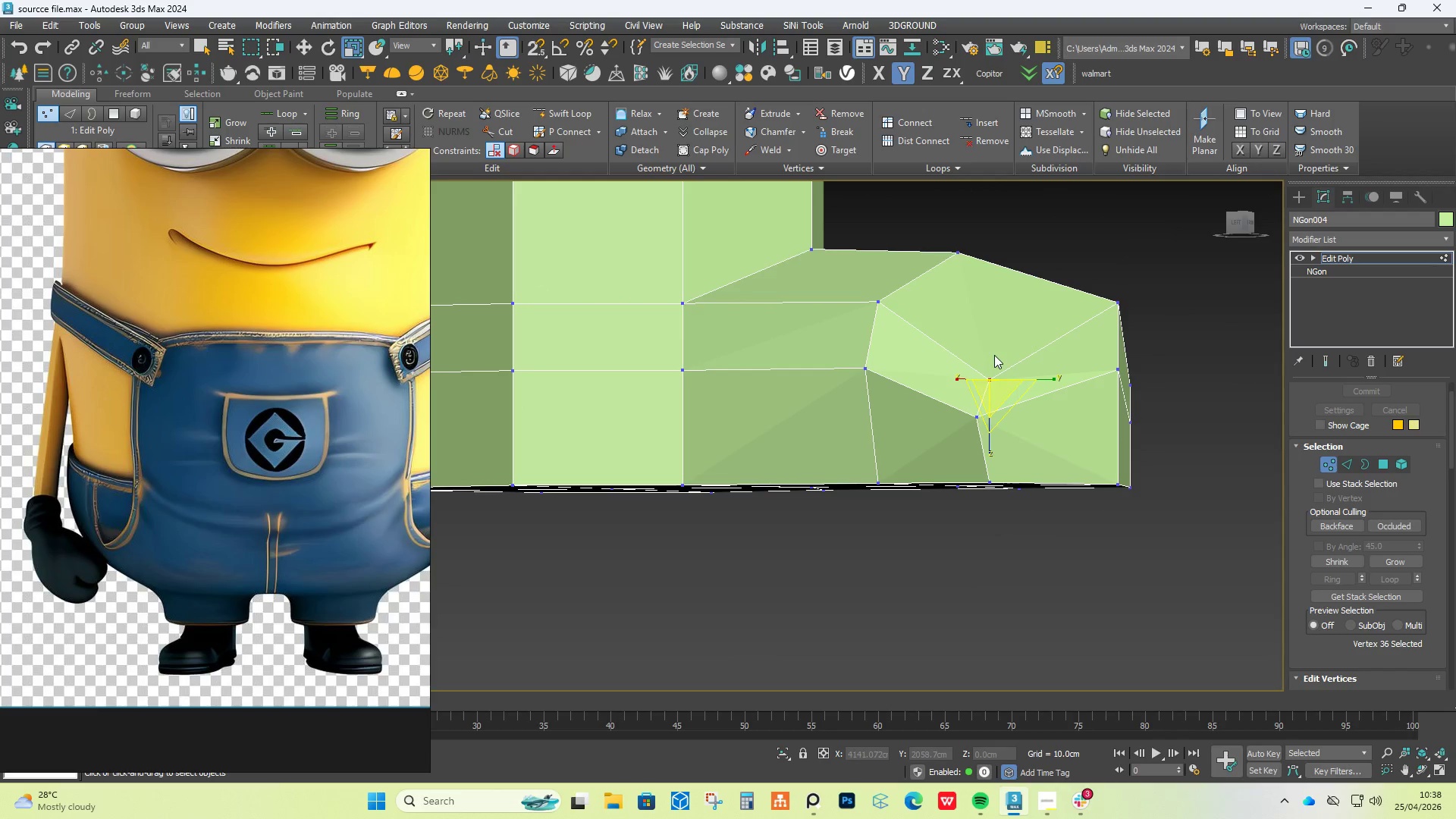 
key(W)
 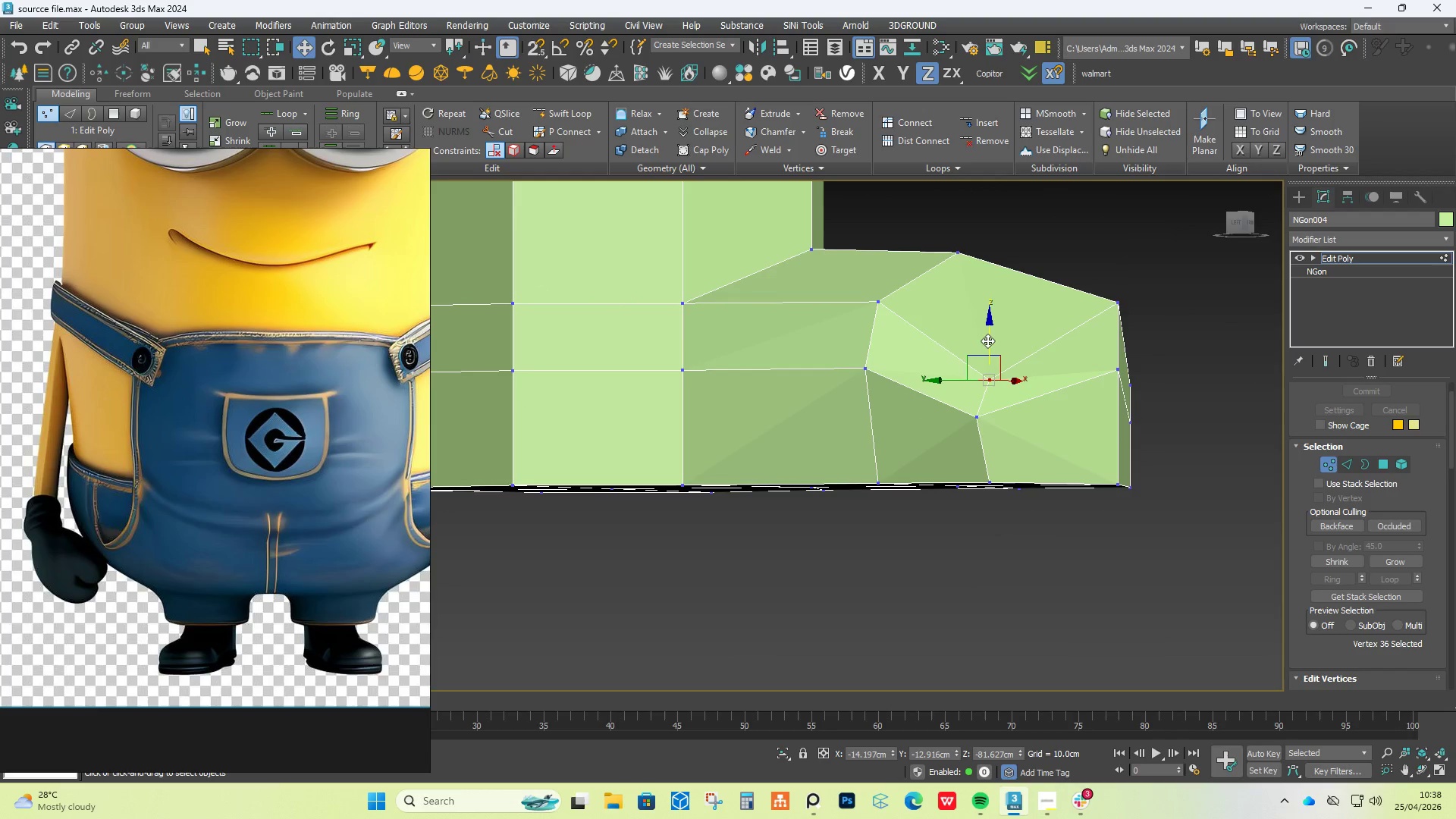 
left_click_drag(start_coordinate=[987, 339], to_coordinate=[991, 312])
 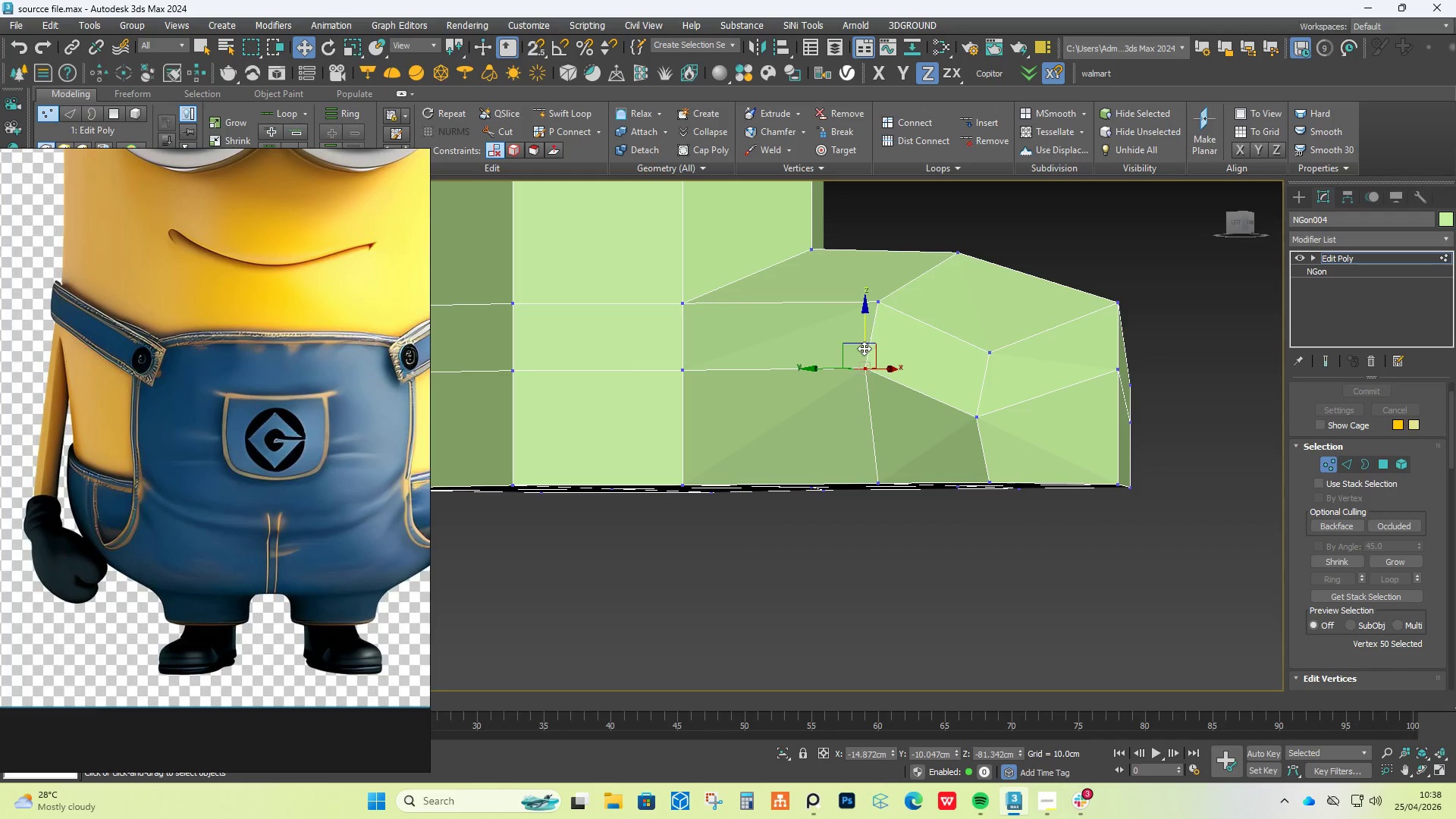 
left_click_drag(start_coordinate=[862, 324], to_coordinate=[860, 354])
 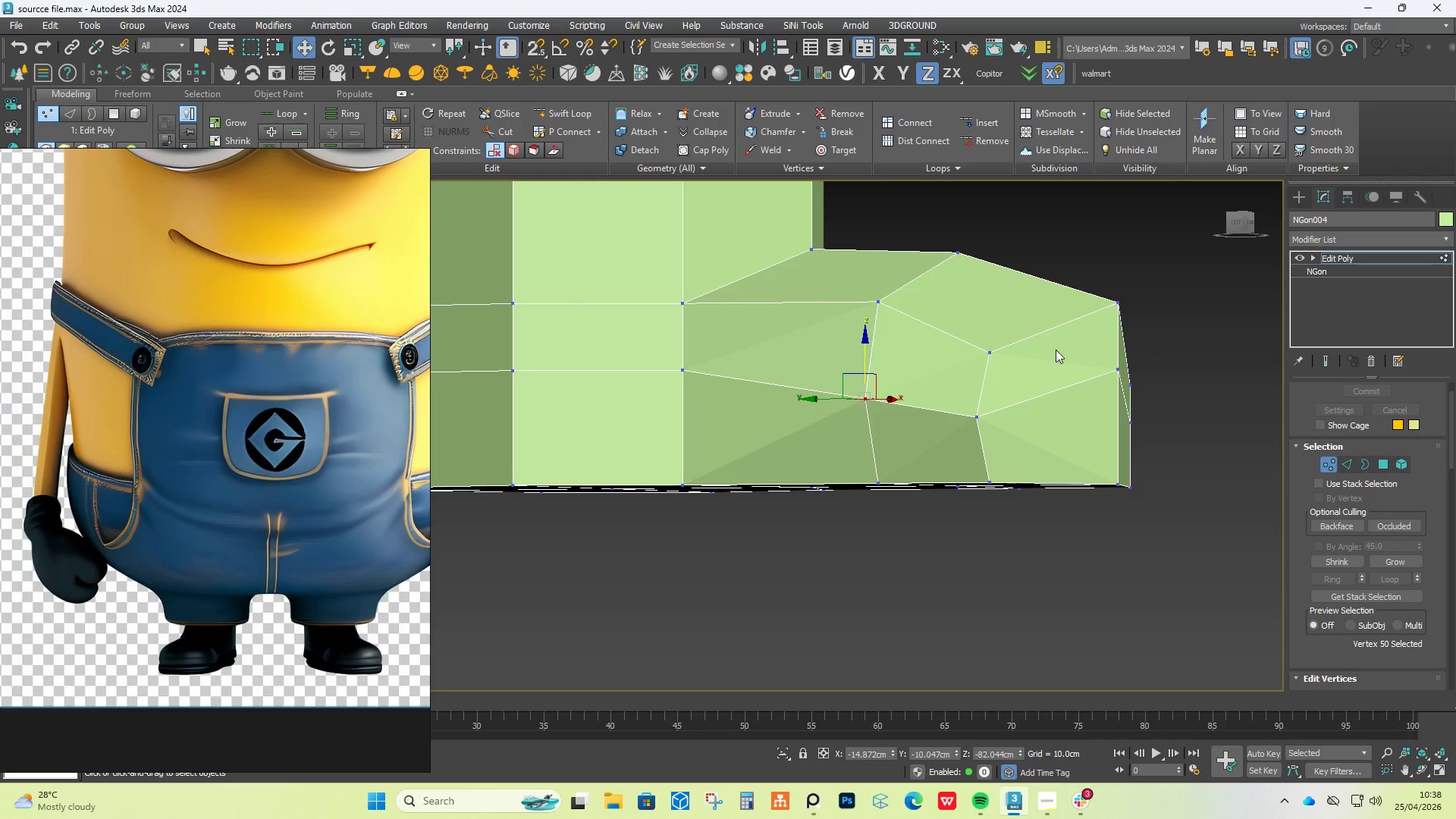 
hold_key(key=AltLeft, duration=1.09)
 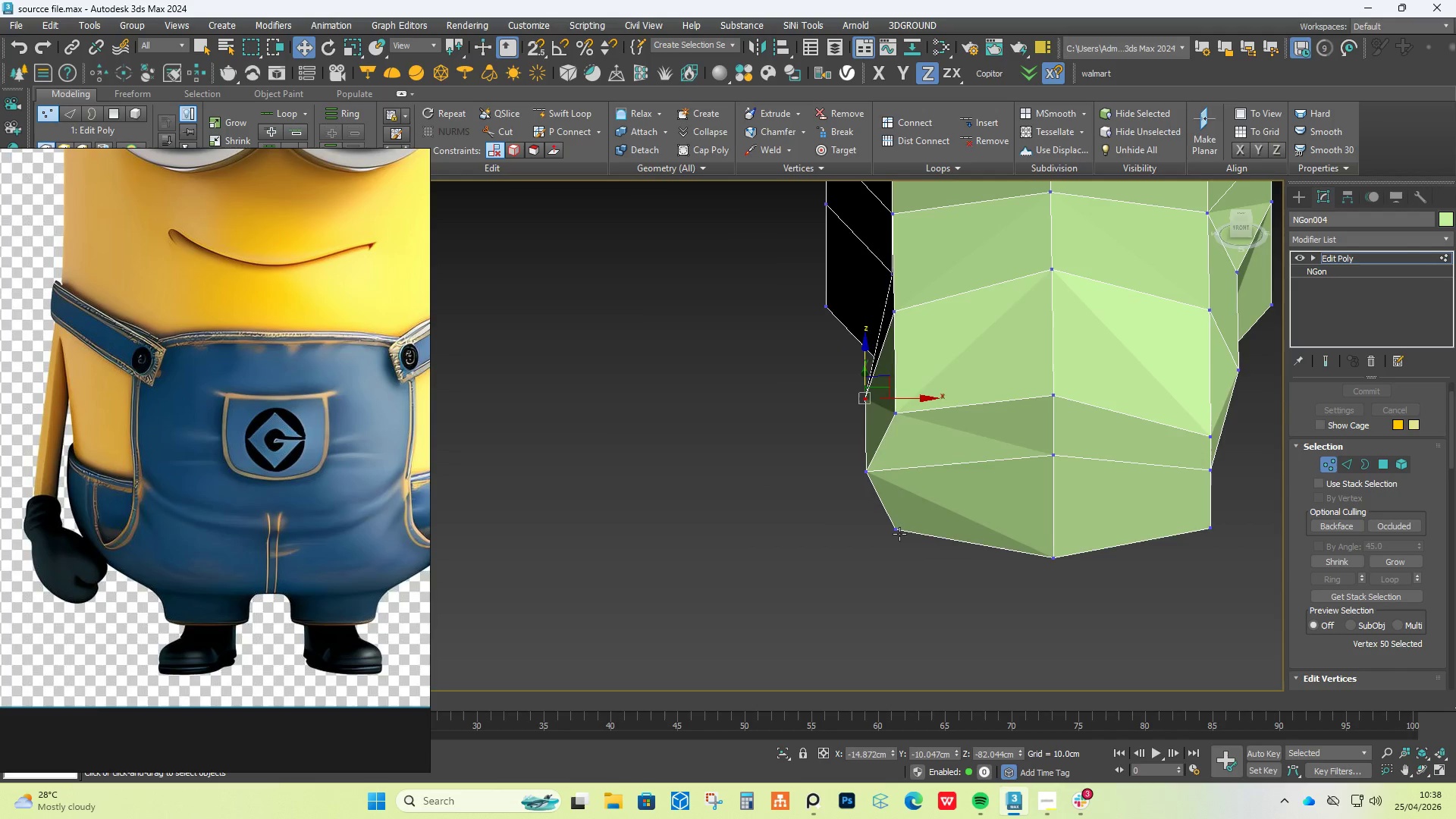 
hold_key(key=AltLeft, duration=0.66)
 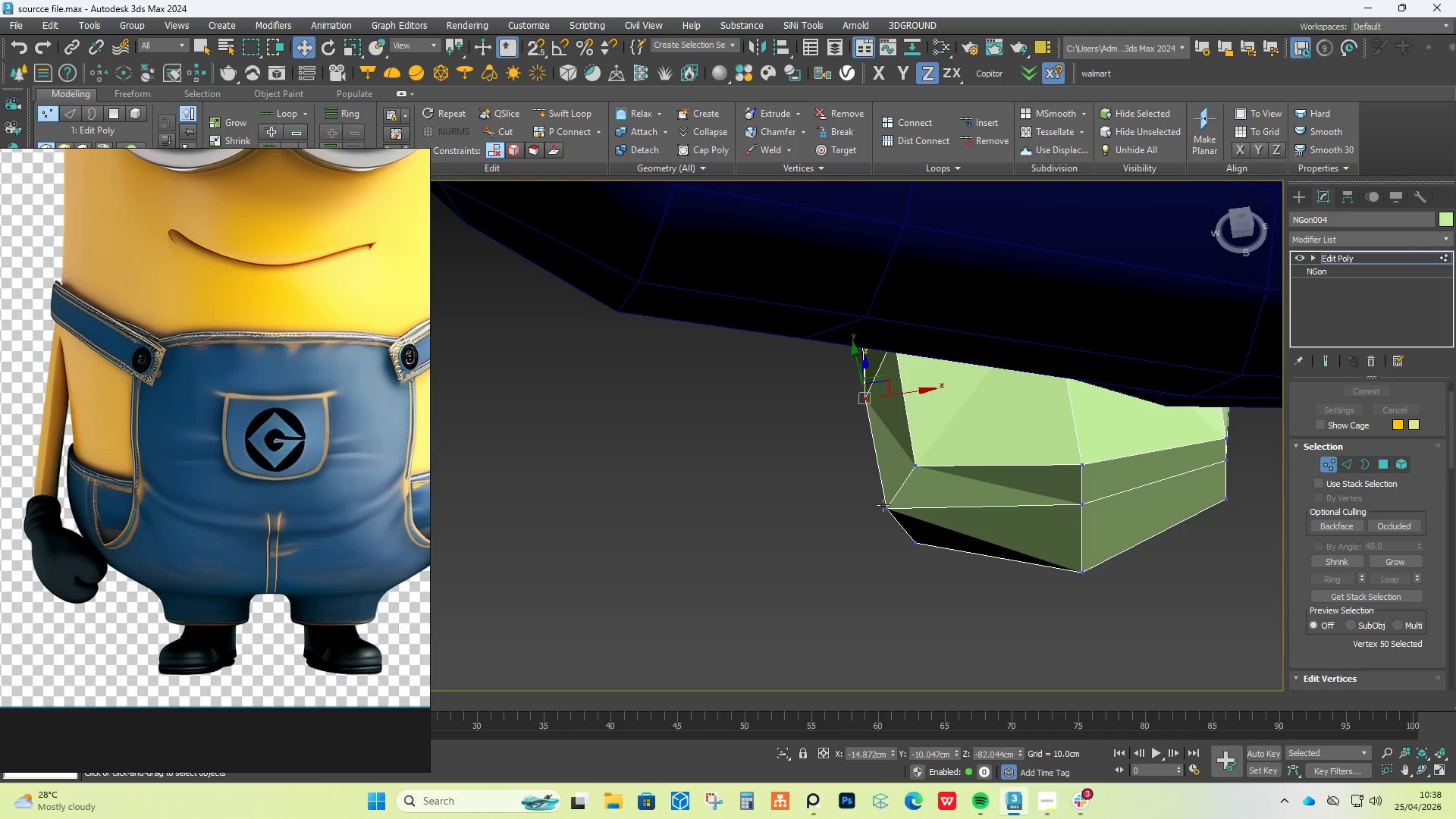 
left_click([883, 505])
 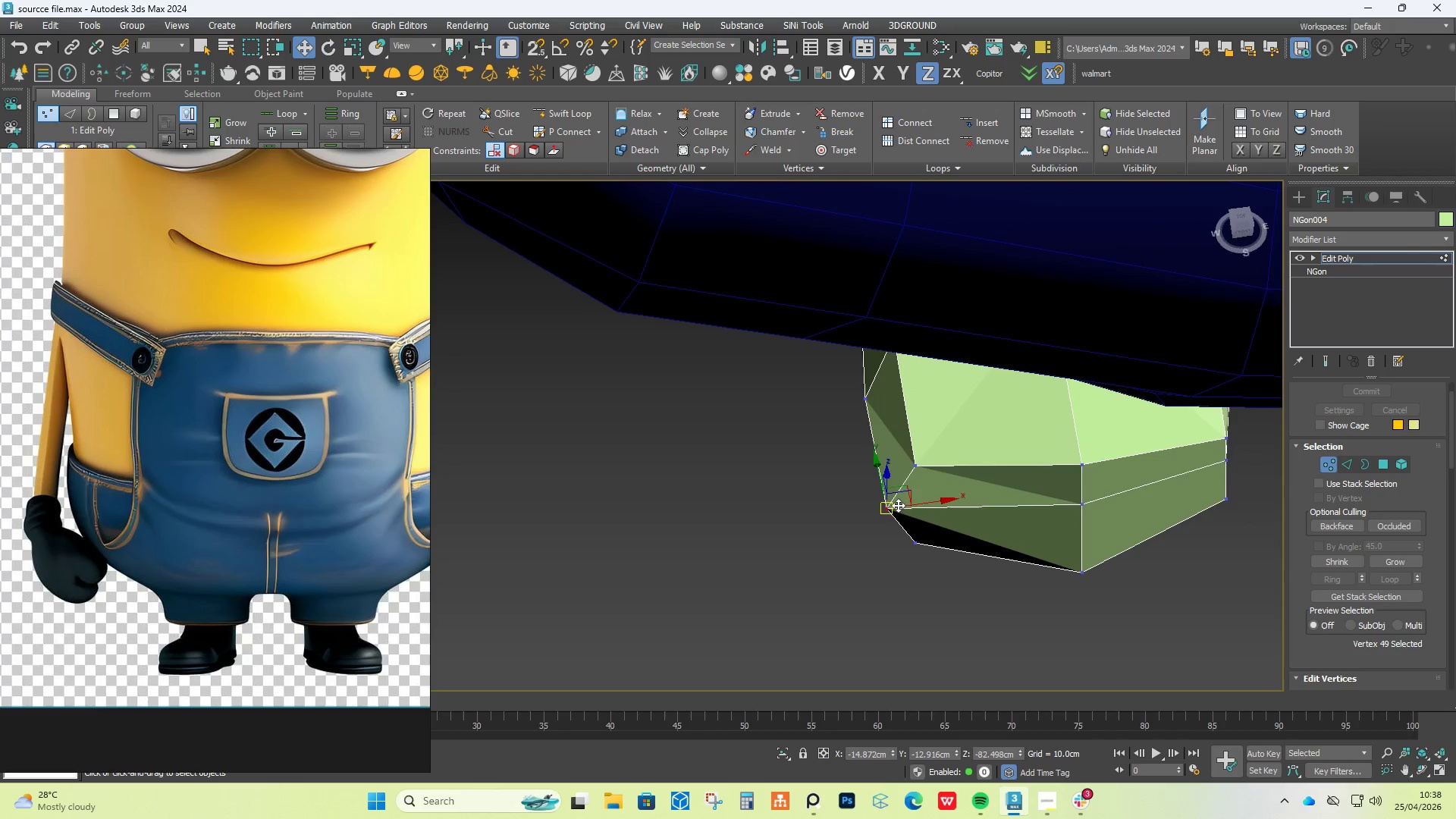 
hold_key(key=AltLeft, duration=0.58)
 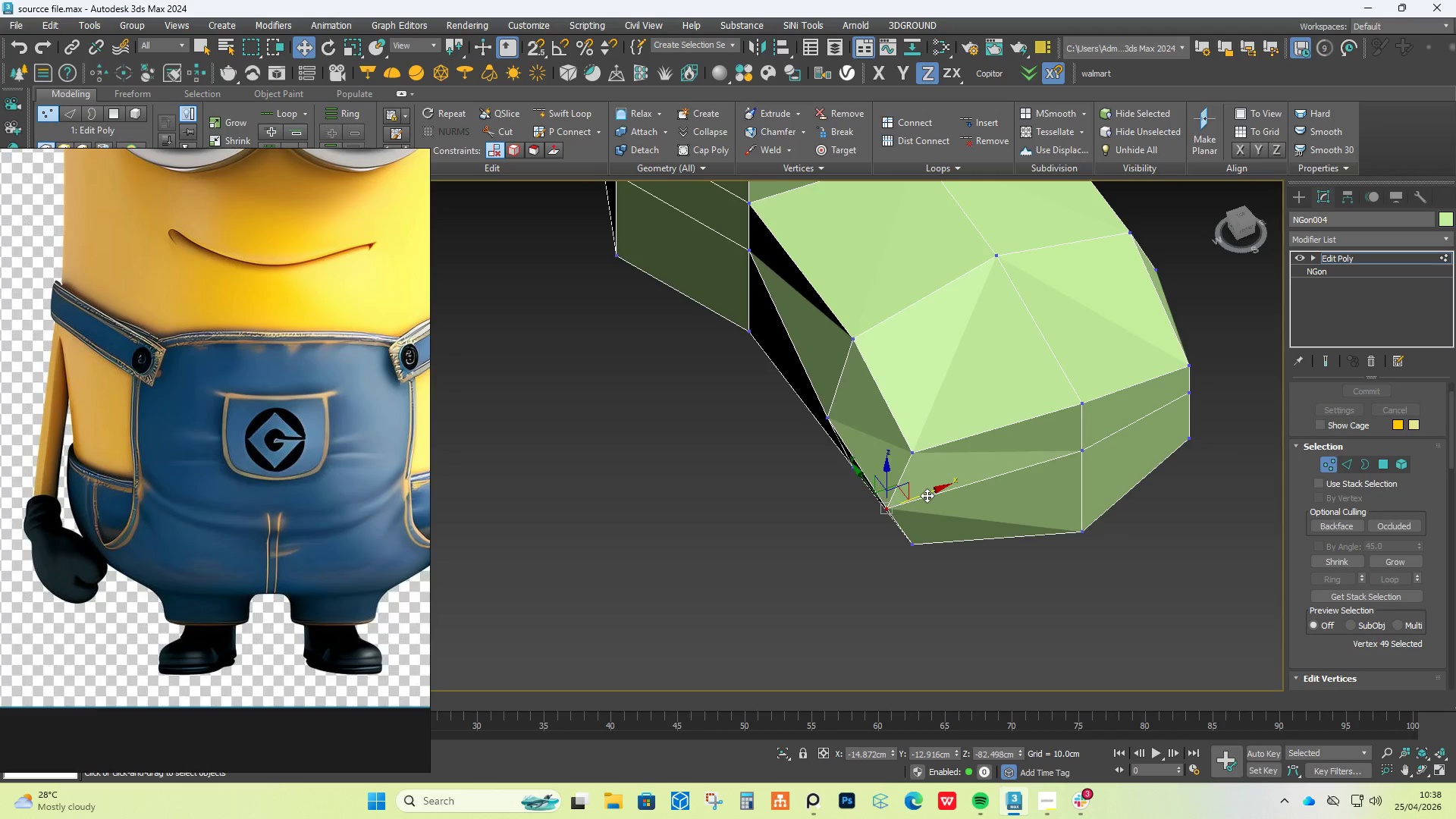 
left_click_drag(start_coordinate=[927, 495], to_coordinate=[945, 490])
 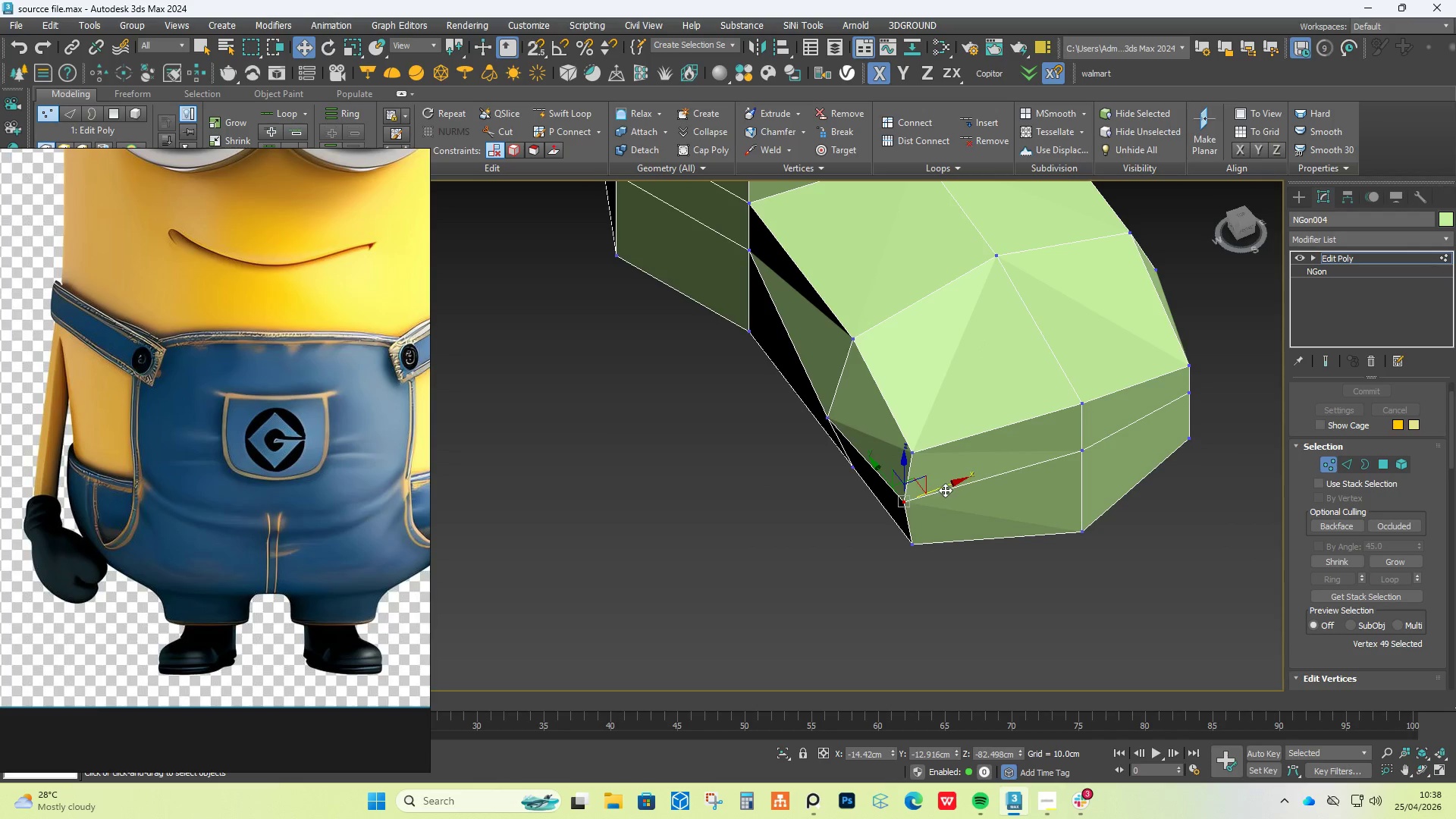 
hold_key(key=AltLeft, duration=0.78)
 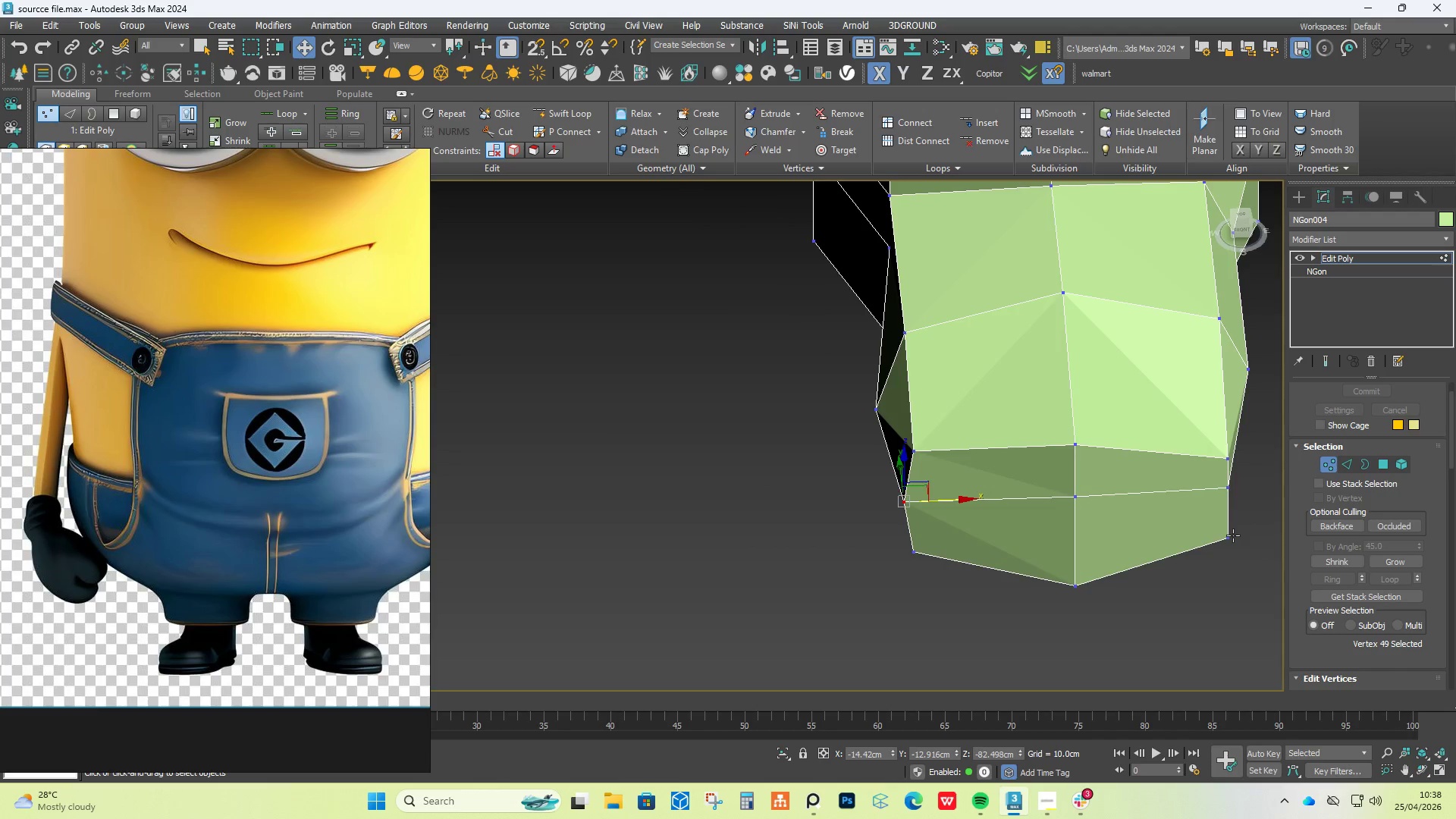 
left_click([1233, 535])
 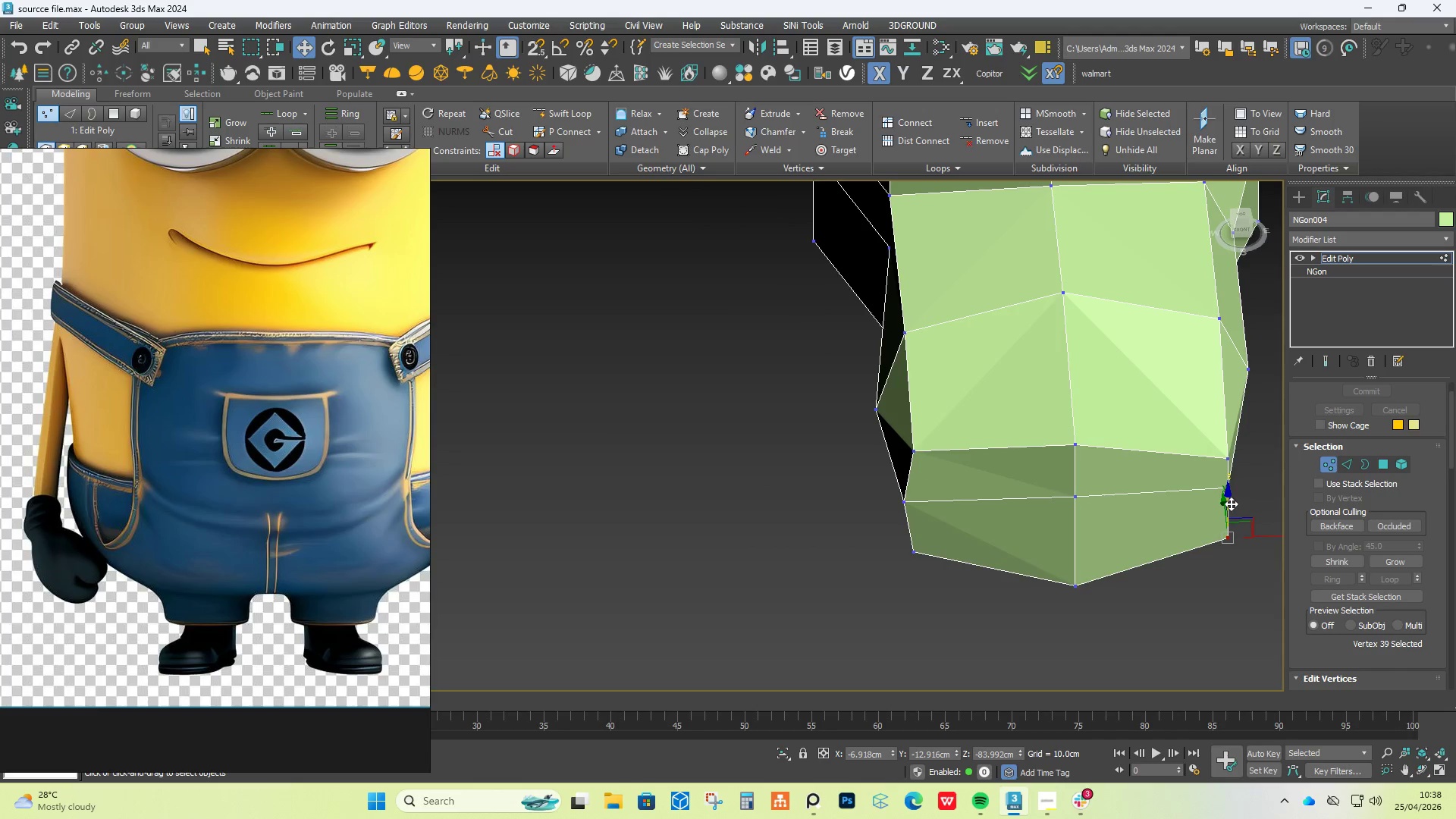 
hold_key(key=AltLeft, duration=0.61)
 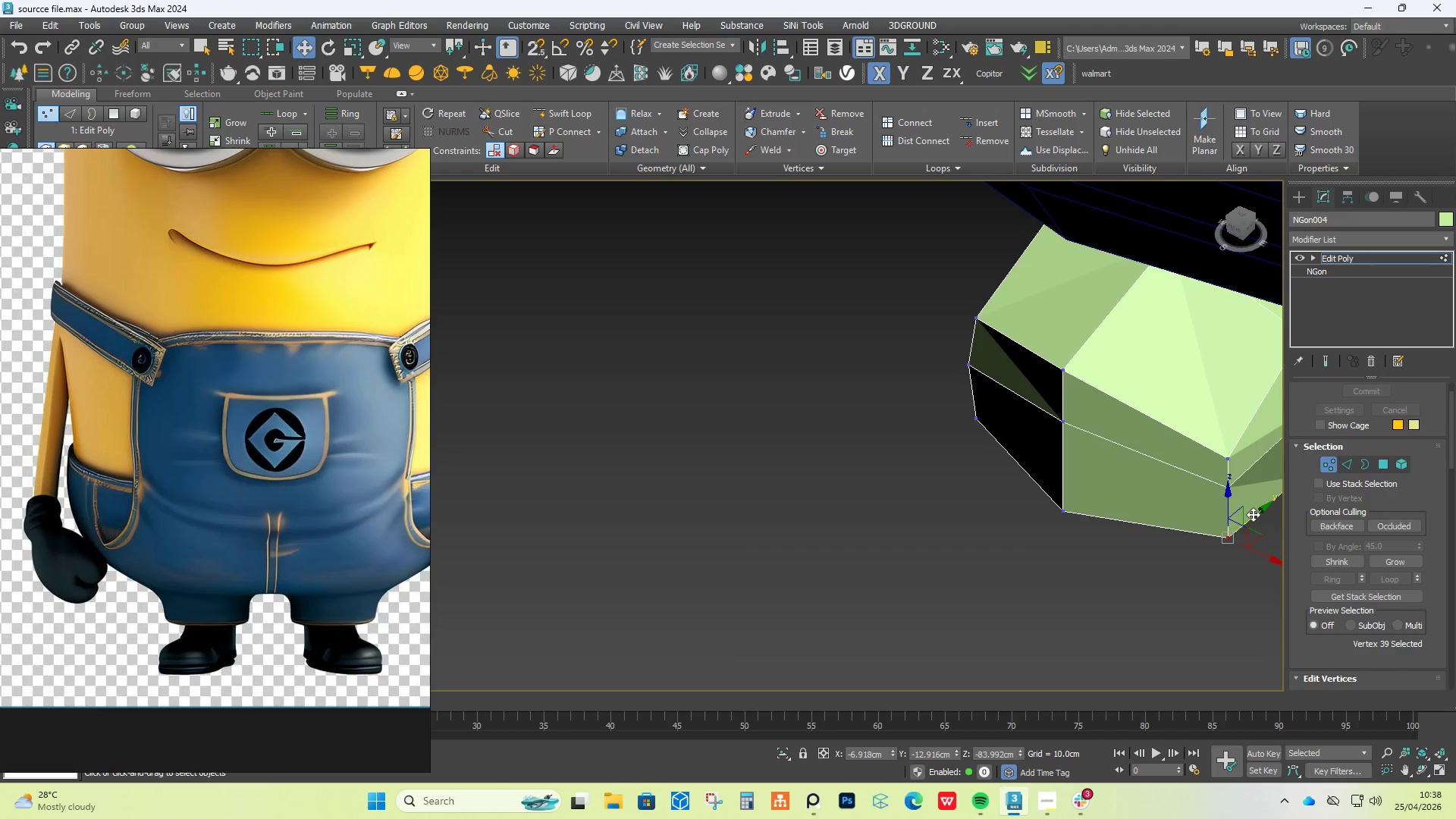 
left_click_drag(start_coordinate=[1253, 514], to_coordinate=[1241, 520])
 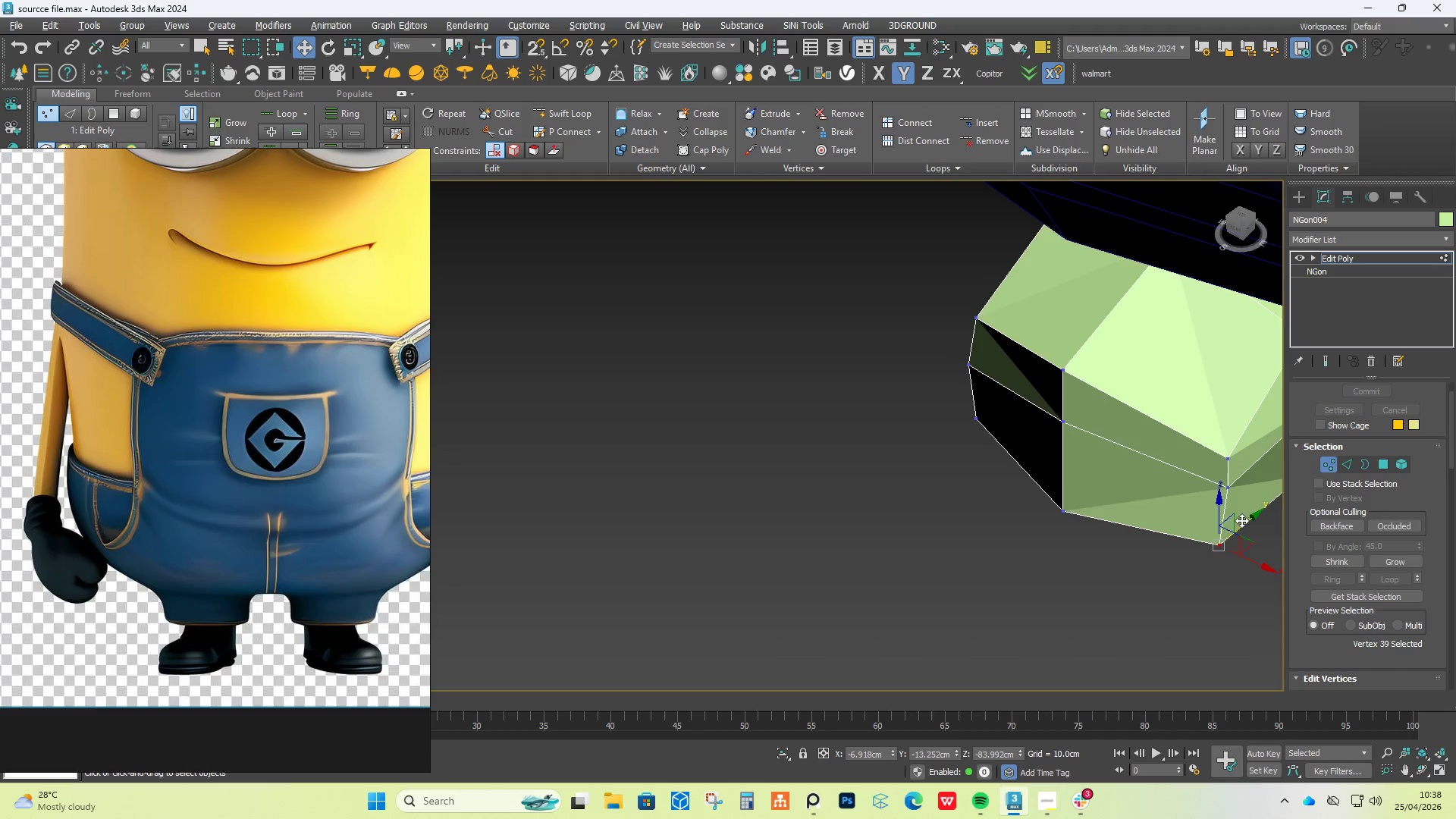 
hold_key(key=AltLeft, duration=0.47)
 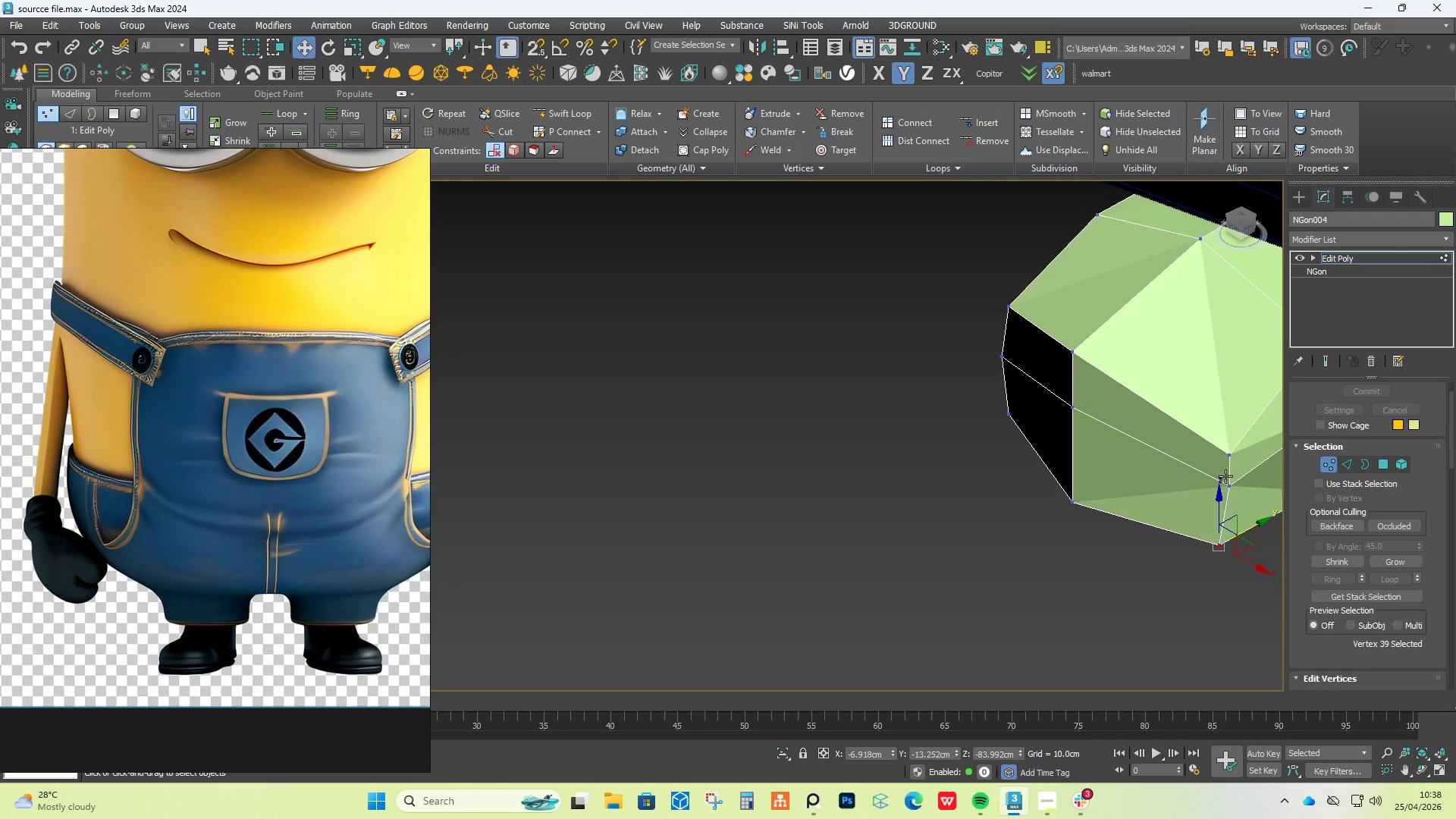 
left_click([1225, 476])
 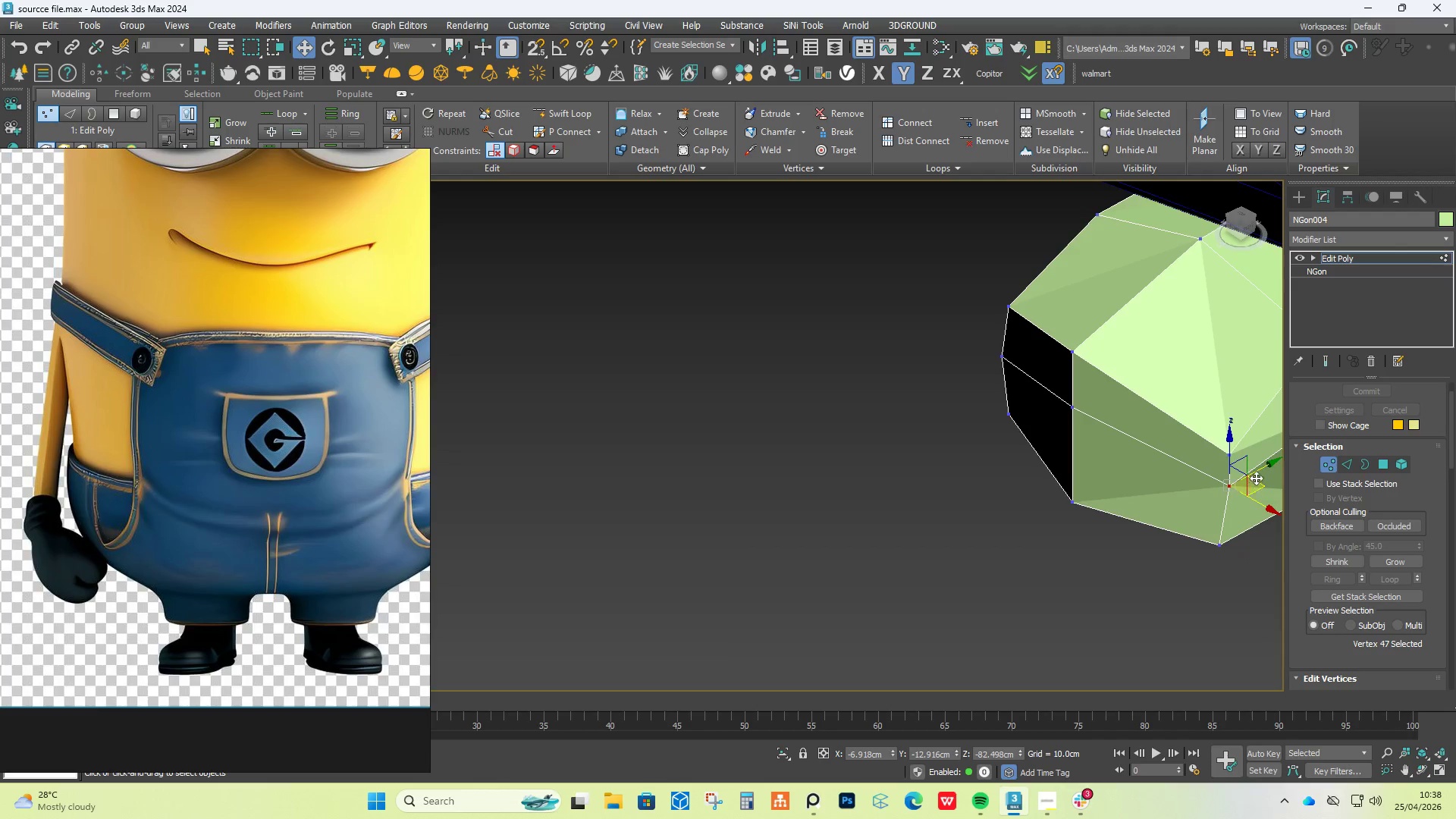 
left_click_drag(start_coordinate=[1257, 470], to_coordinate=[1252, 474])
 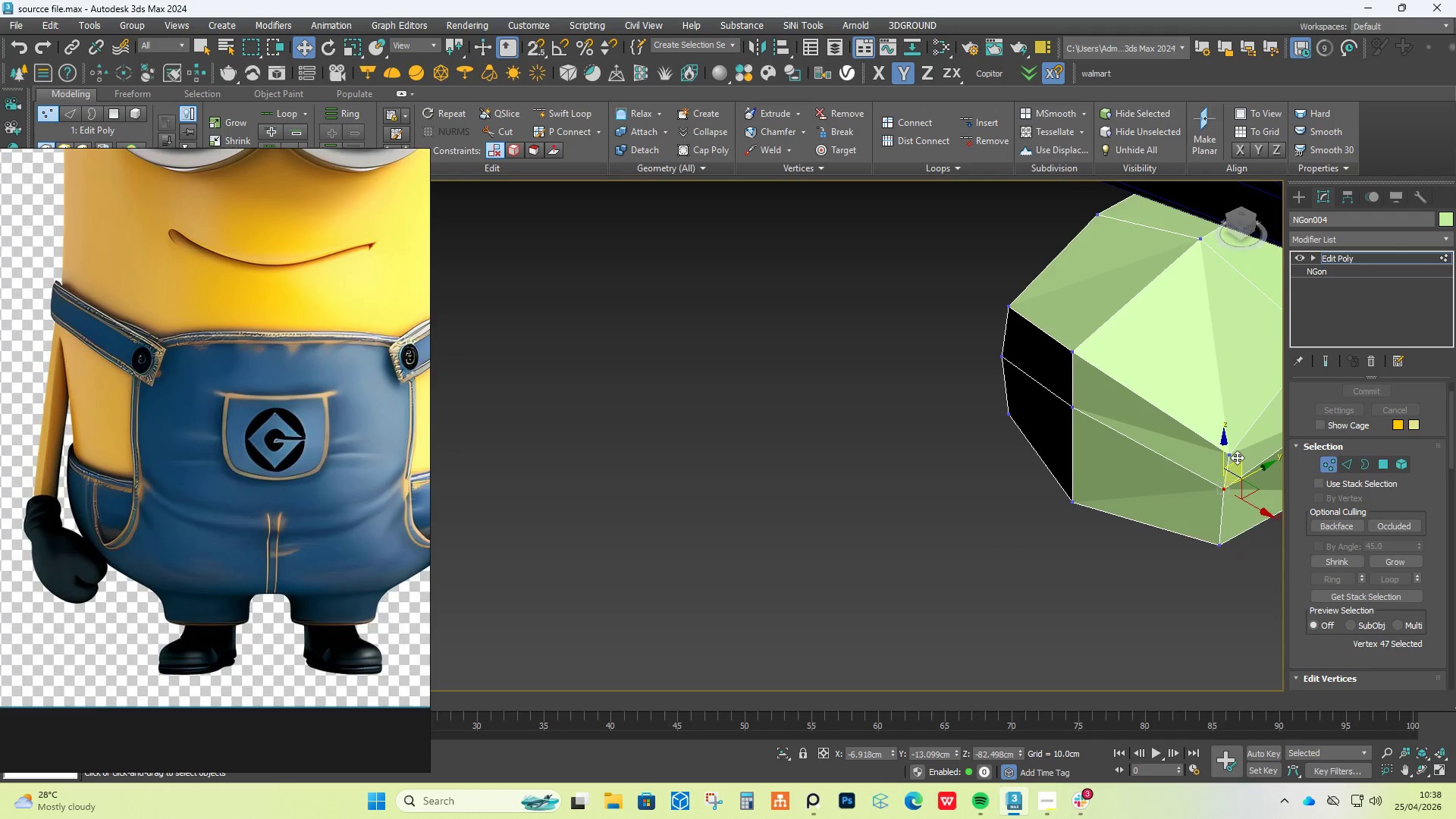 
left_click([1236, 457])
 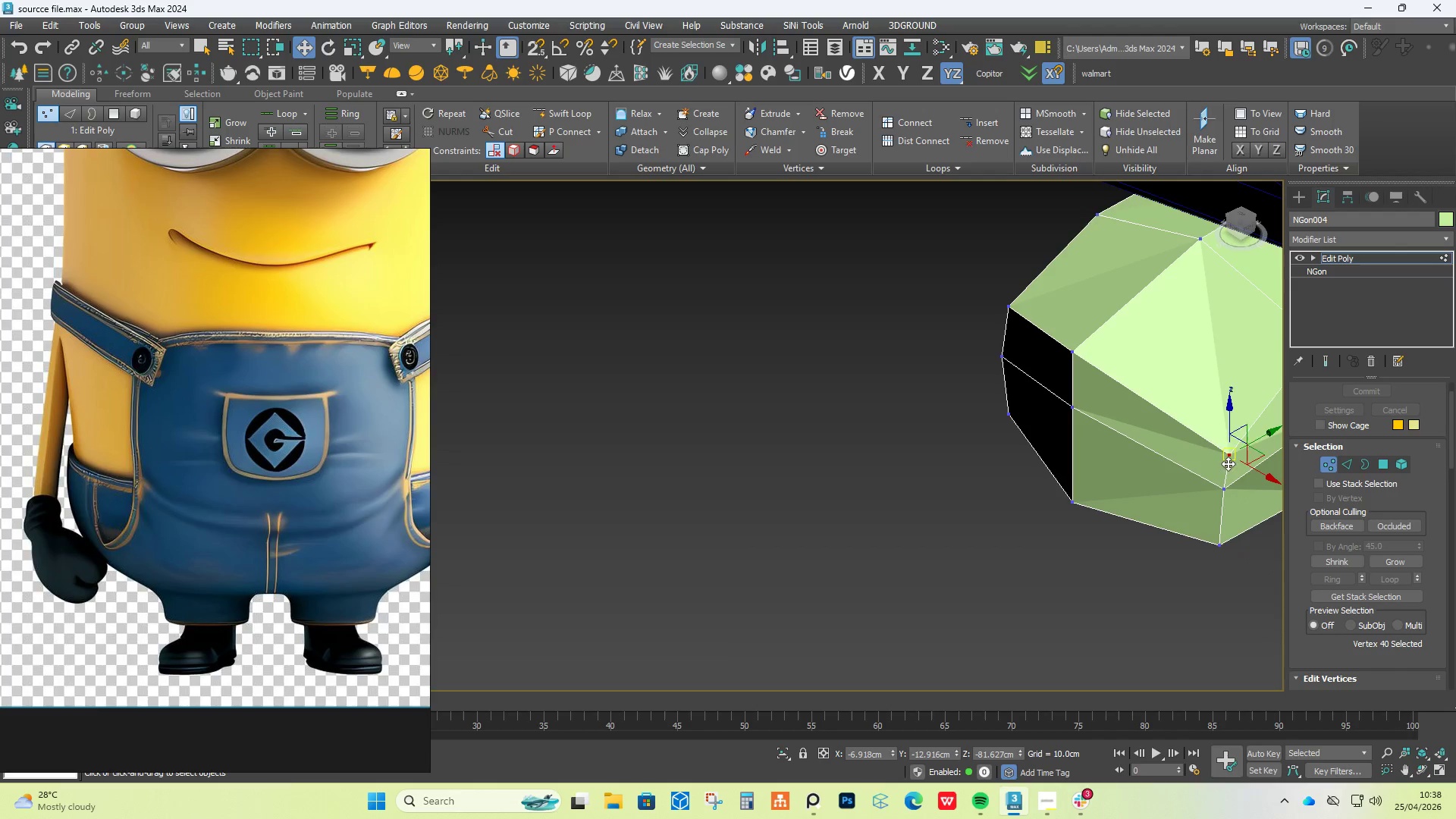 
hold_key(key=AltLeft, duration=0.84)
 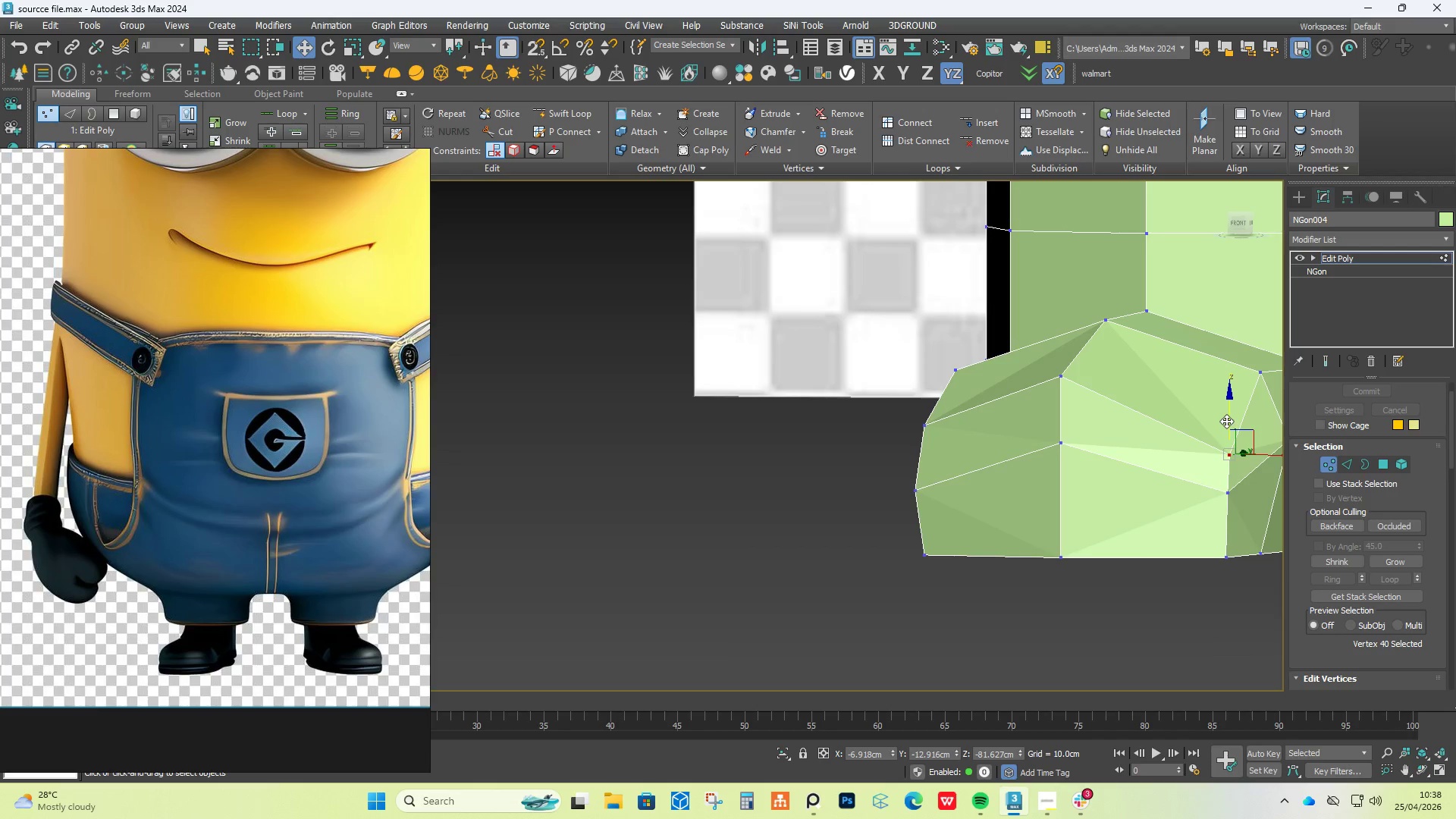 
left_click_drag(start_coordinate=[1226, 421], to_coordinate=[1222, 400])
 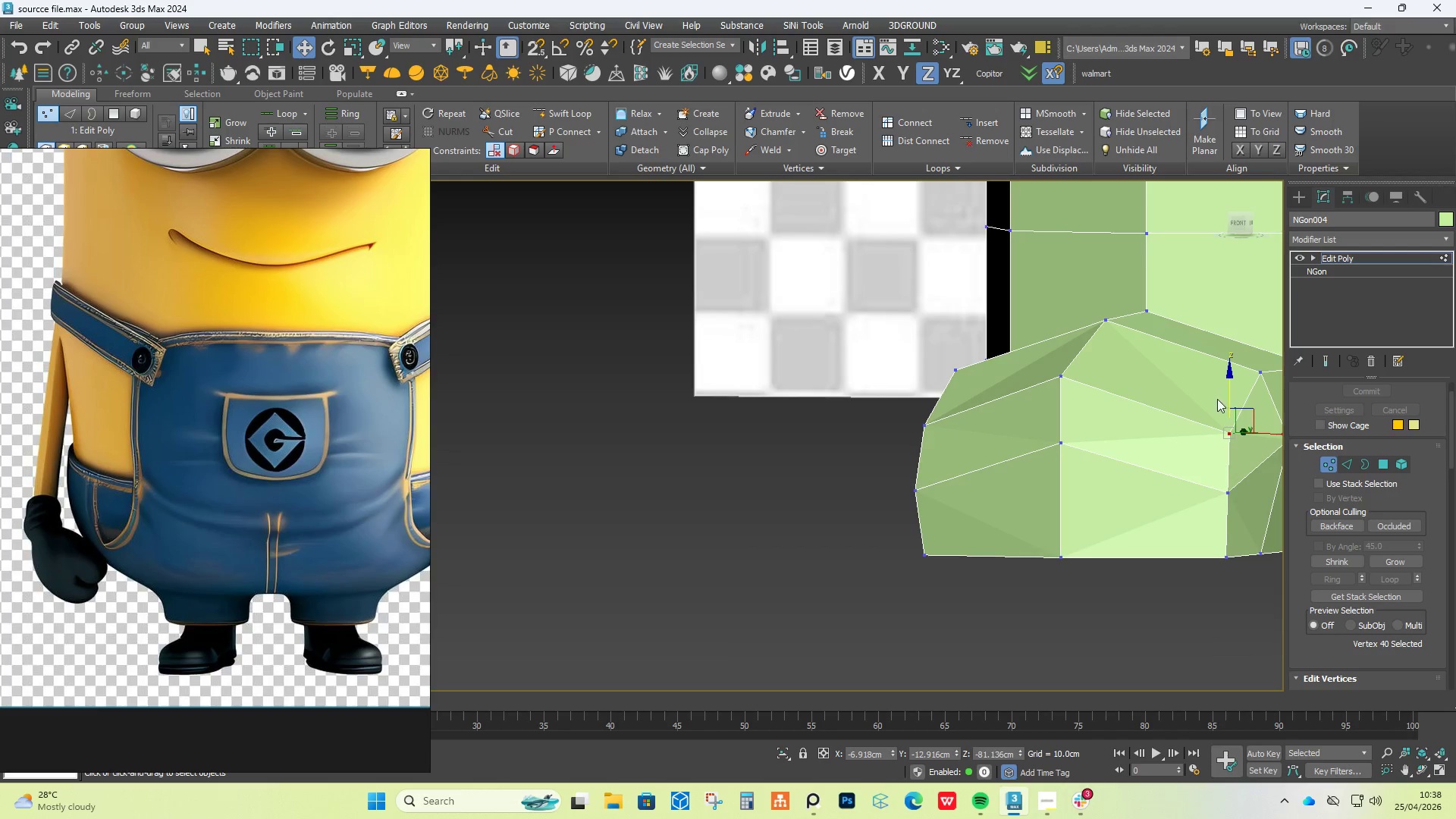 
hold_key(key=AltLeft, duration=0.94)
 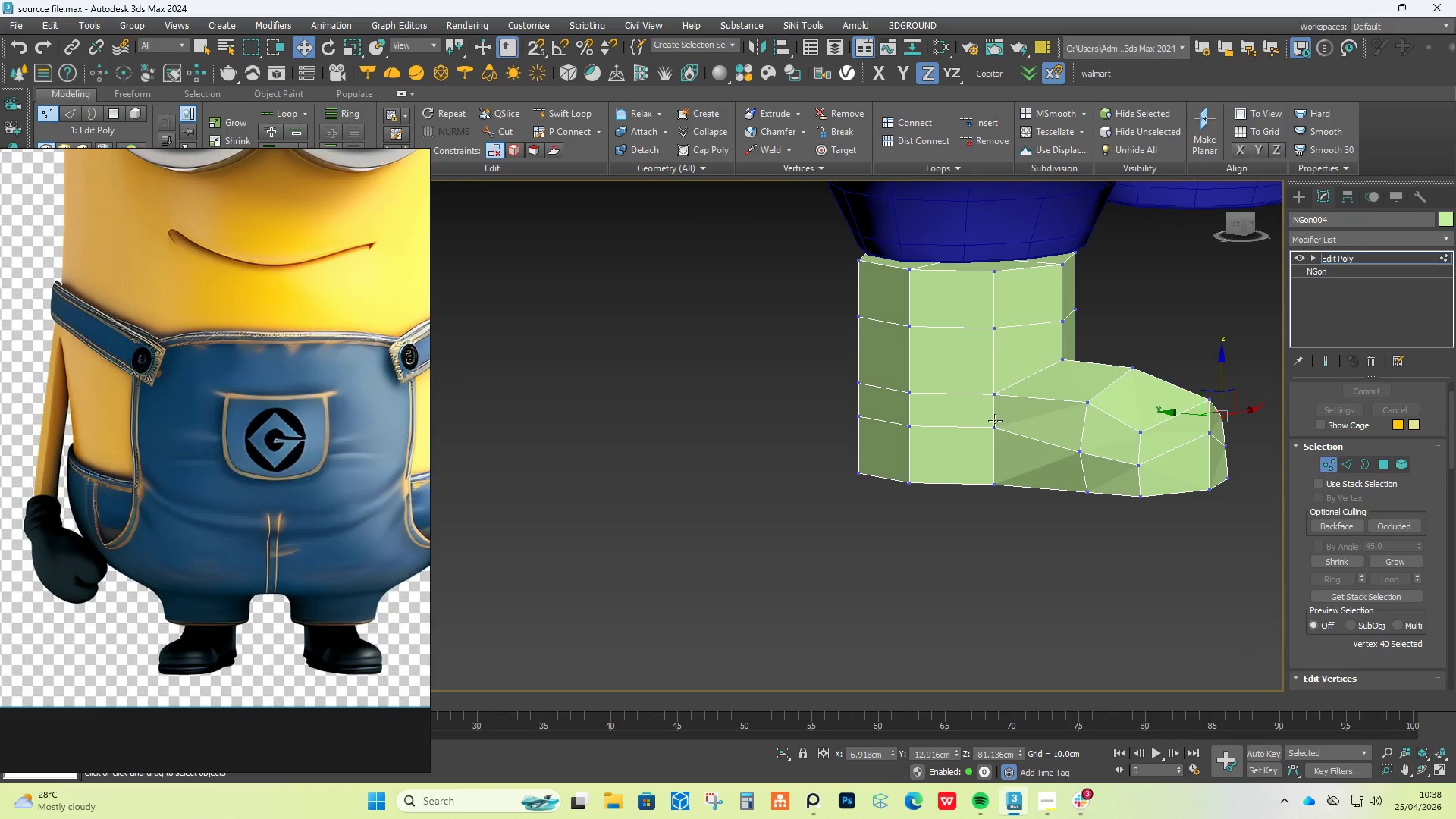 
scroll: coordinate [1213, 400], scroll_direction: down, amount: 2.0
 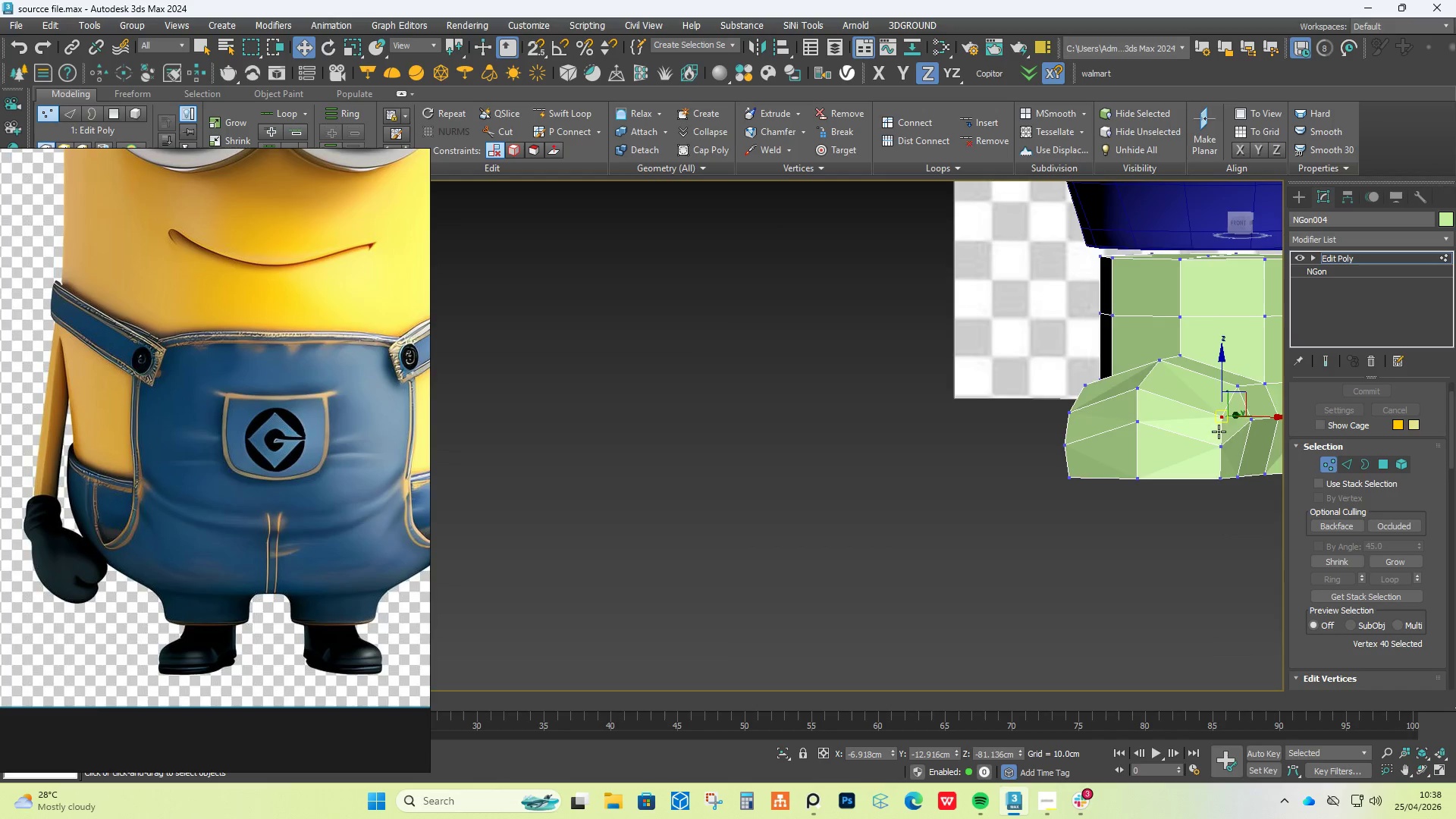 
hold_key(key=AltLeft, duration=1.08)
 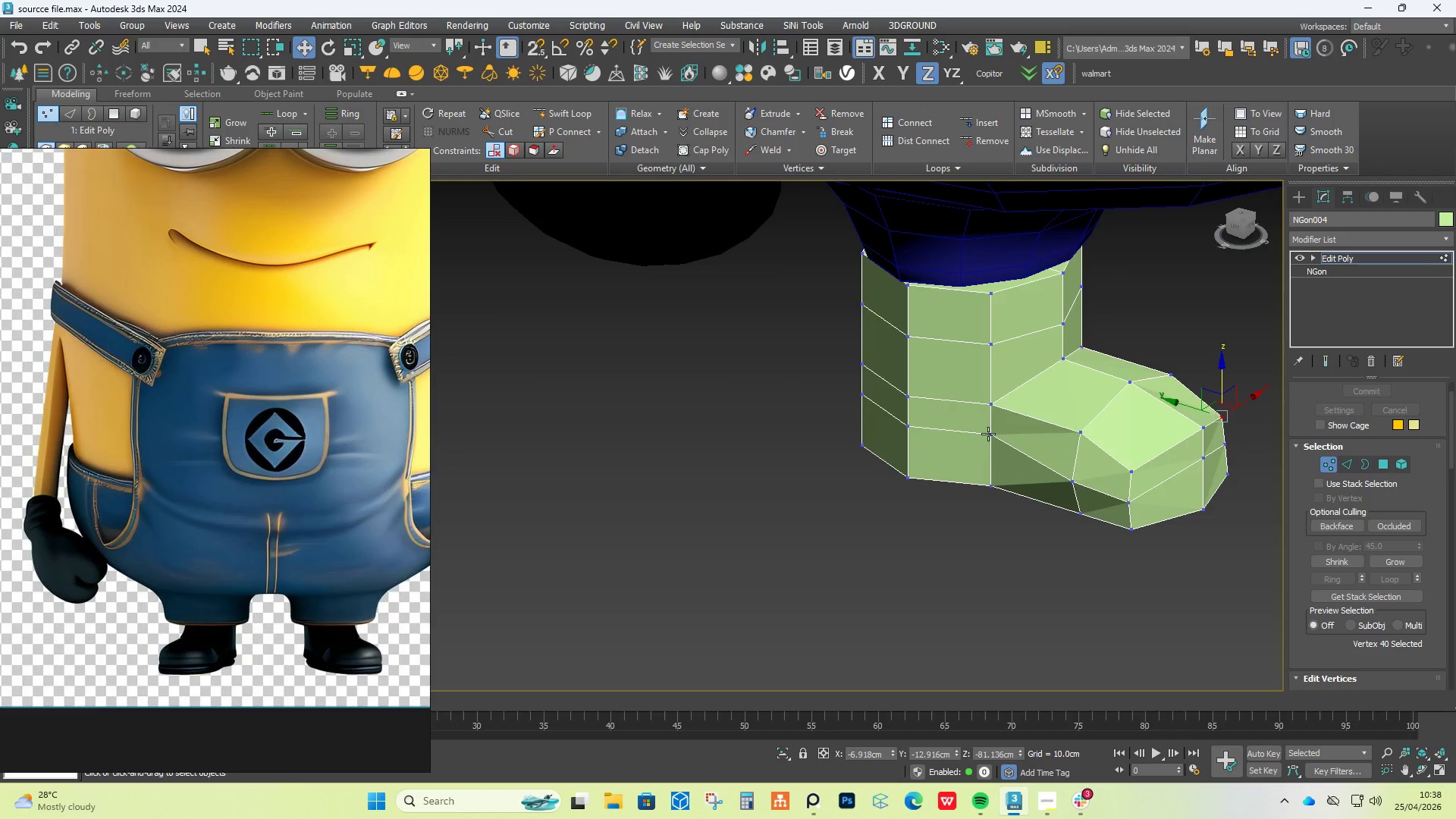 
left_click([988, 434])
 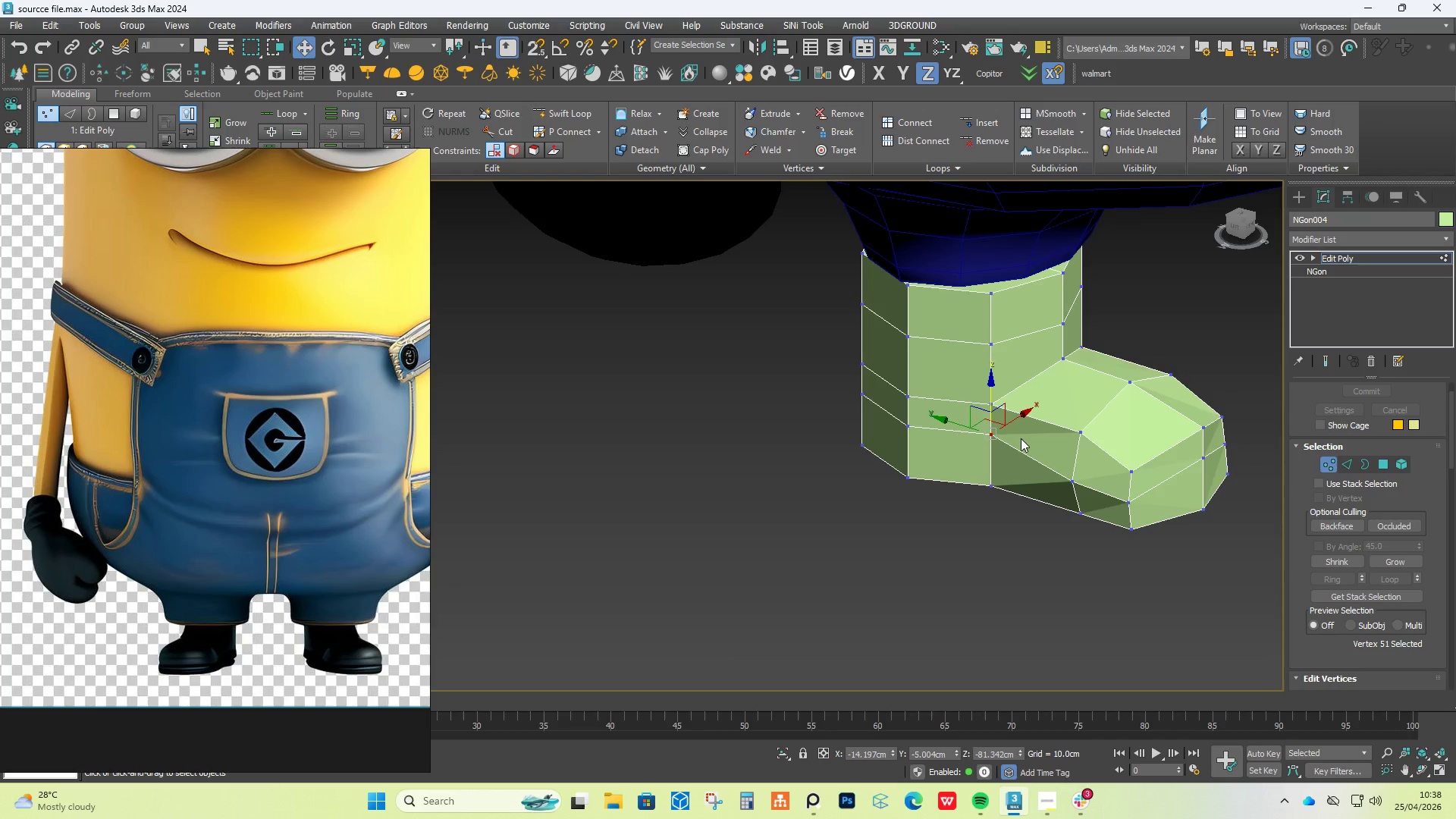 
hold_key(key=AltLeft, duration=0.5)
 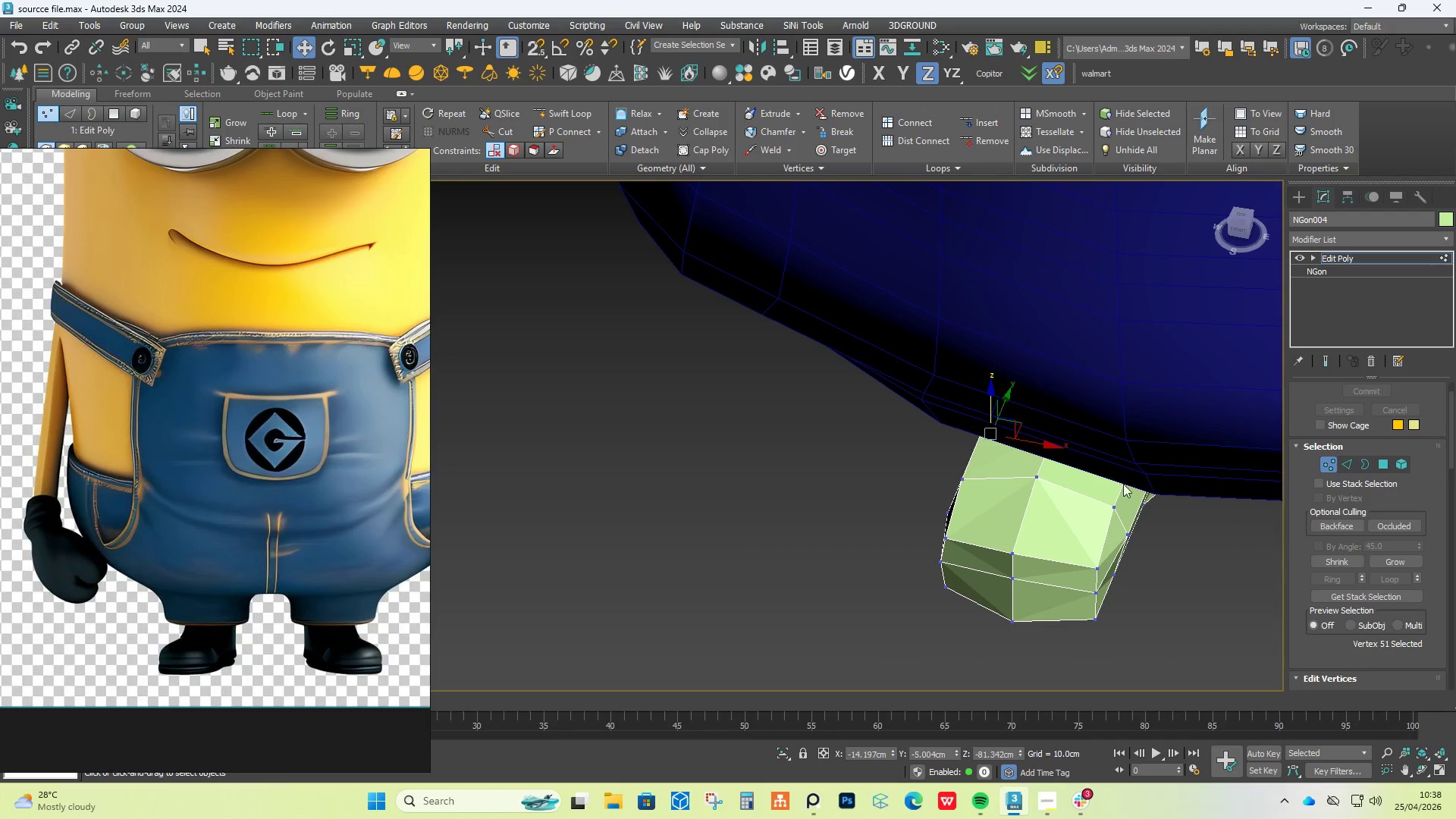 
hold_key(key=AltLeft, duration=0.39)
 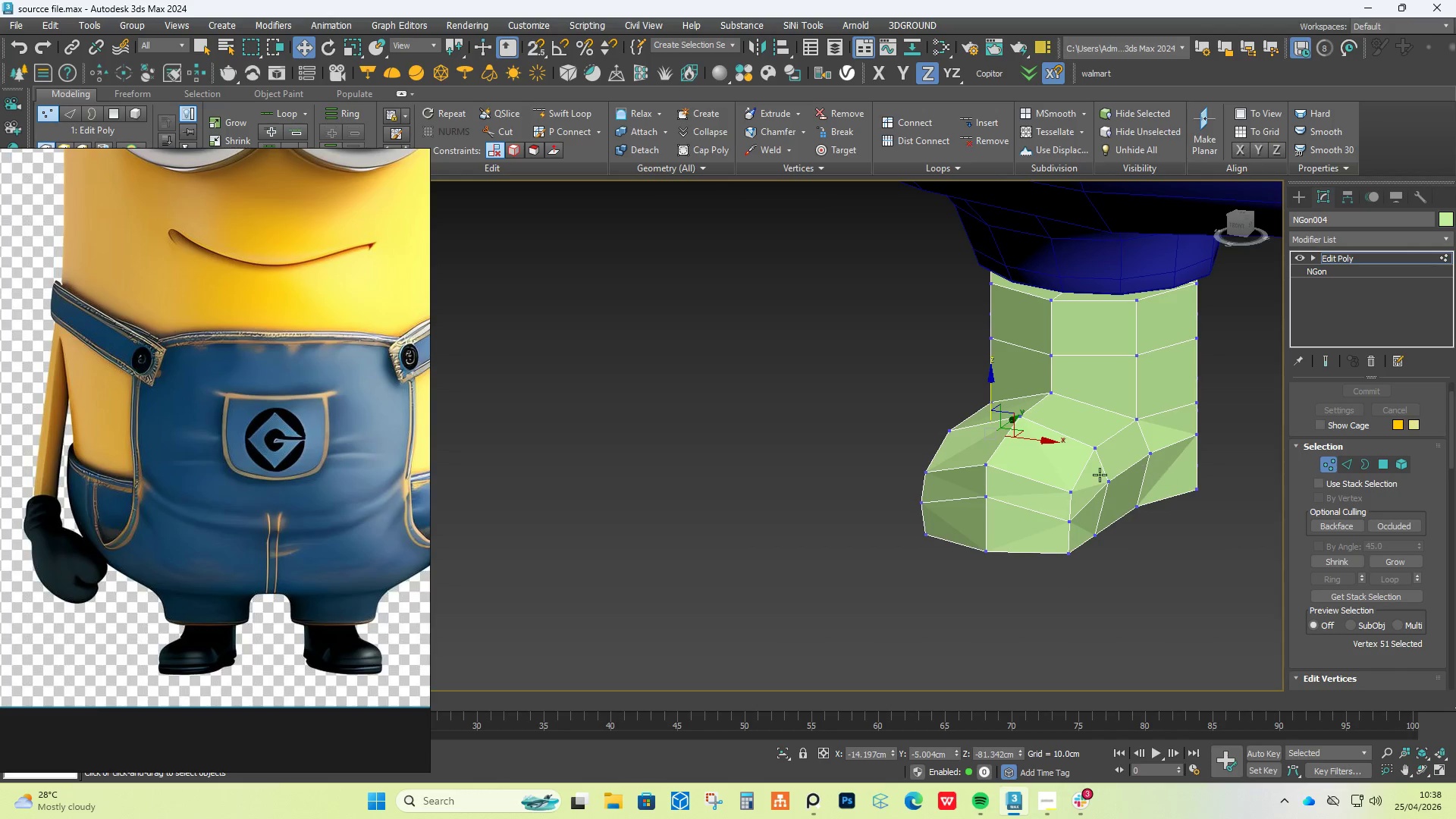 
hold_key(key=AltLeft, duration=0.78)
 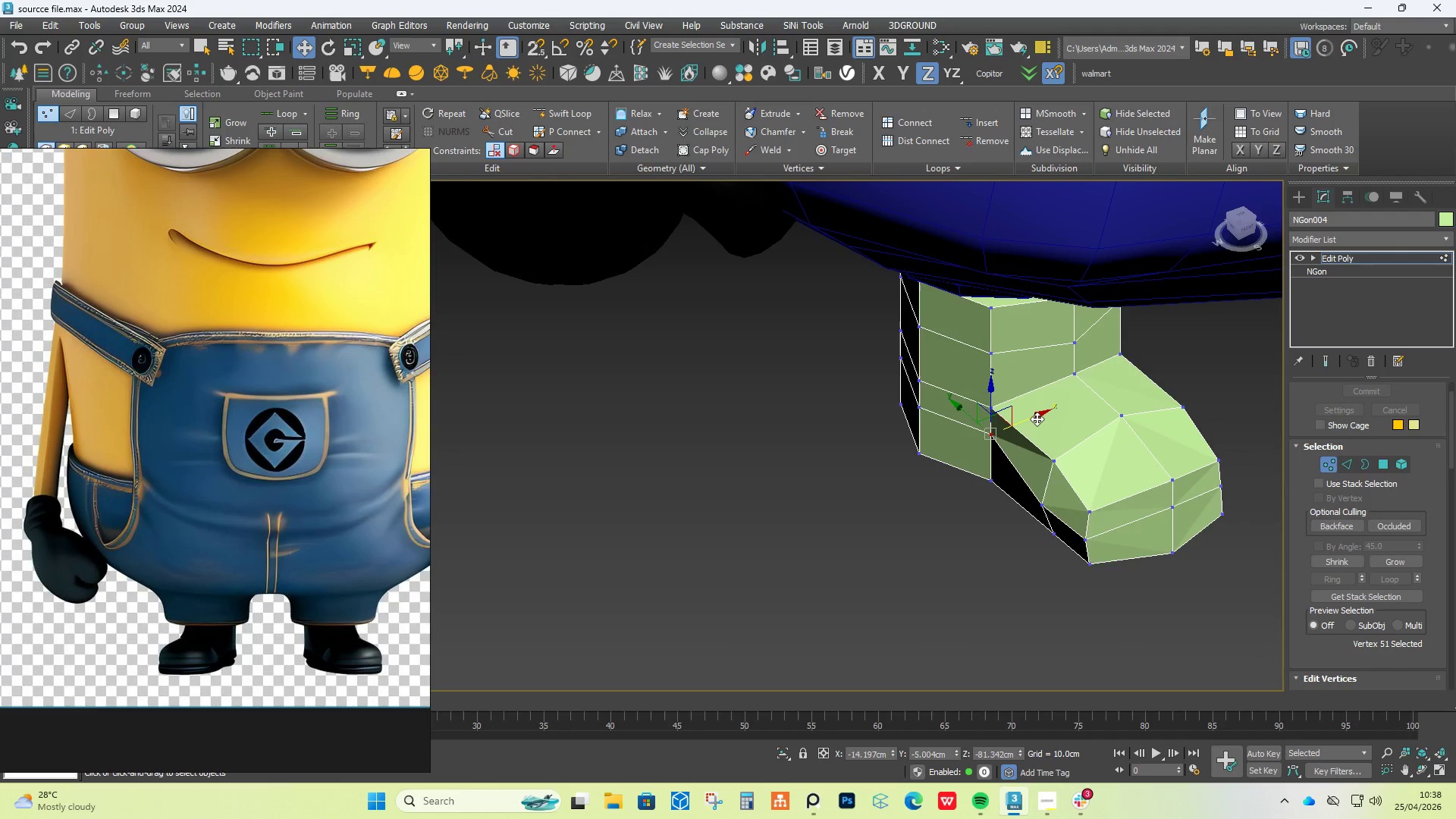 
left_click_drag(start_coordinate=[1037, 417], to_coordinate=[1026, 429])
 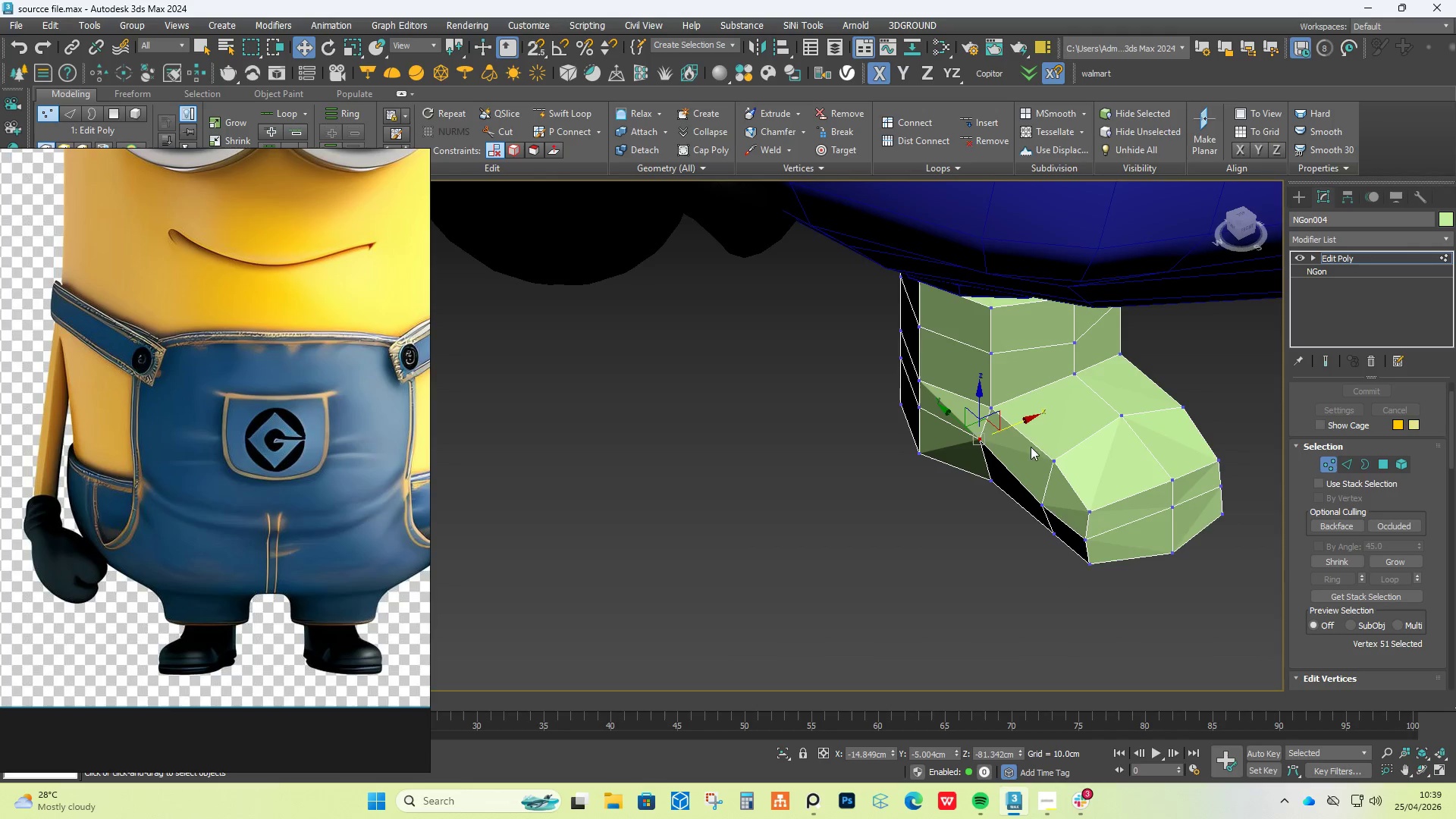 
hold_key(key=AltLeft, duration=5.48)
 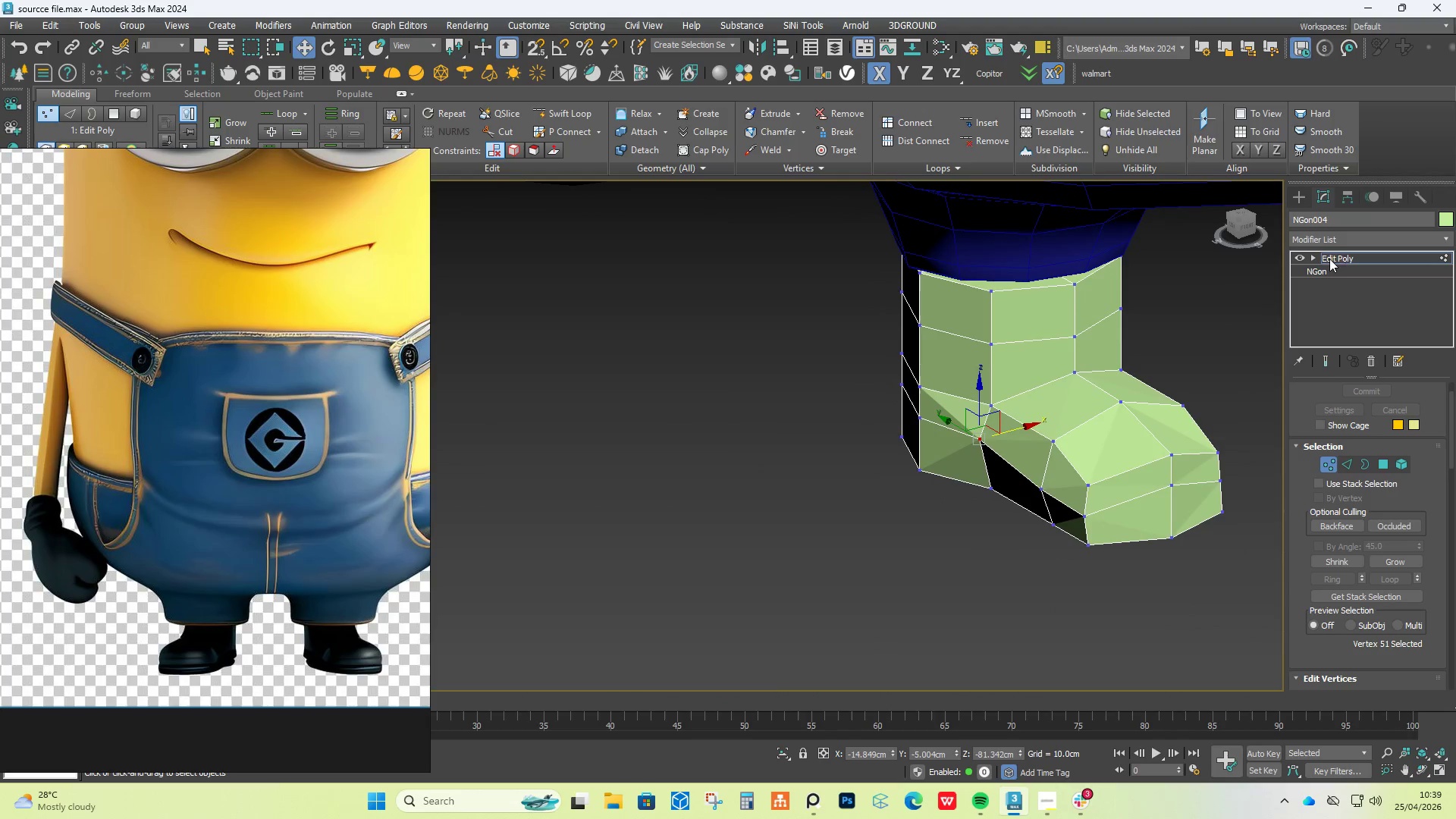 
left_click([1342, 243])
 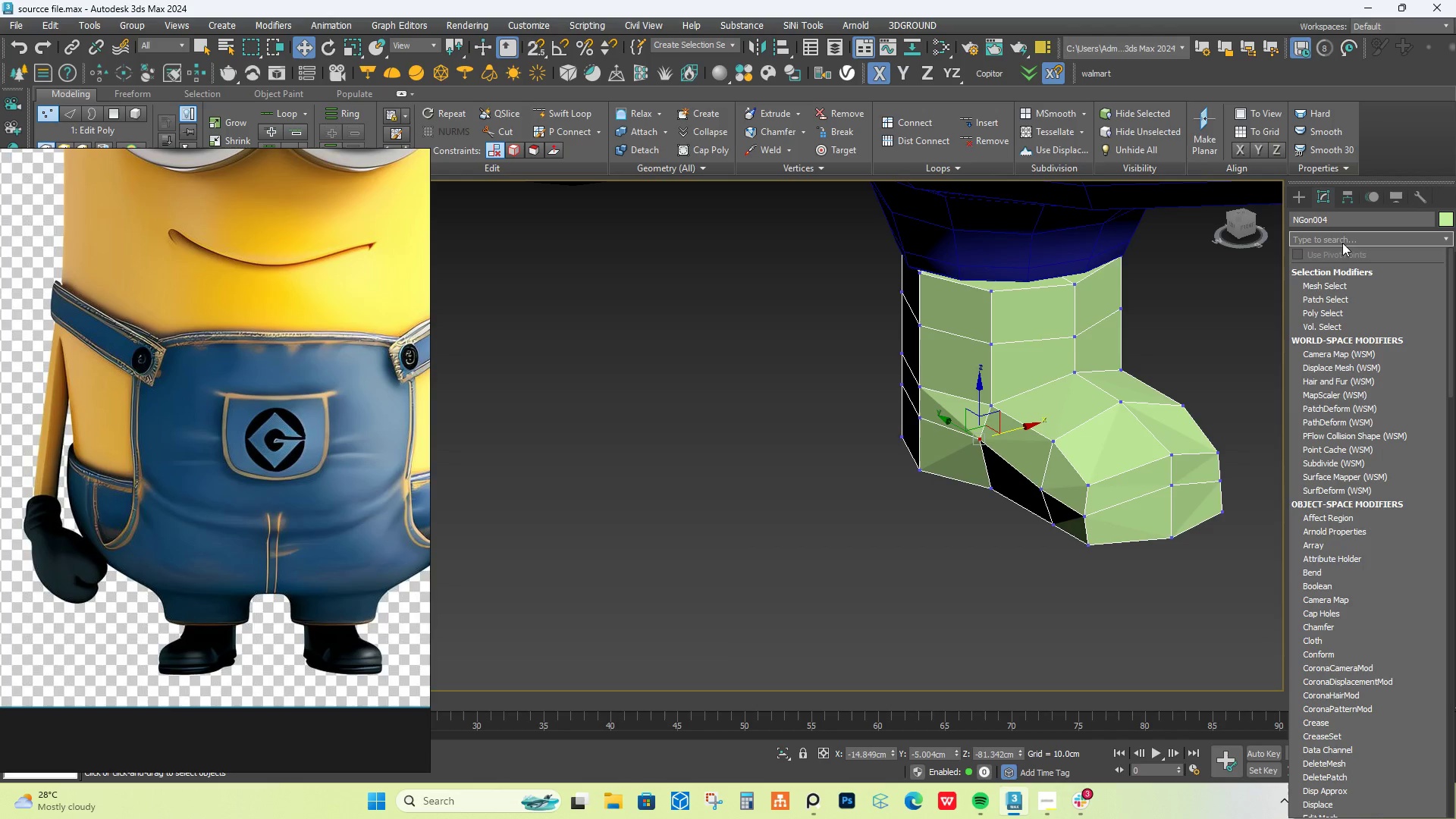 
type(TU)
 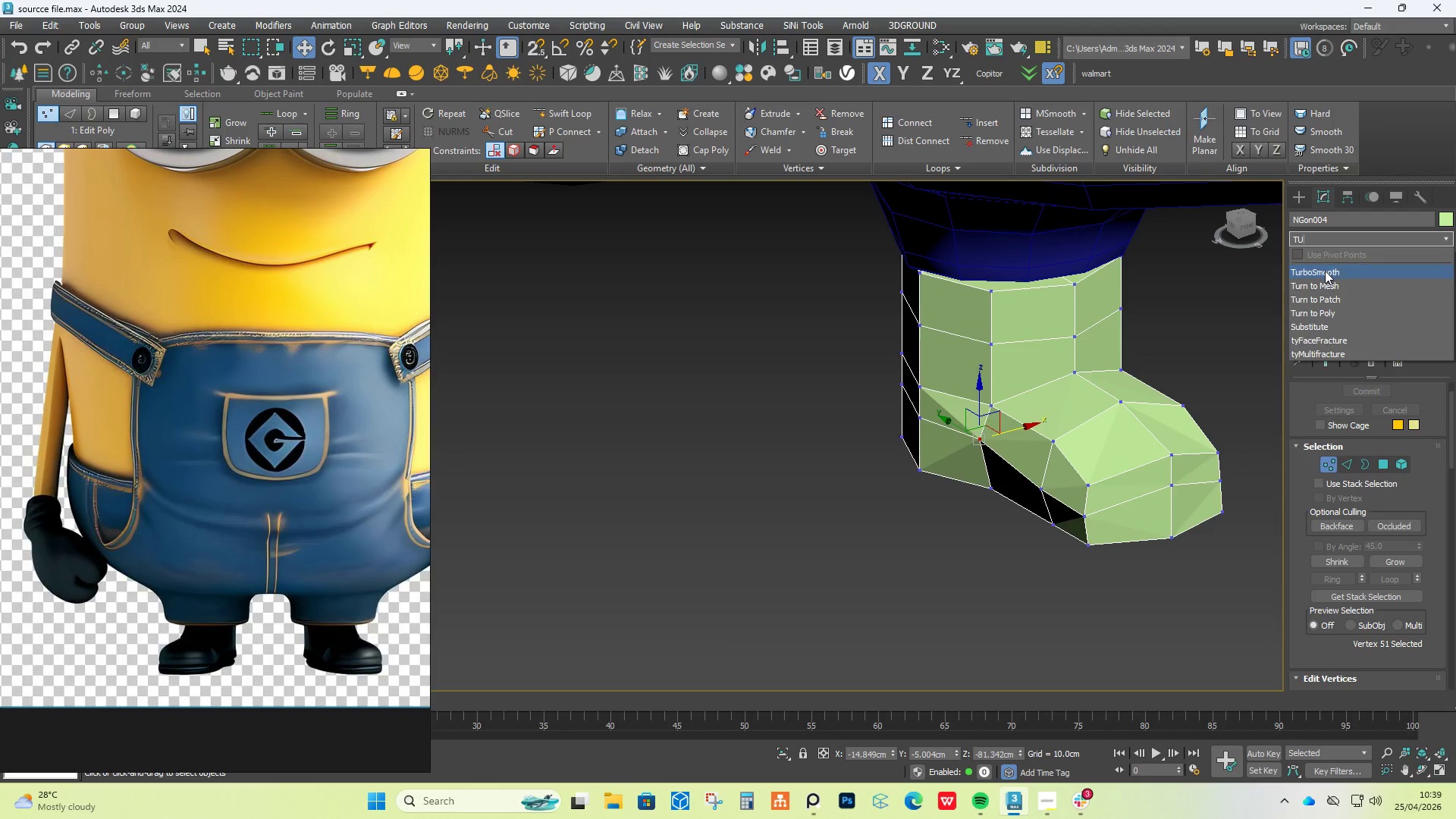 
left_click([1325, 271])
 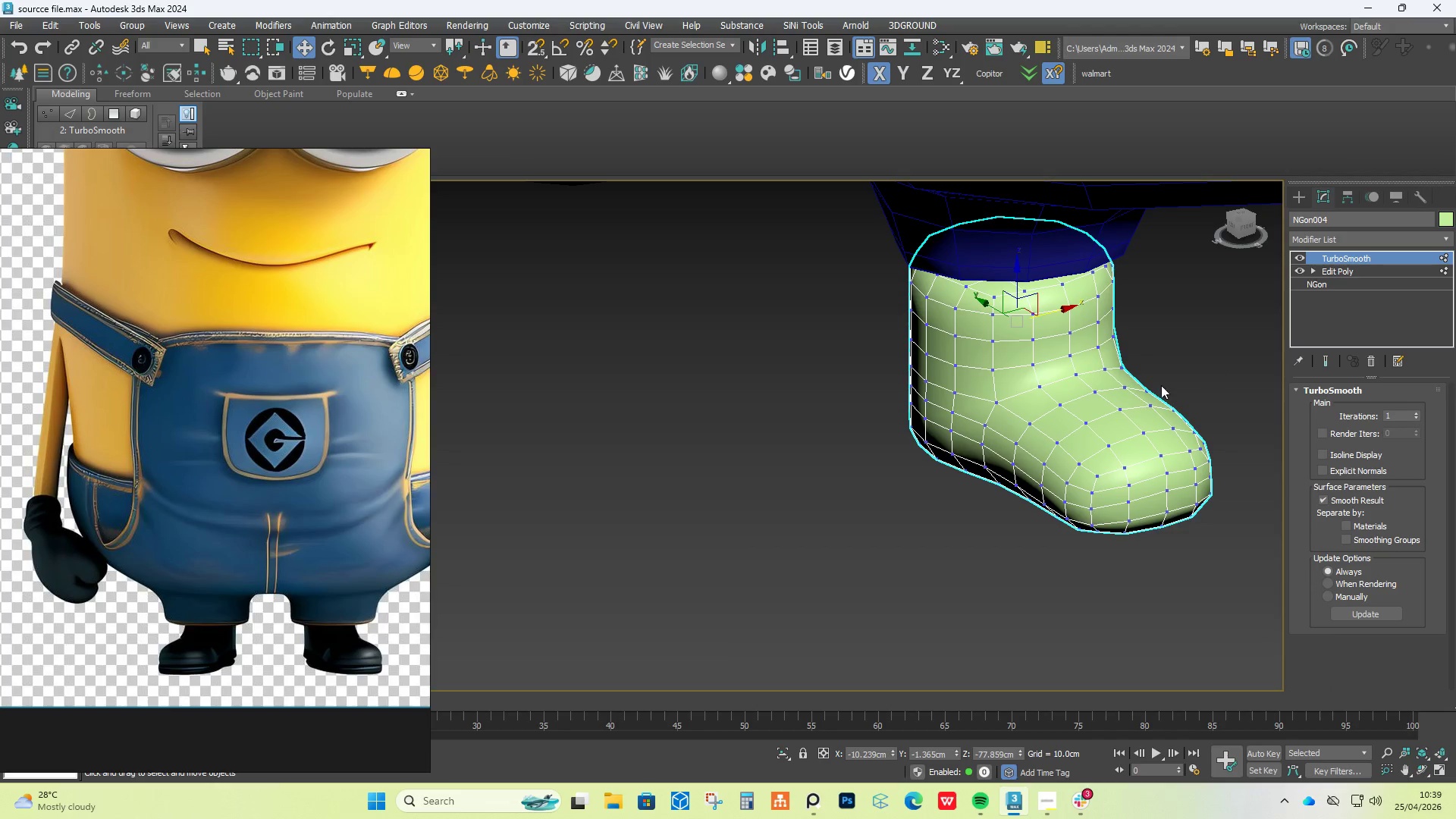 
hold_key(key=AltLeft, duration=2.56)
 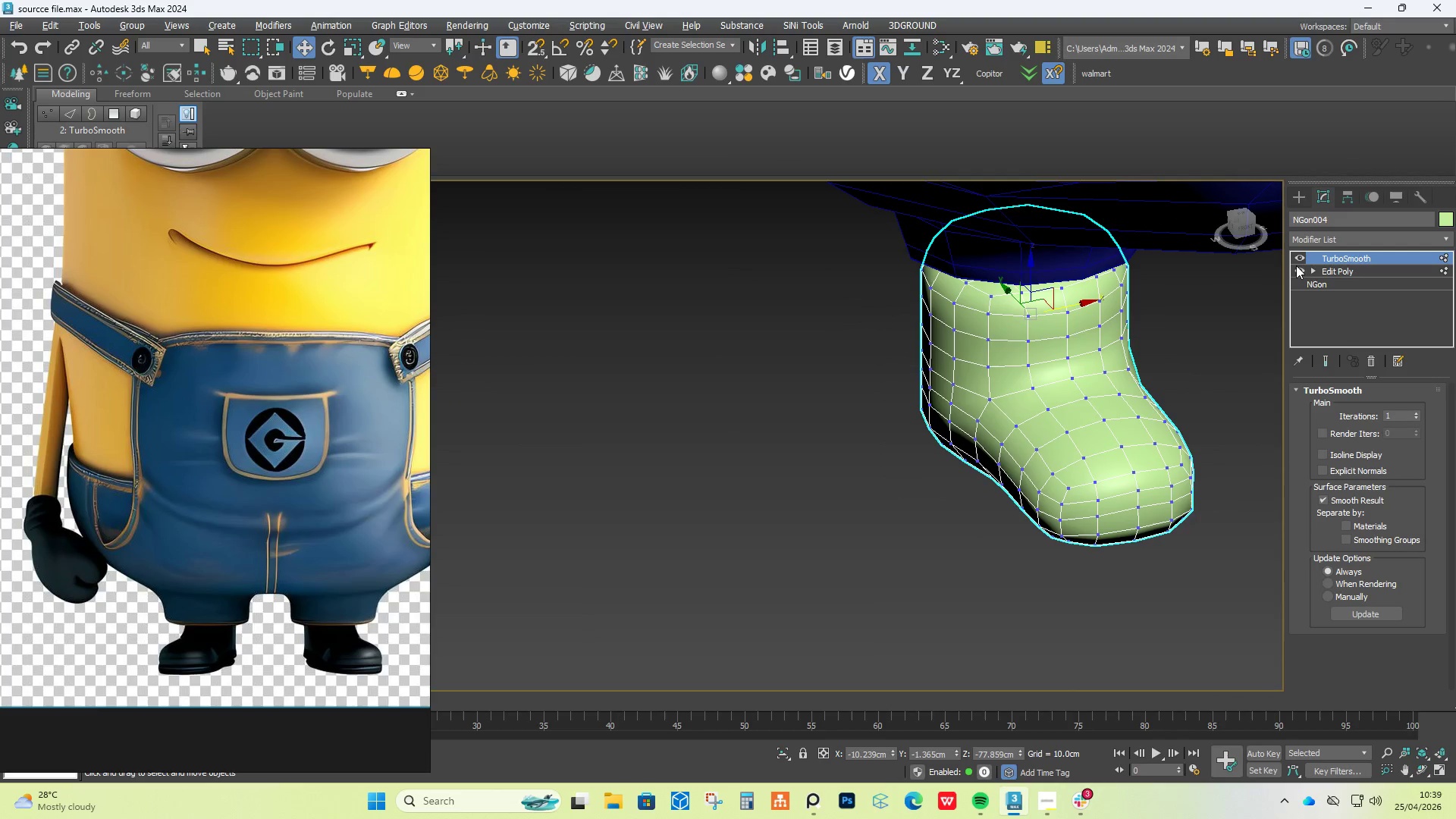 
left_click([1299, 259])
 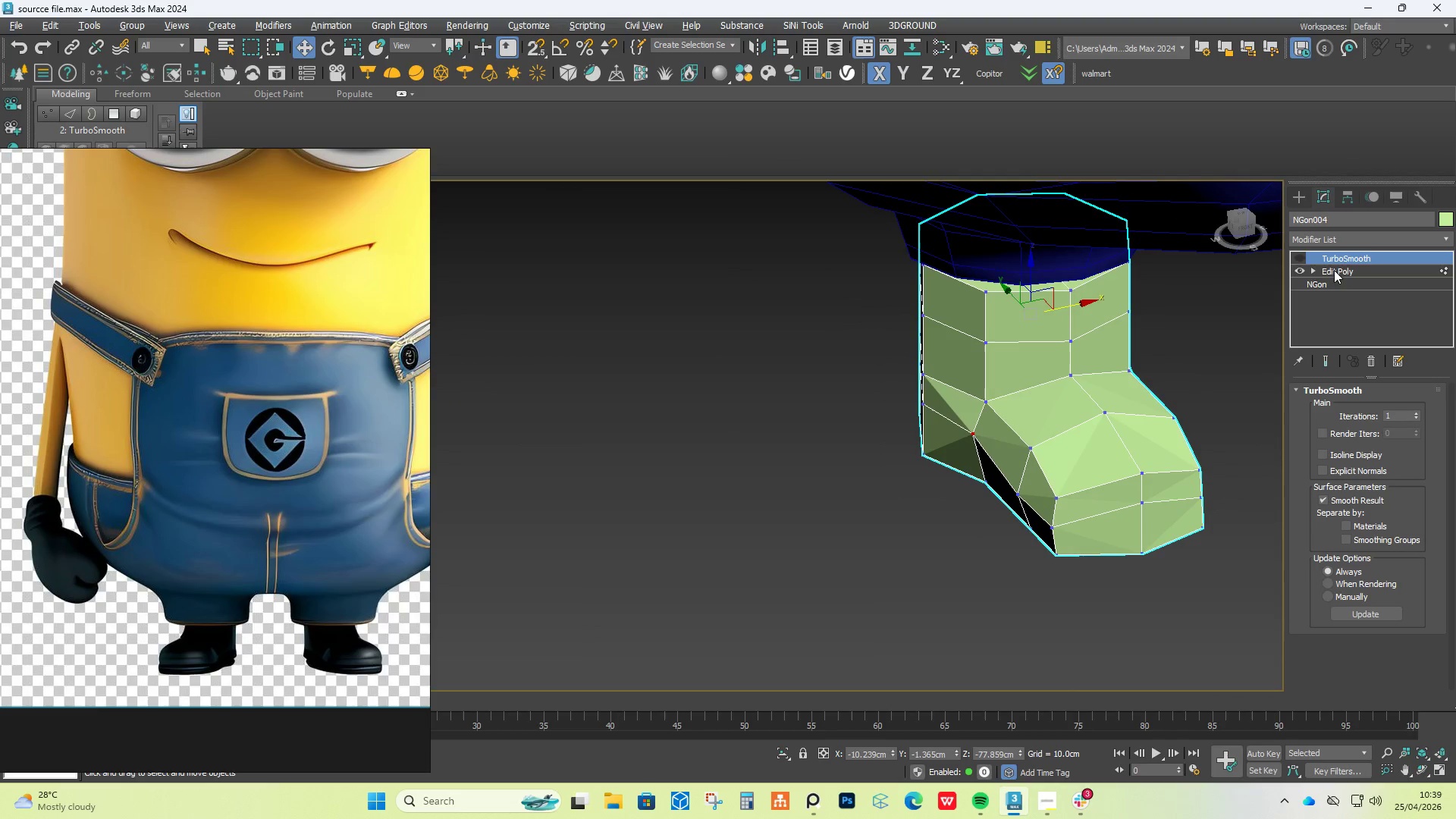 
left_click([1335, 271])
 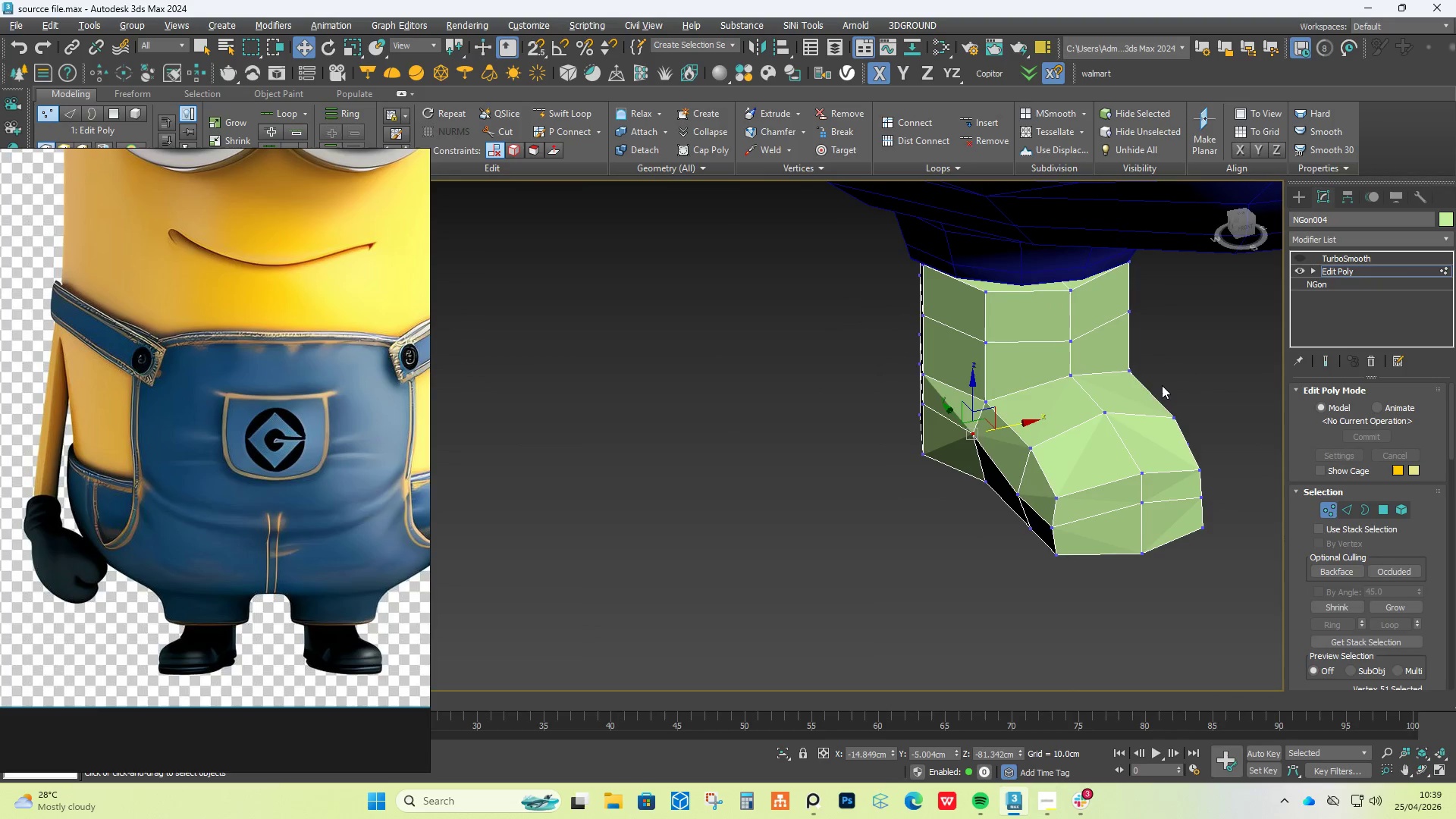 
hold_key(key=AltLeft, duration=0.95)
 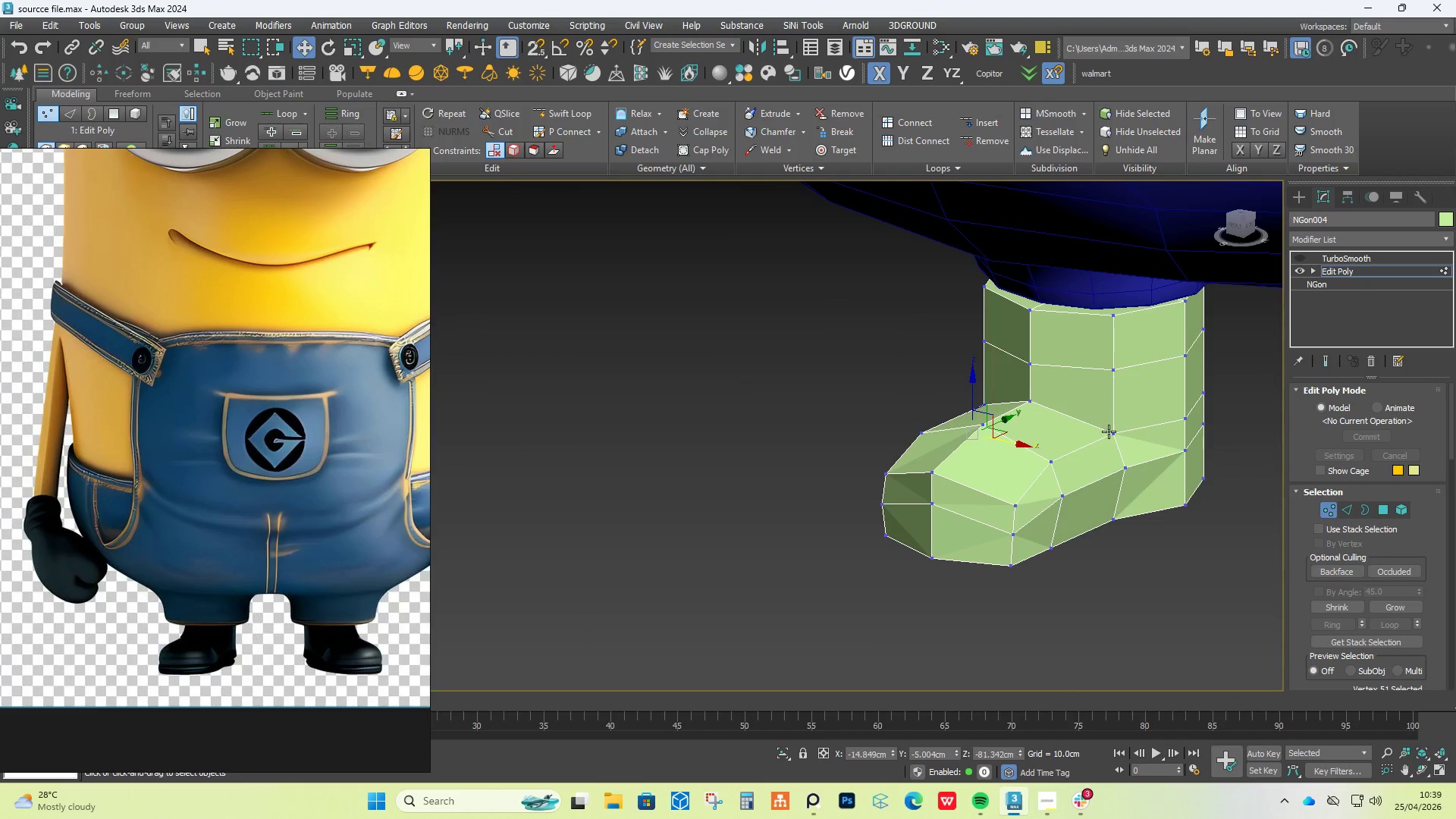 
left_click([1111, 428])
 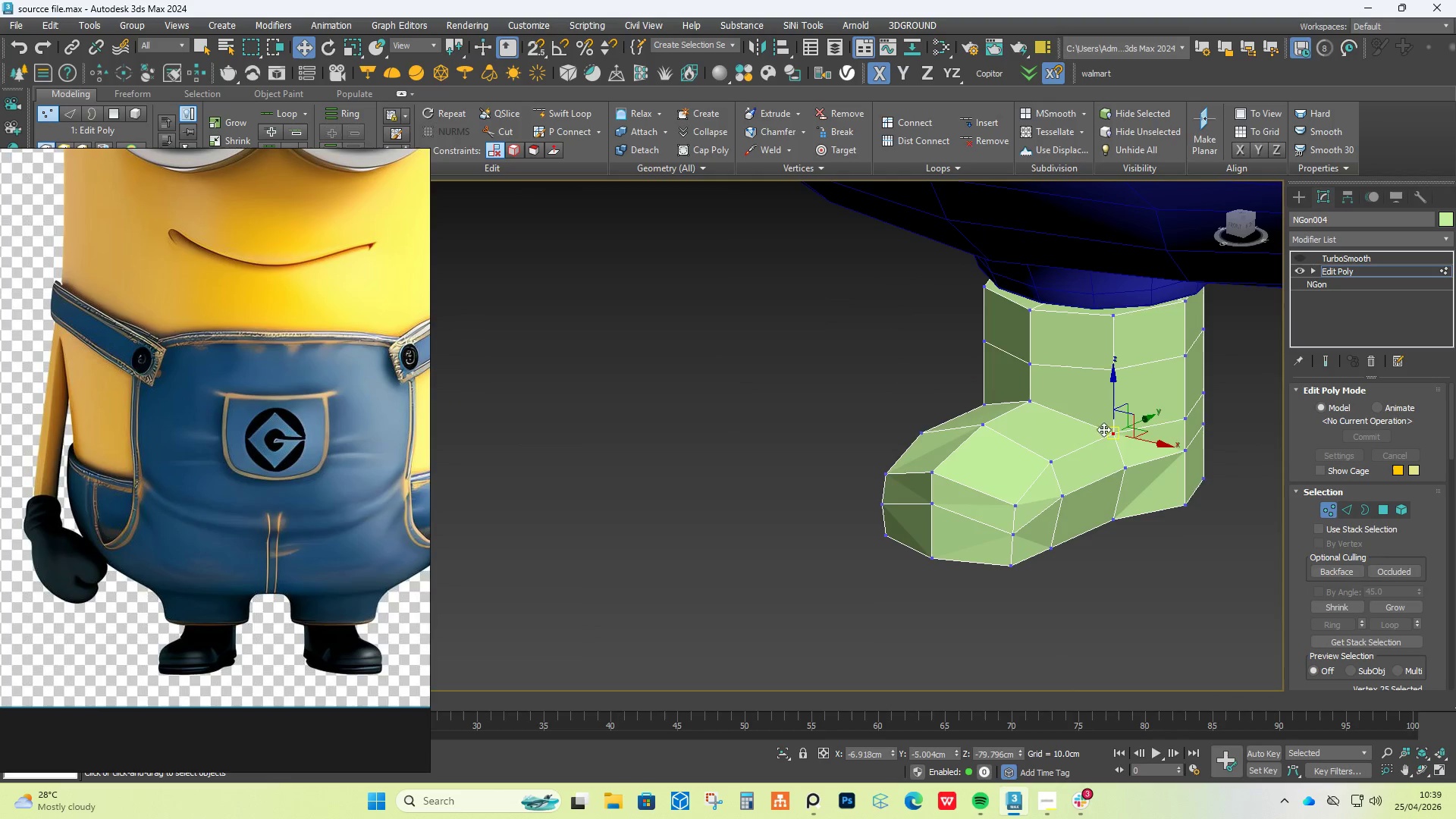 
key(Control+ControlLeft)
 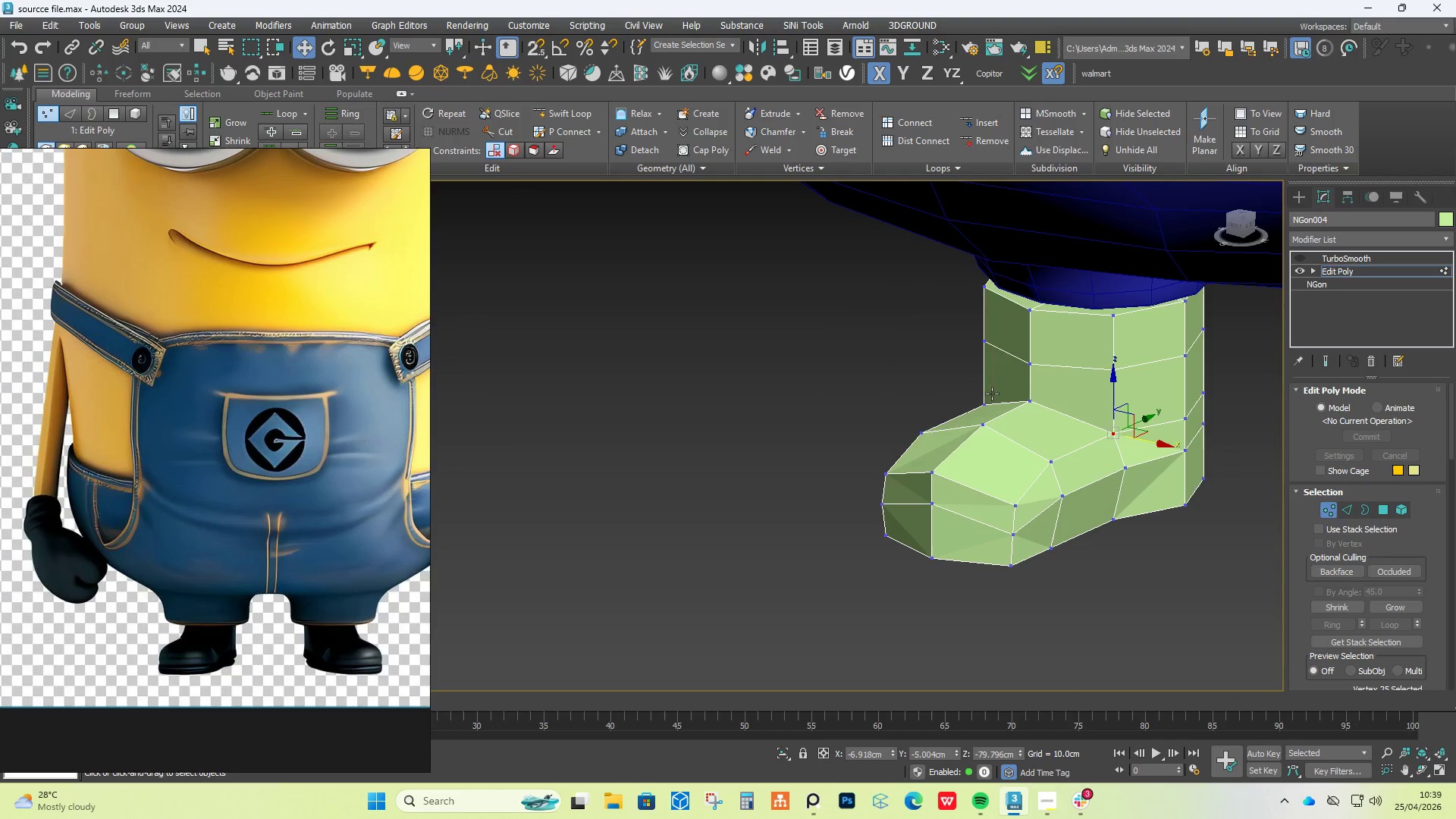 
hold_key(key=ControlLeft, duration=1.33)
left_click([984, 403])
 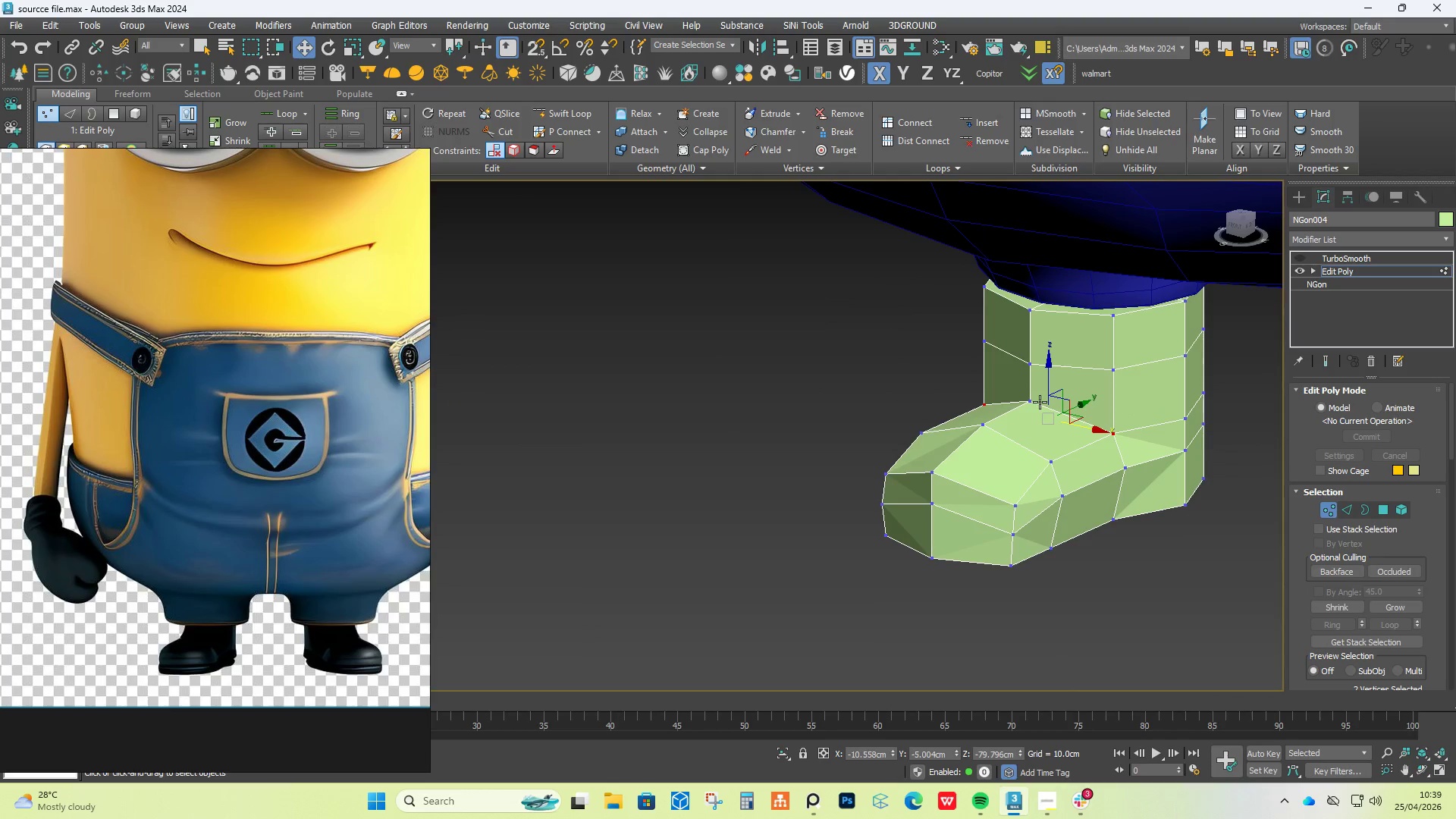 
left_click([1028, 402])
 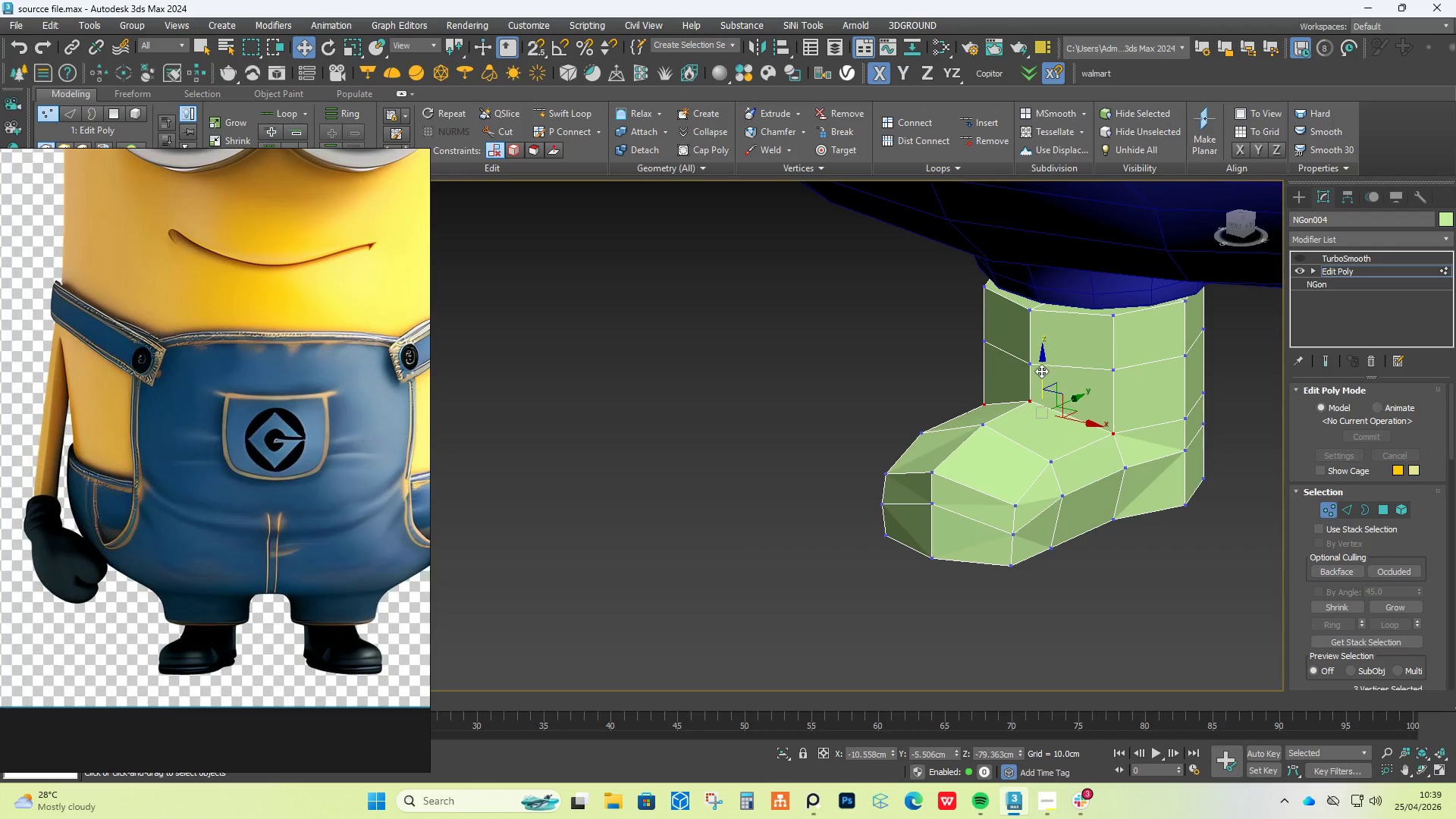 
left_click_drag(start_coordinate=[1041, 371], to_coordinate=[1040, 348])
 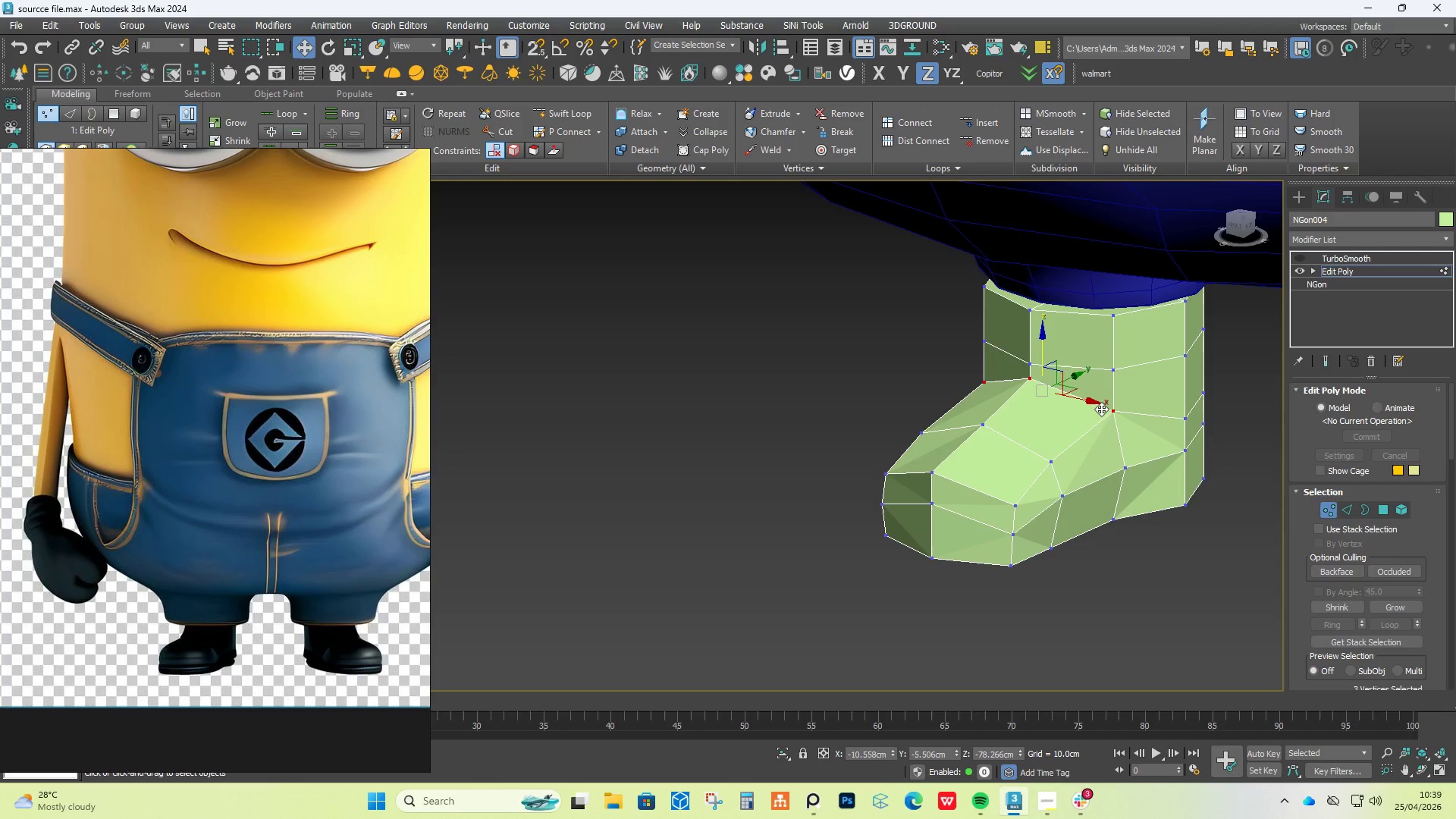 
hold_key(key=AltLeft, duration=1.08)
 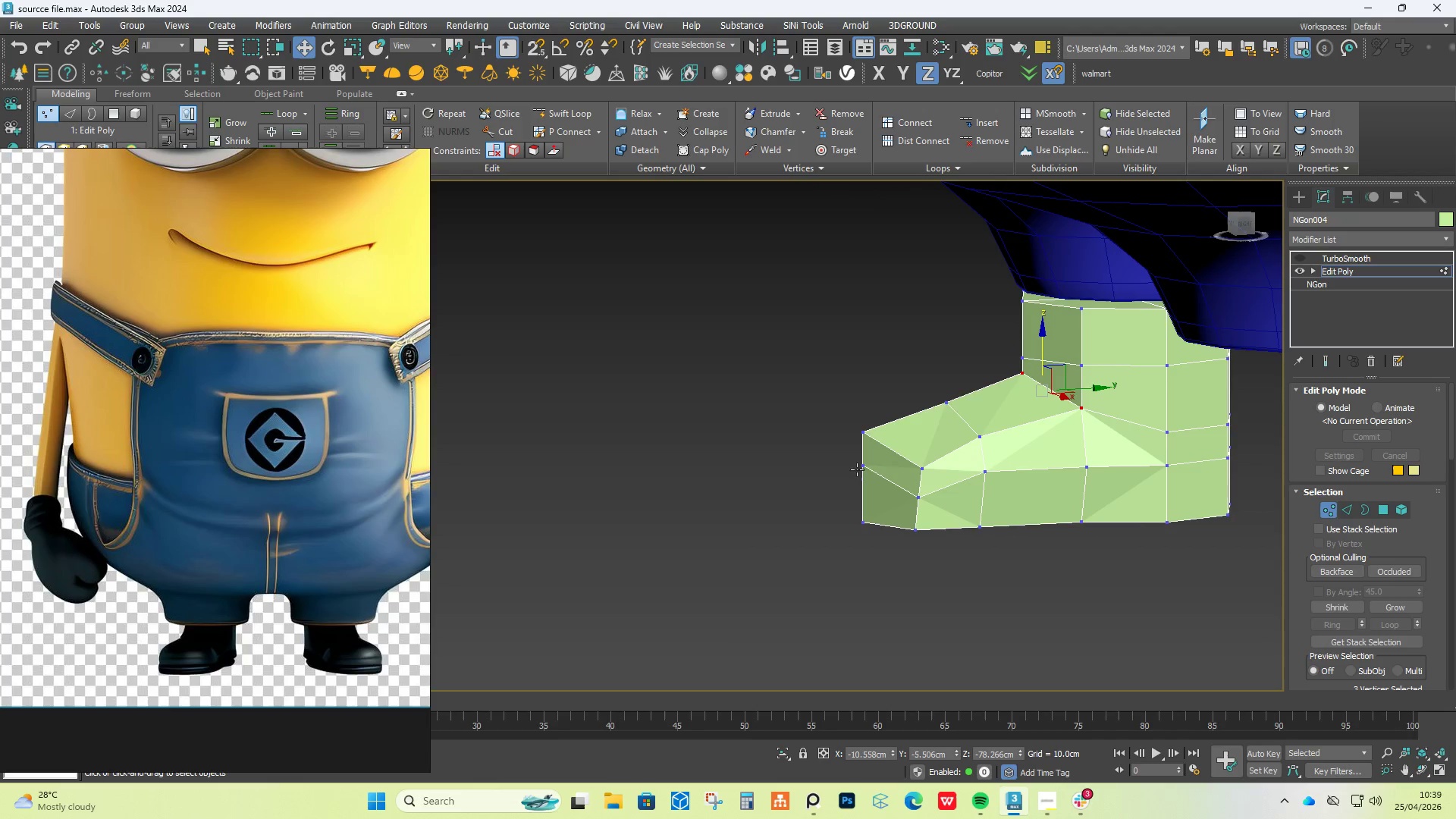 
left_click([868, 466])
 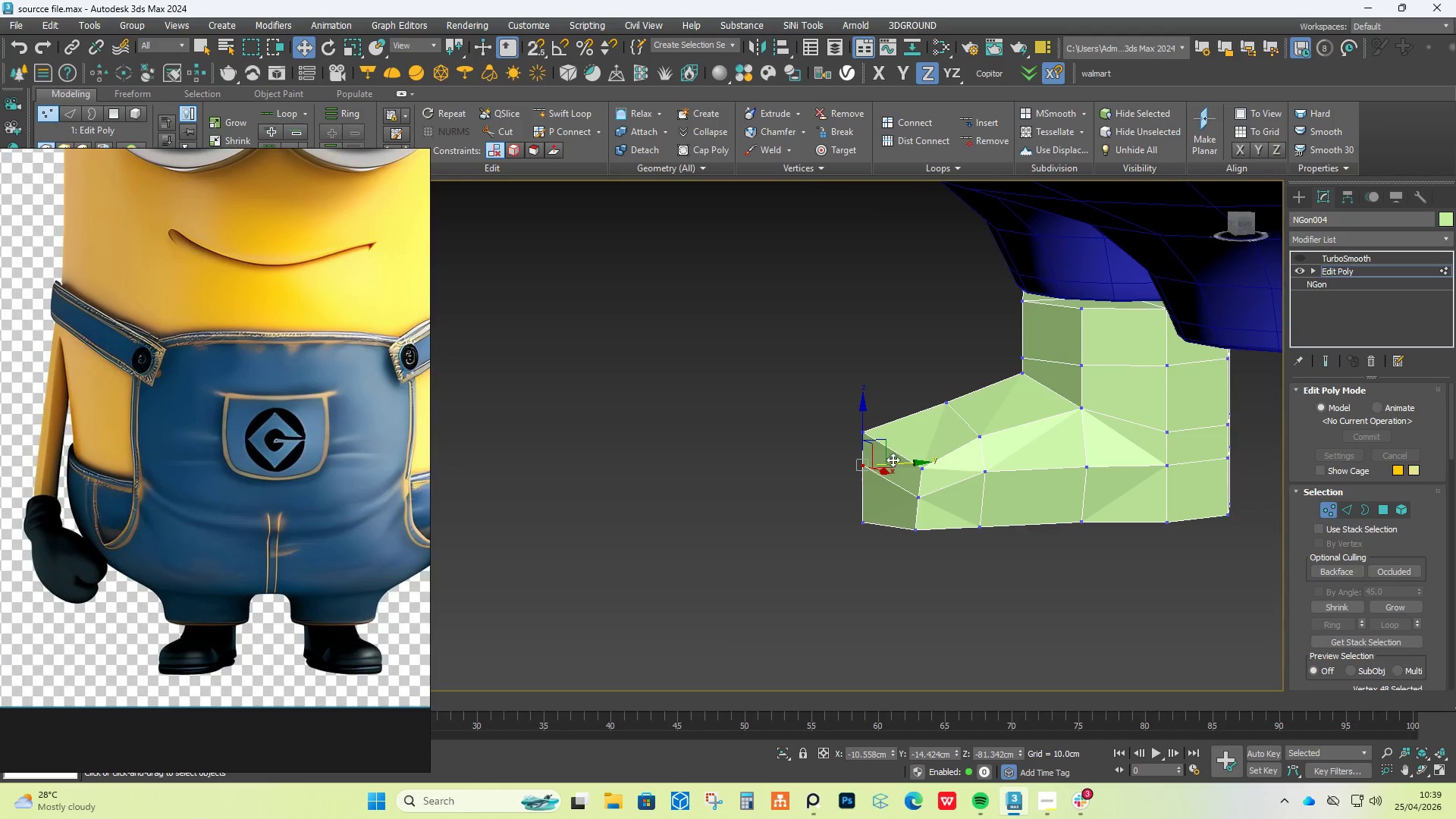 
left_click_drag(start_coordinate=[893, 460], to_coordinate=[868, 461])
 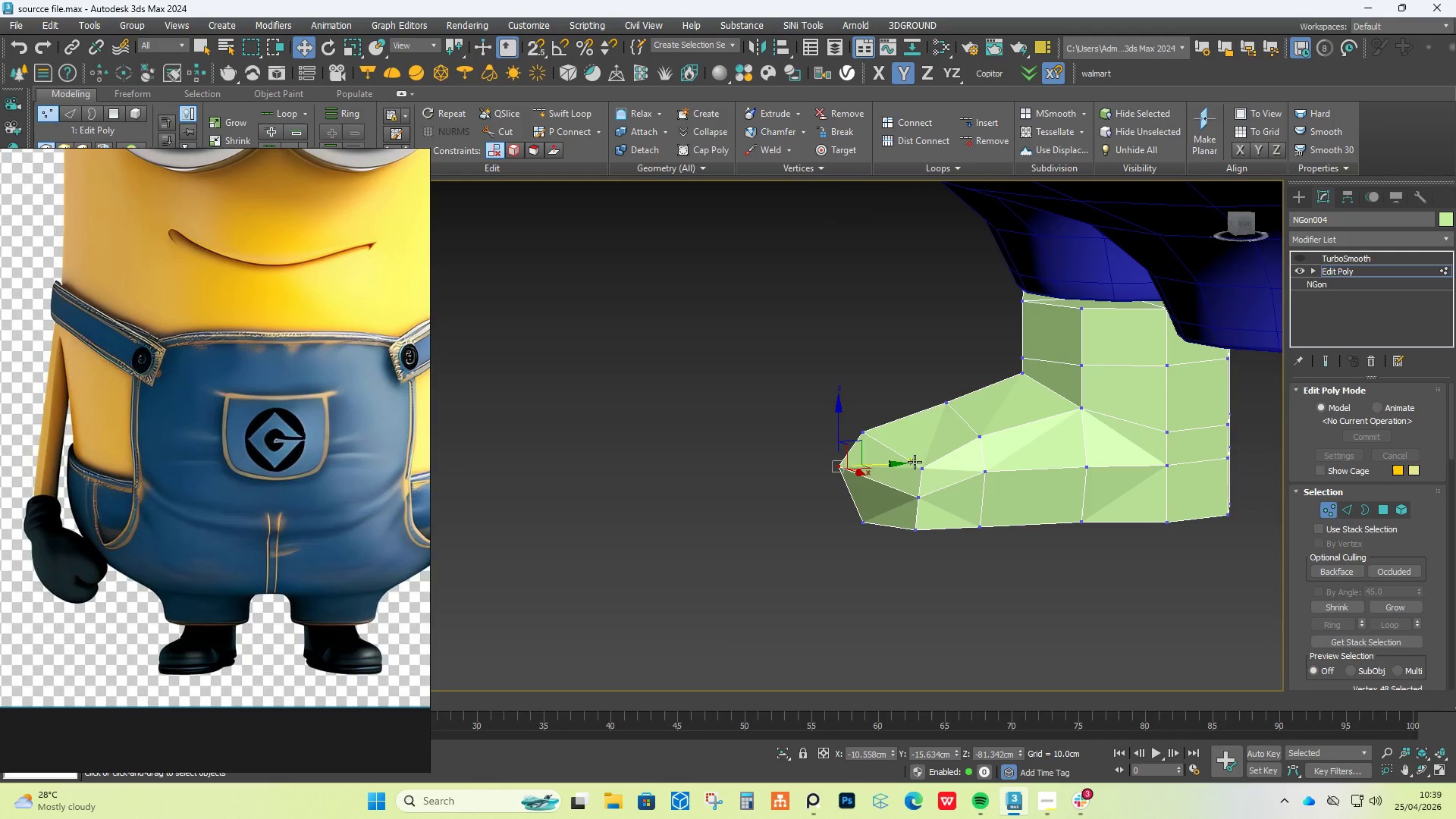 
left_click([915, 462])
 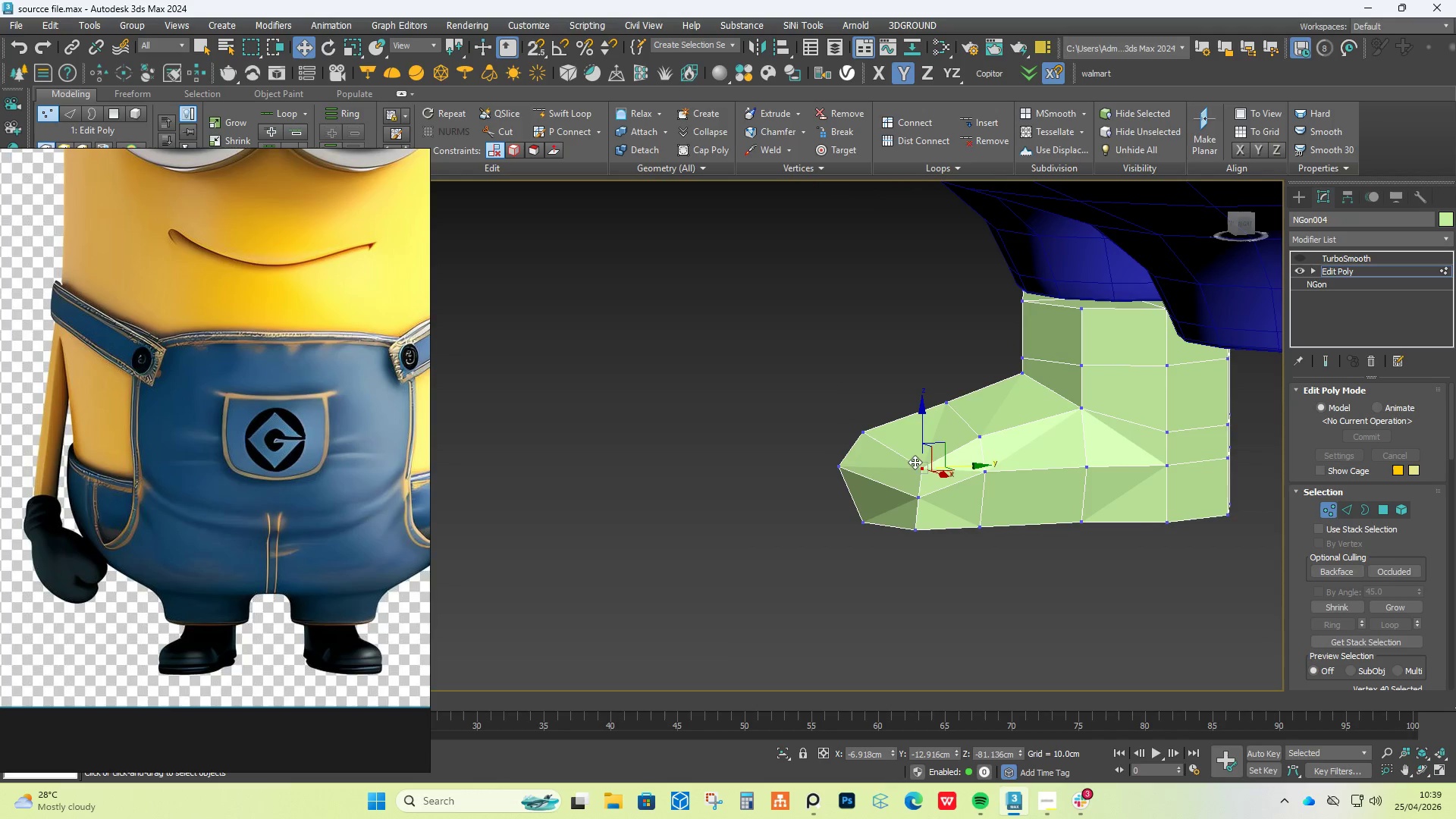 
hold_key(key=AltLeft, duration=0.56)
 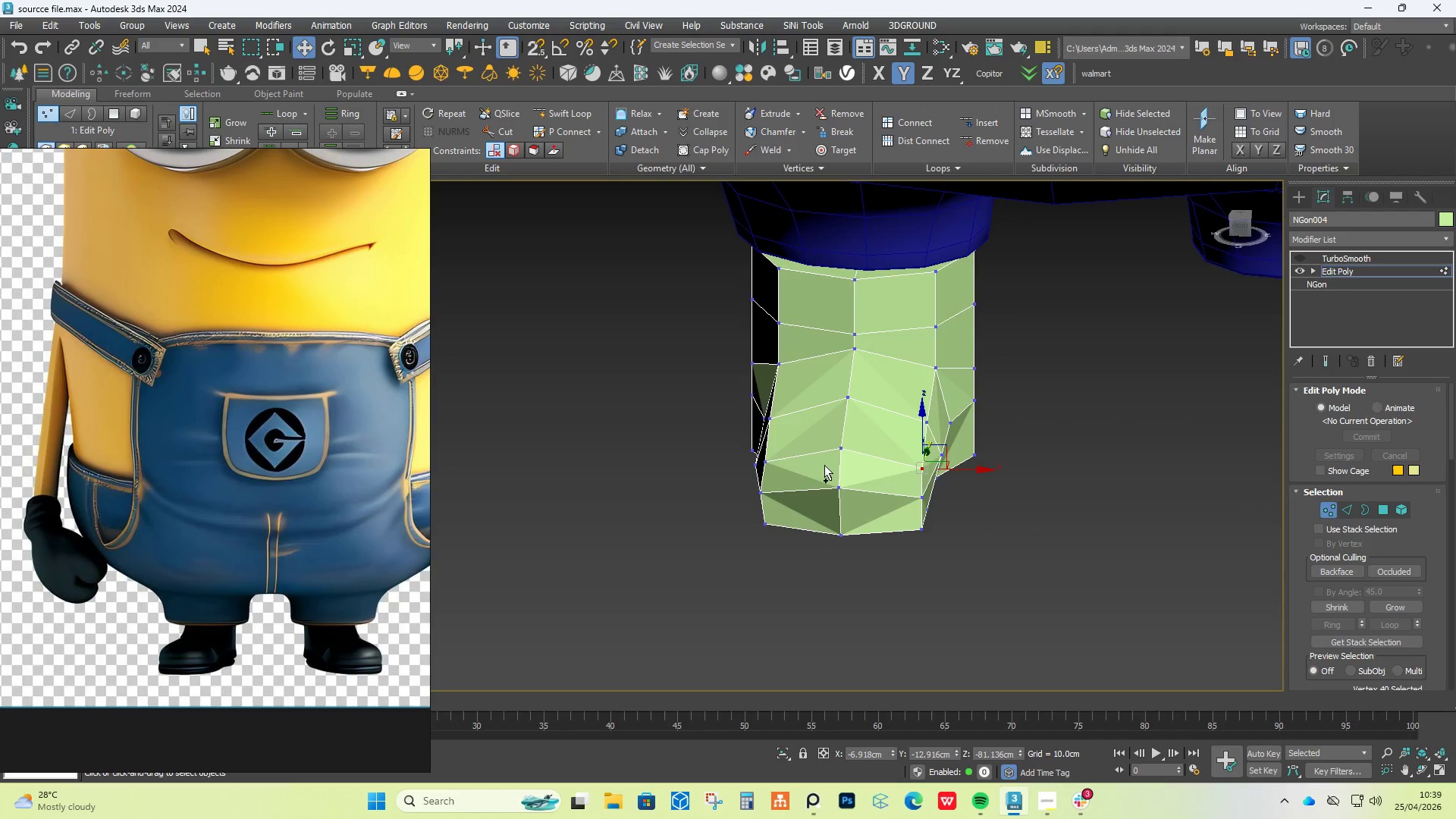 
hold_key(key=ControlLeft, duration=0.73)
left_click([765, 453])
 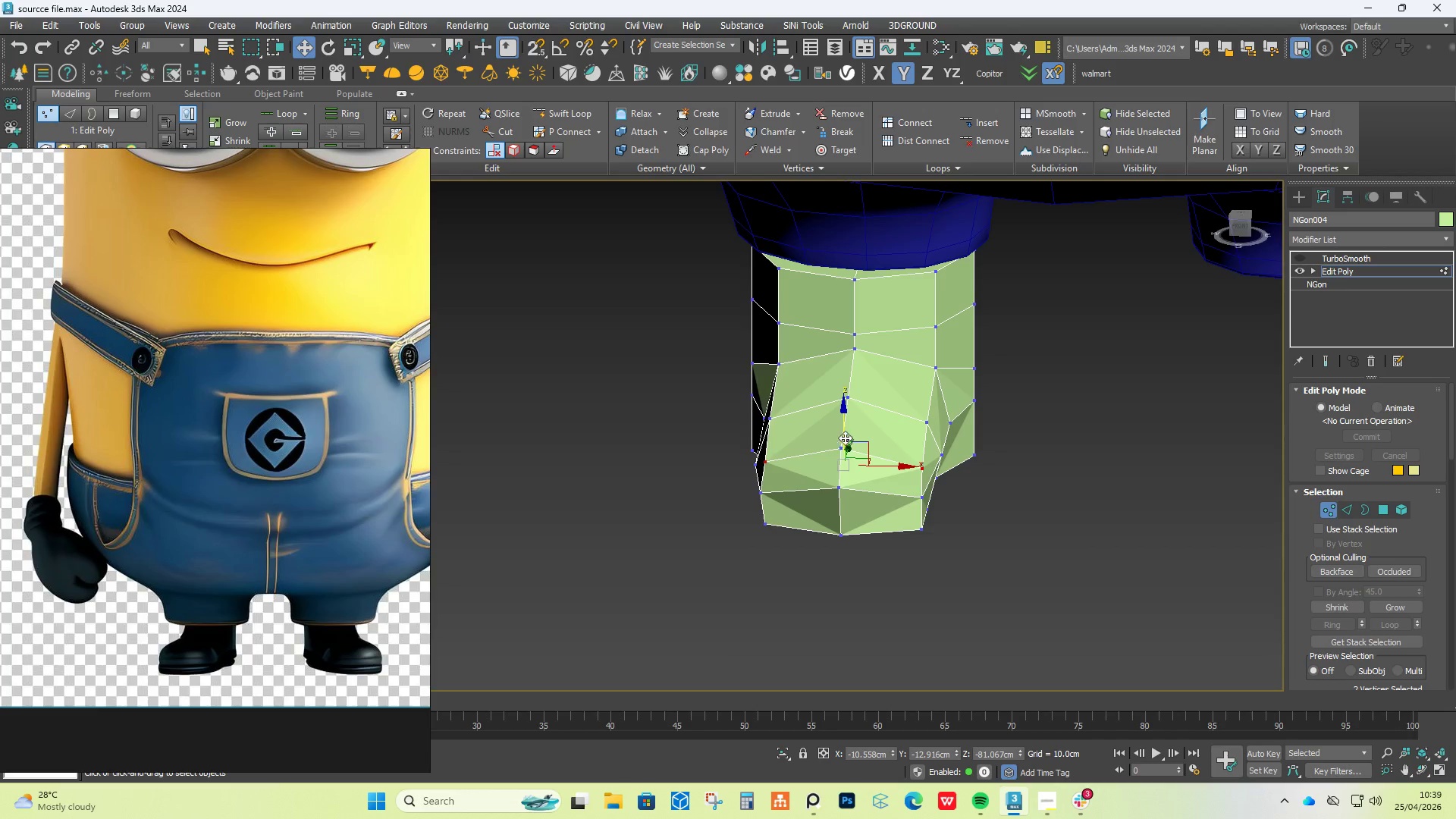 
left_click_drag(start_coordinate=[842, 435], to_coordinate=[842, 422])
 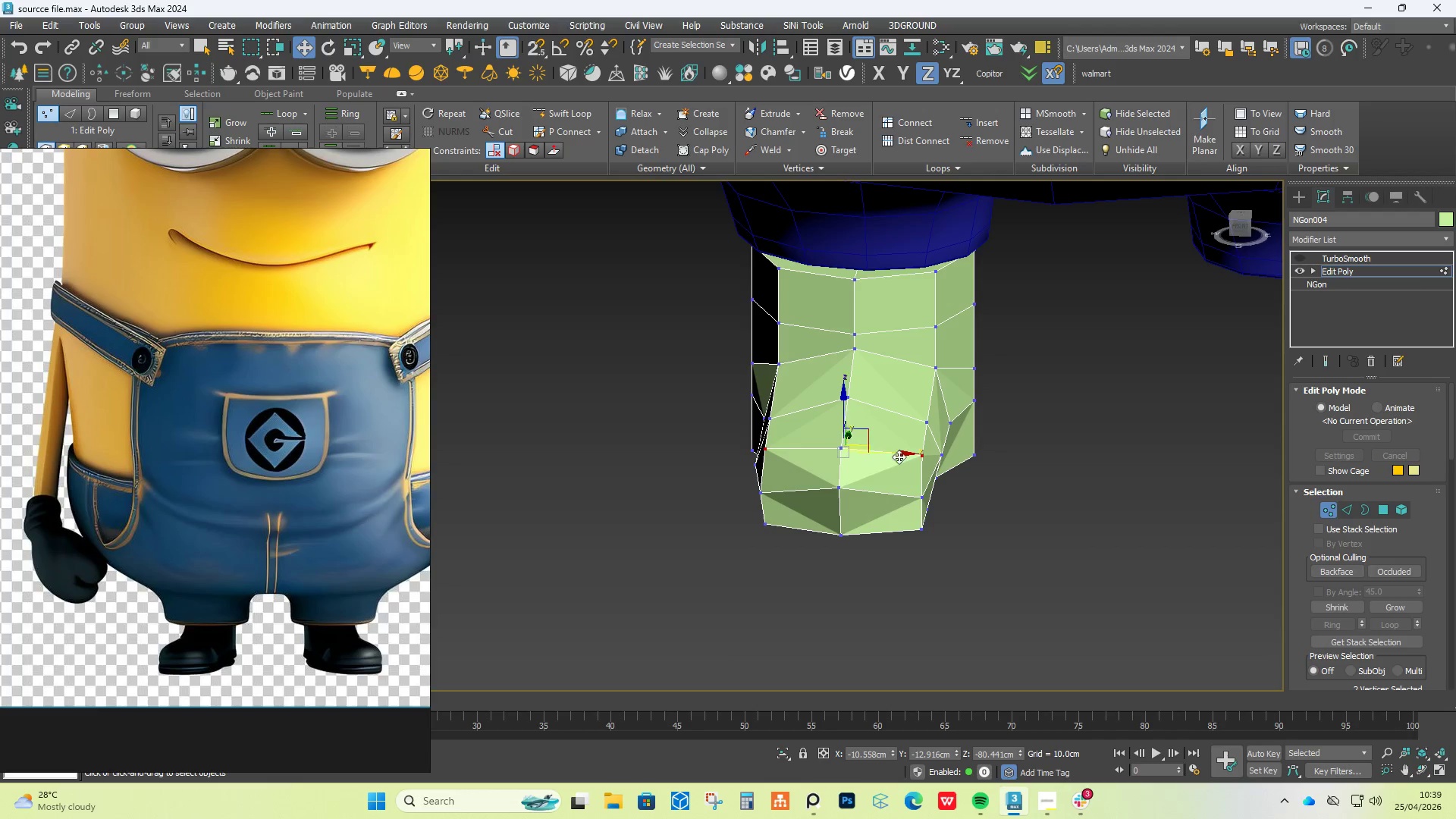 
hold_key(key=AltLeft, duration=0.98)
 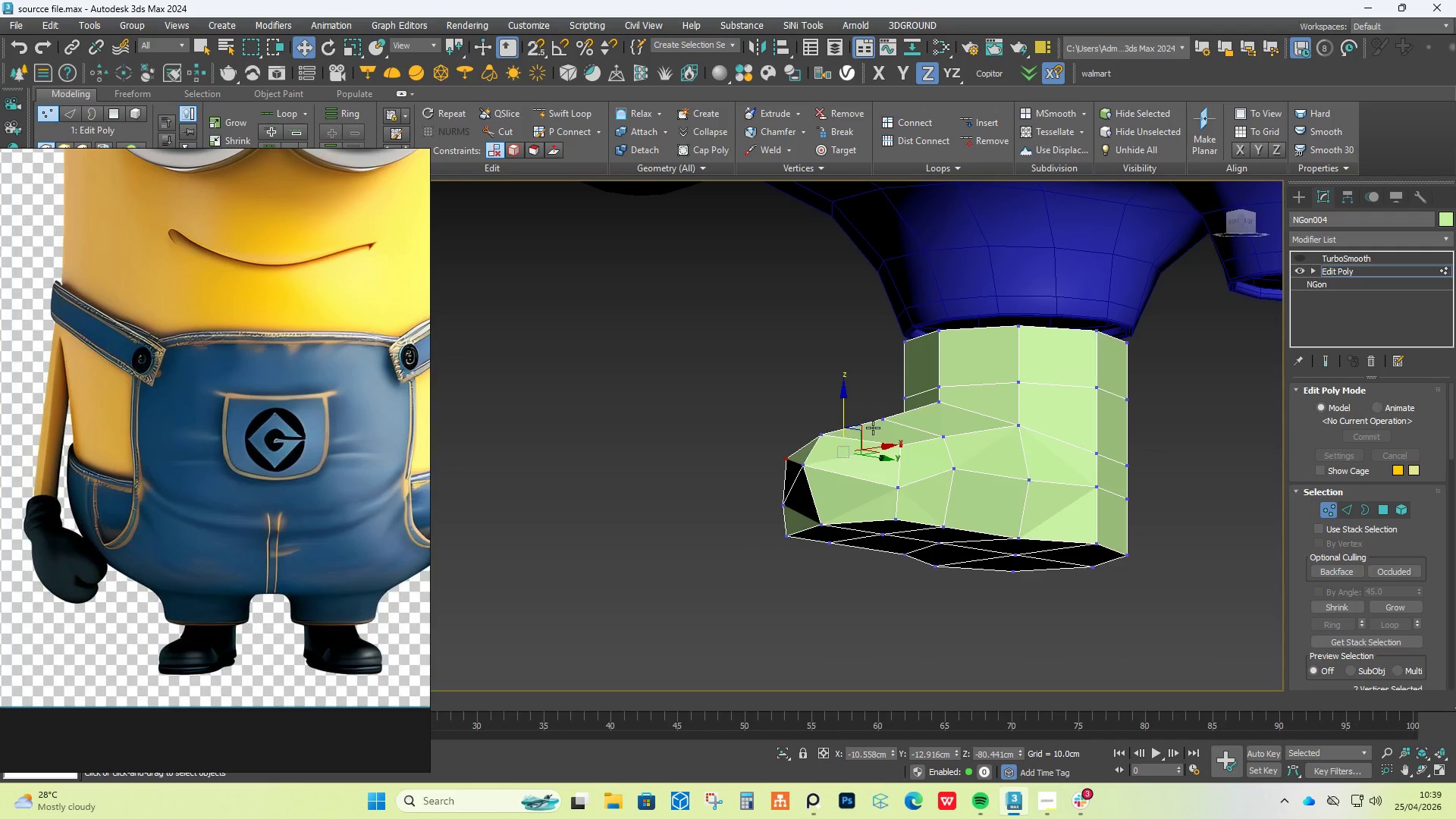 
wait(16.73)
 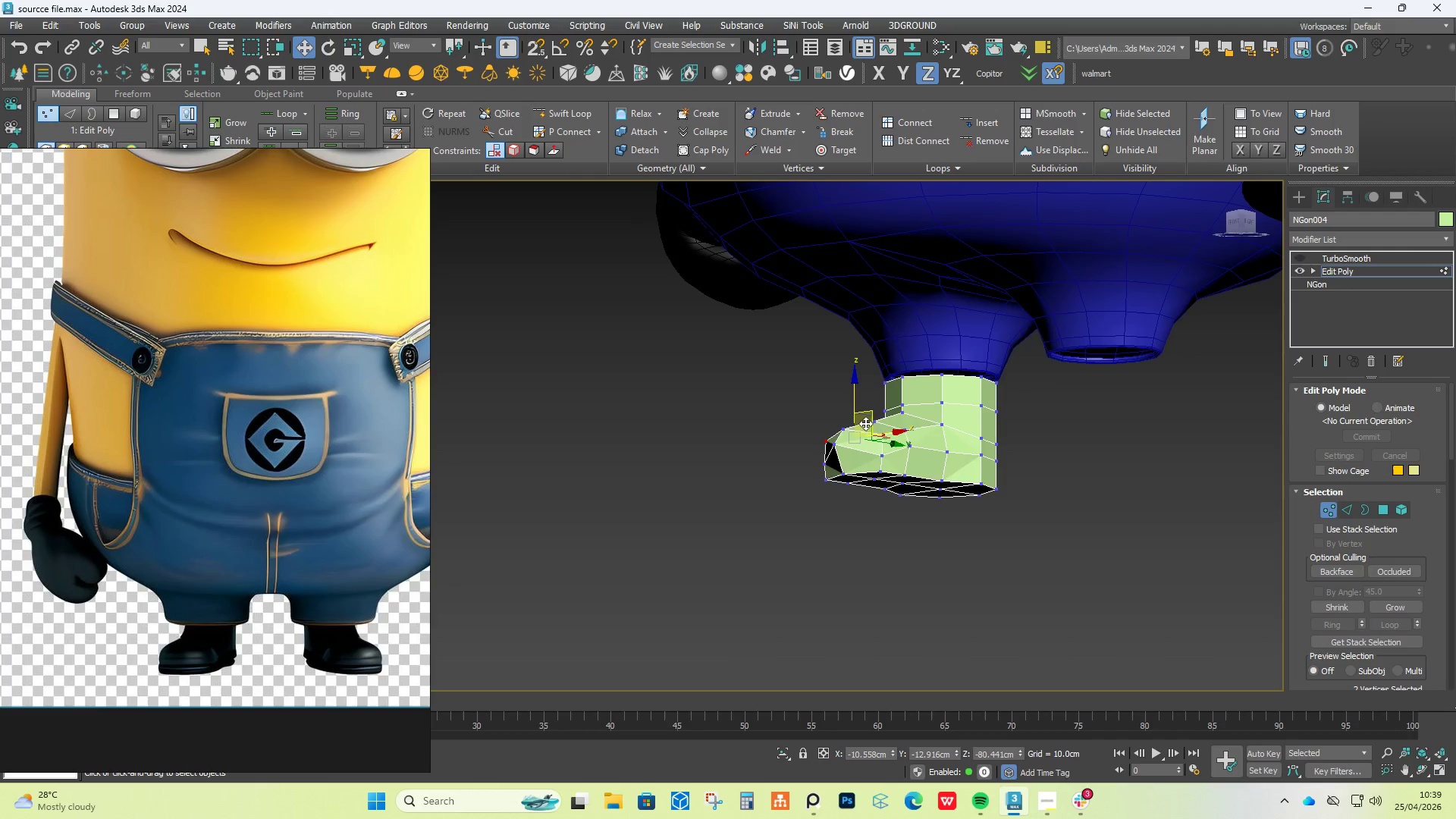 
hold_key(key=AltLeft, duration=1.11)
 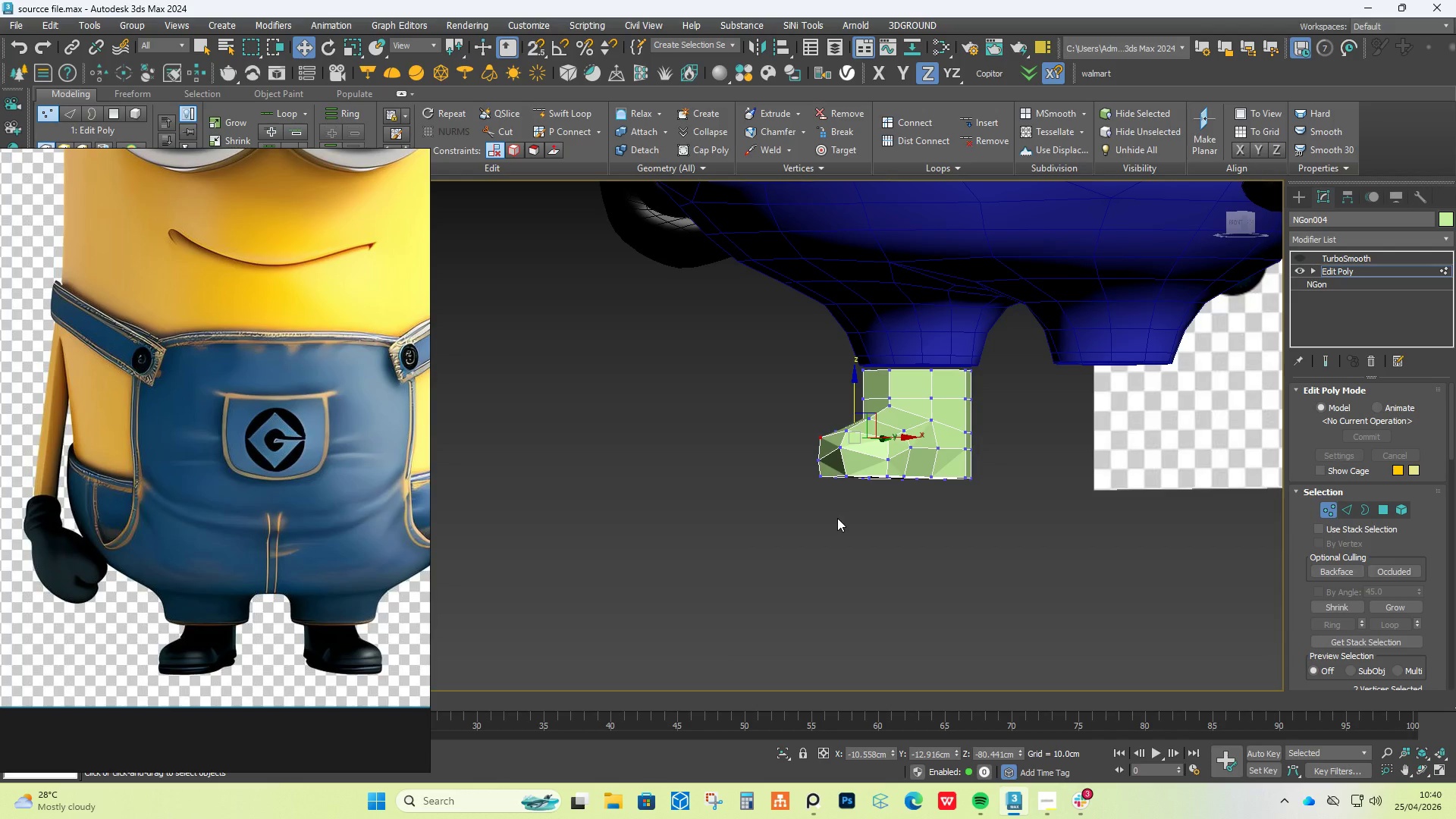 
scroll: coordinate [865, 423], scroll_direction: down, amount: 2.0
 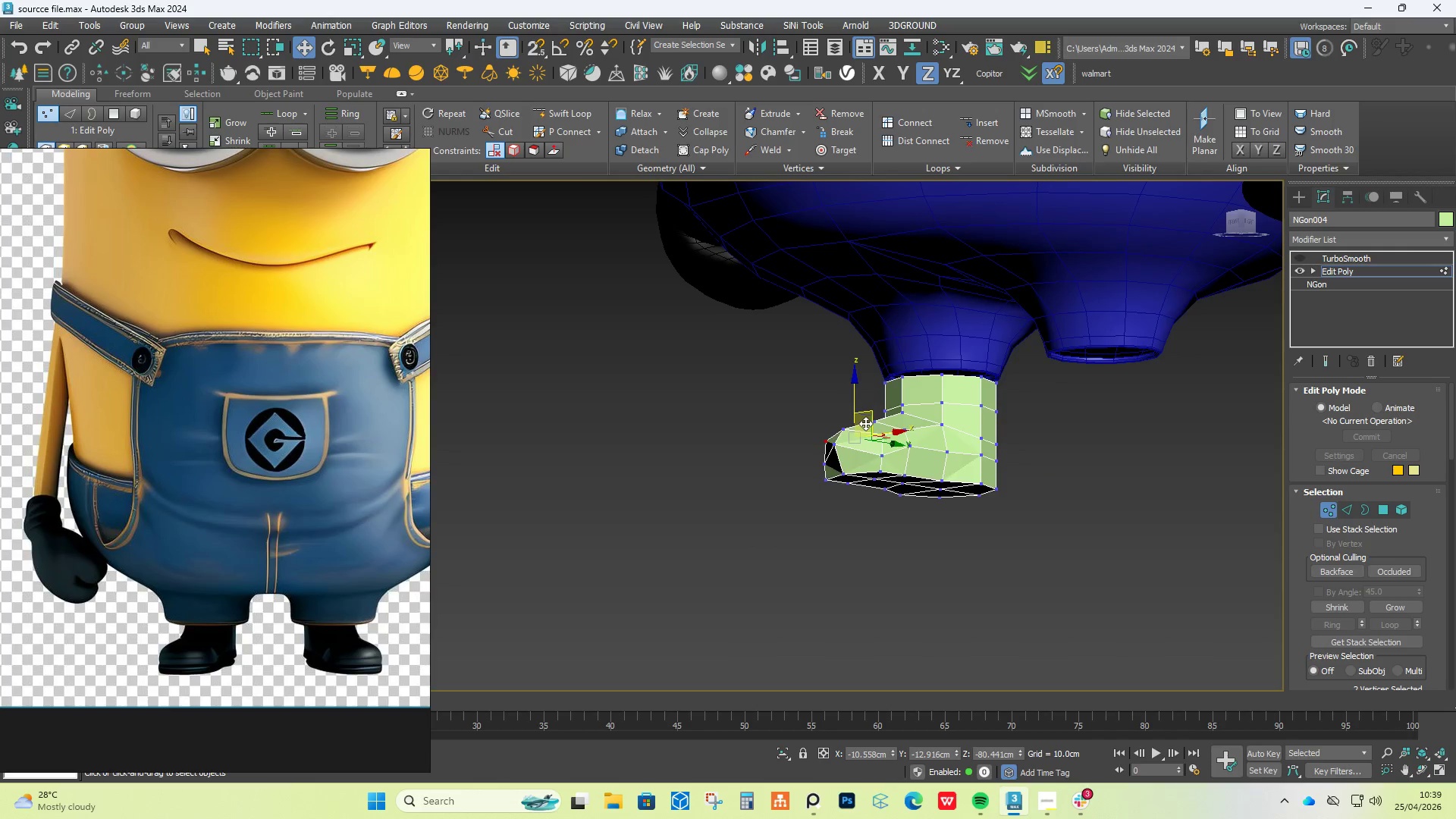 
wait(62.8)
 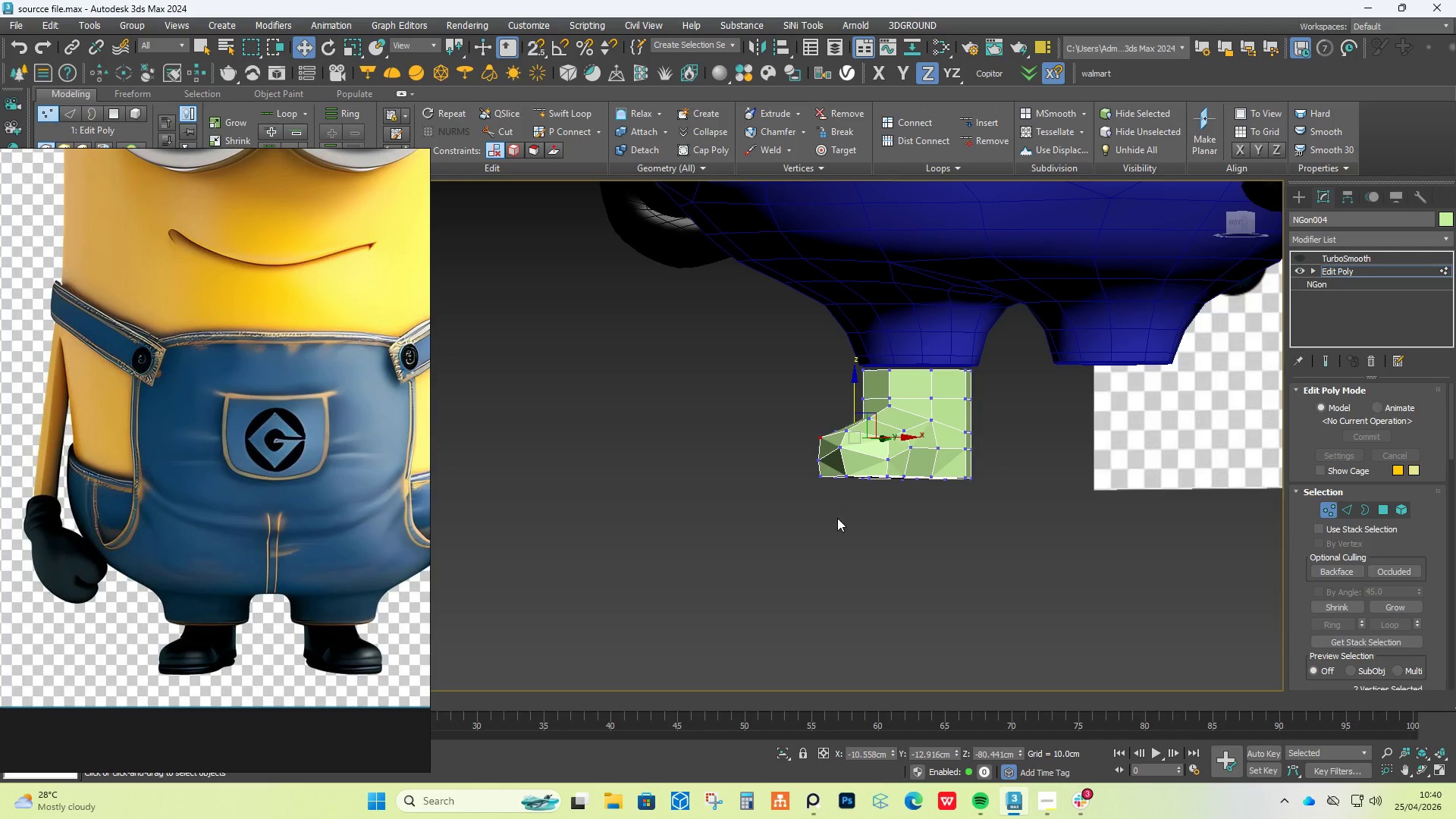 
scroll: coordinate [921, 434], scroll_direction: up, amount: 3.0
 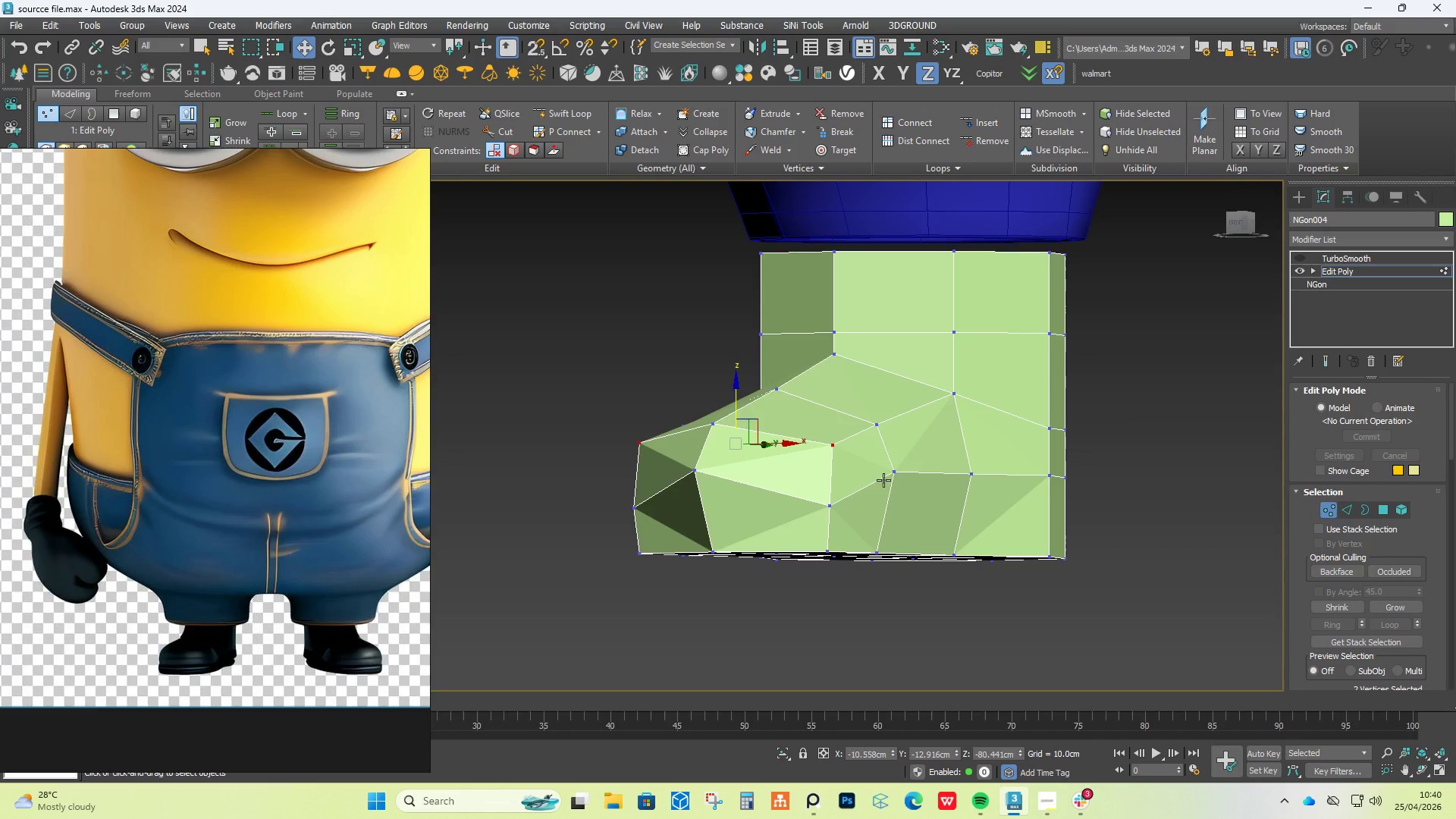 
left_click([883, 480])
 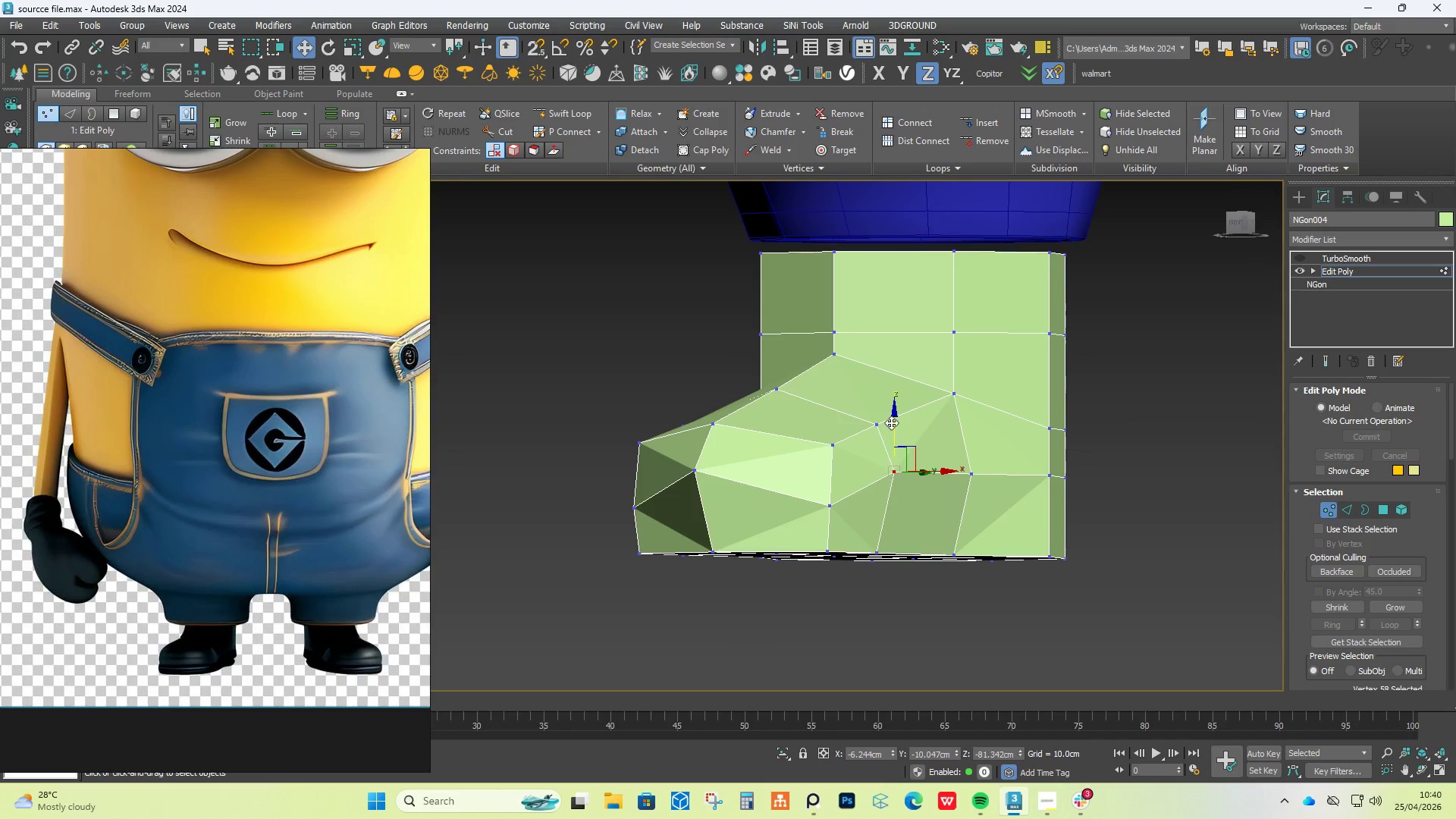 
left_click_drag(start_coordinate=[891, 422], to_coordinate=[891, 442])
 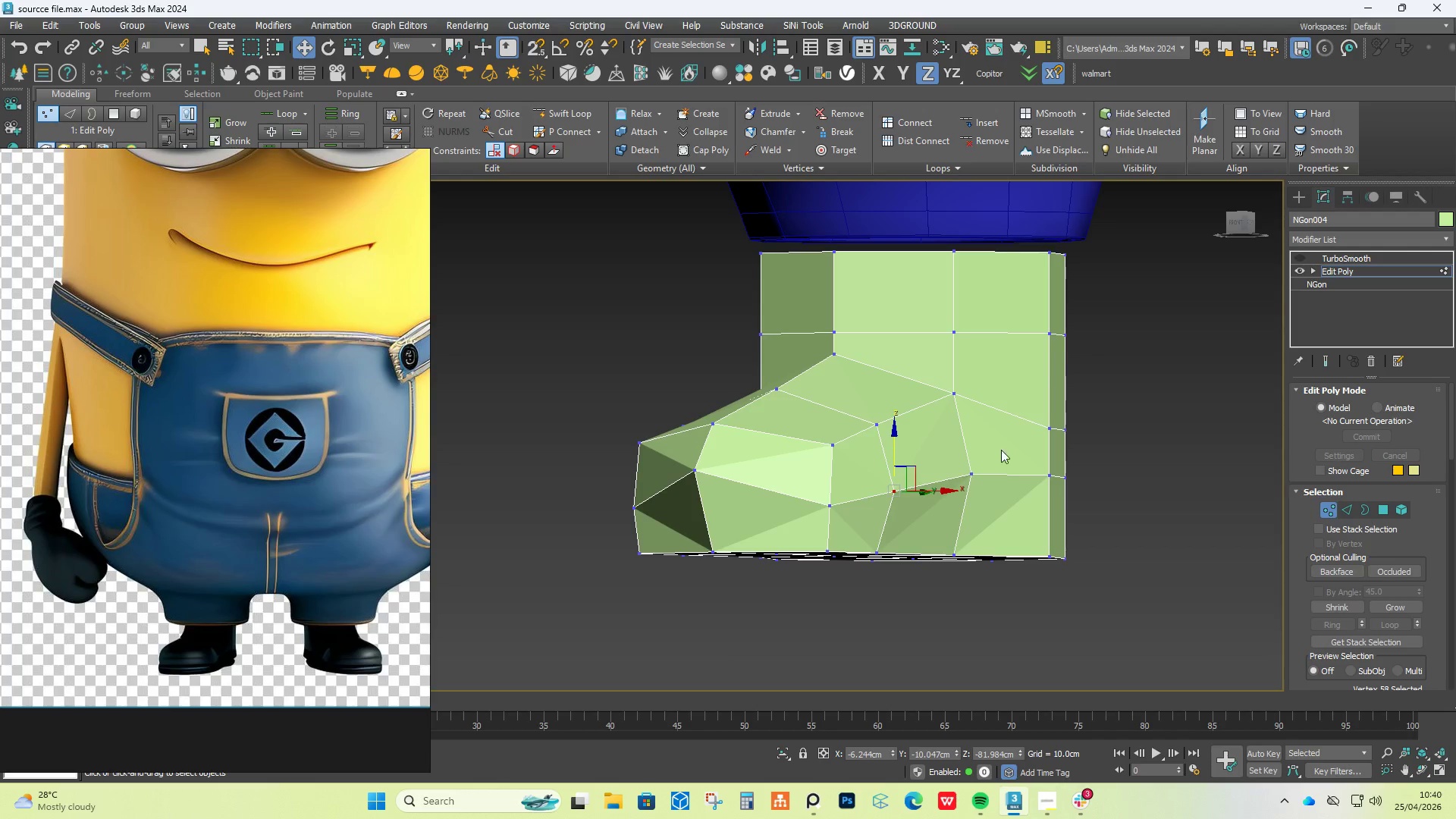 
hold_key(key=AltLeft, duration=2.16)
 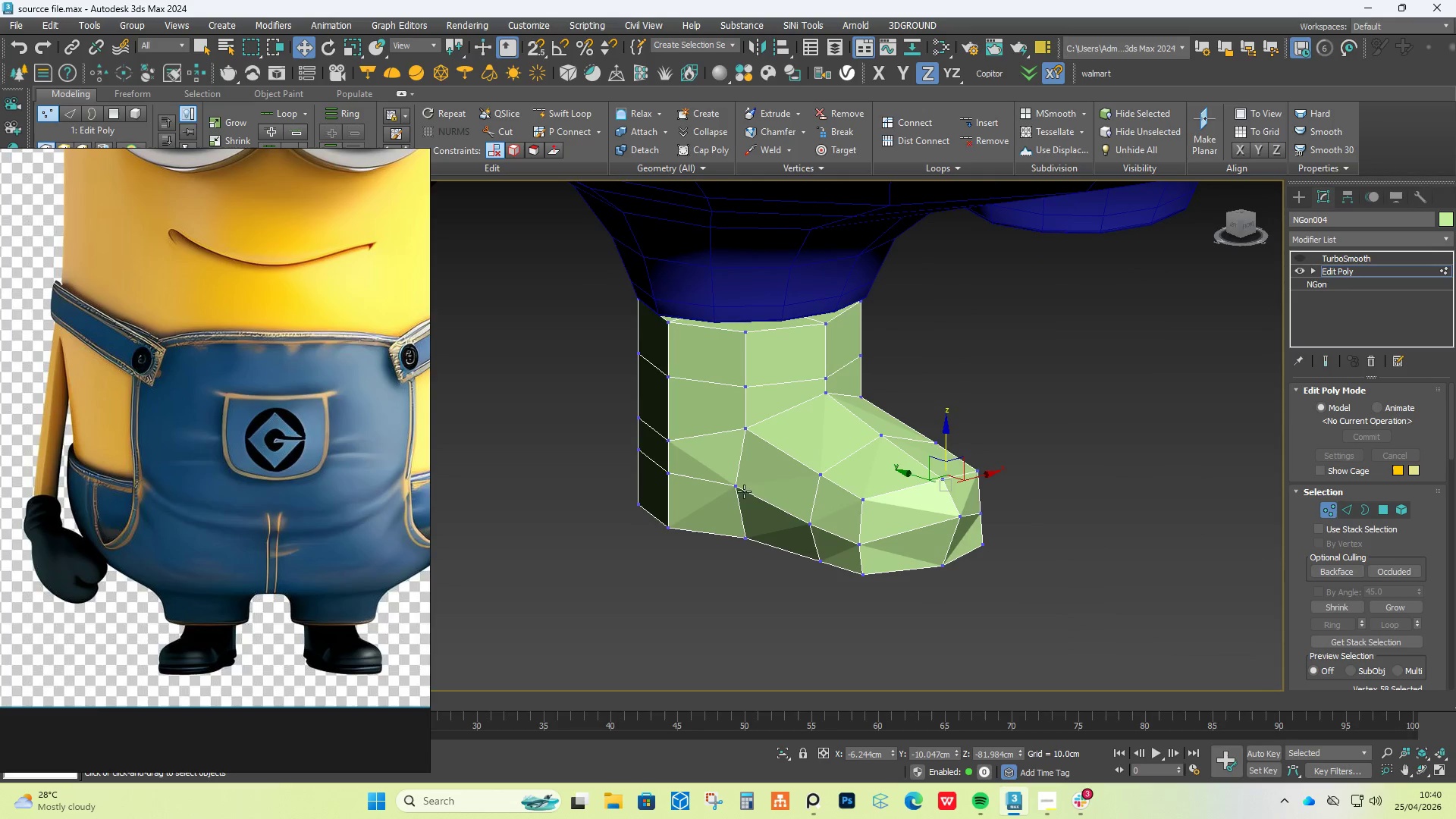 
scroll: coordinate [1071, 471], scroll_direction: down, amount: 1.0
 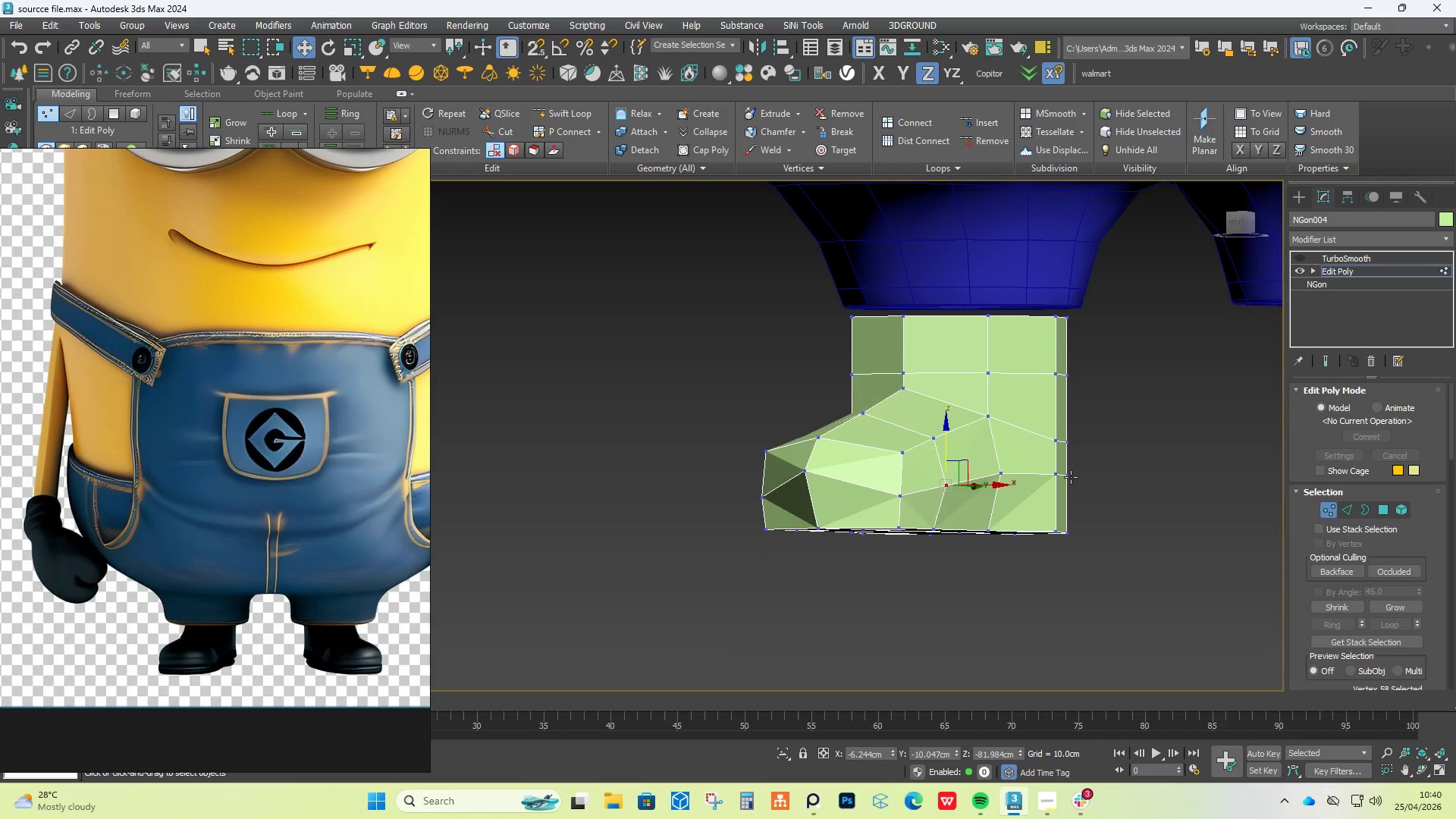 
left_click([741, 487])
 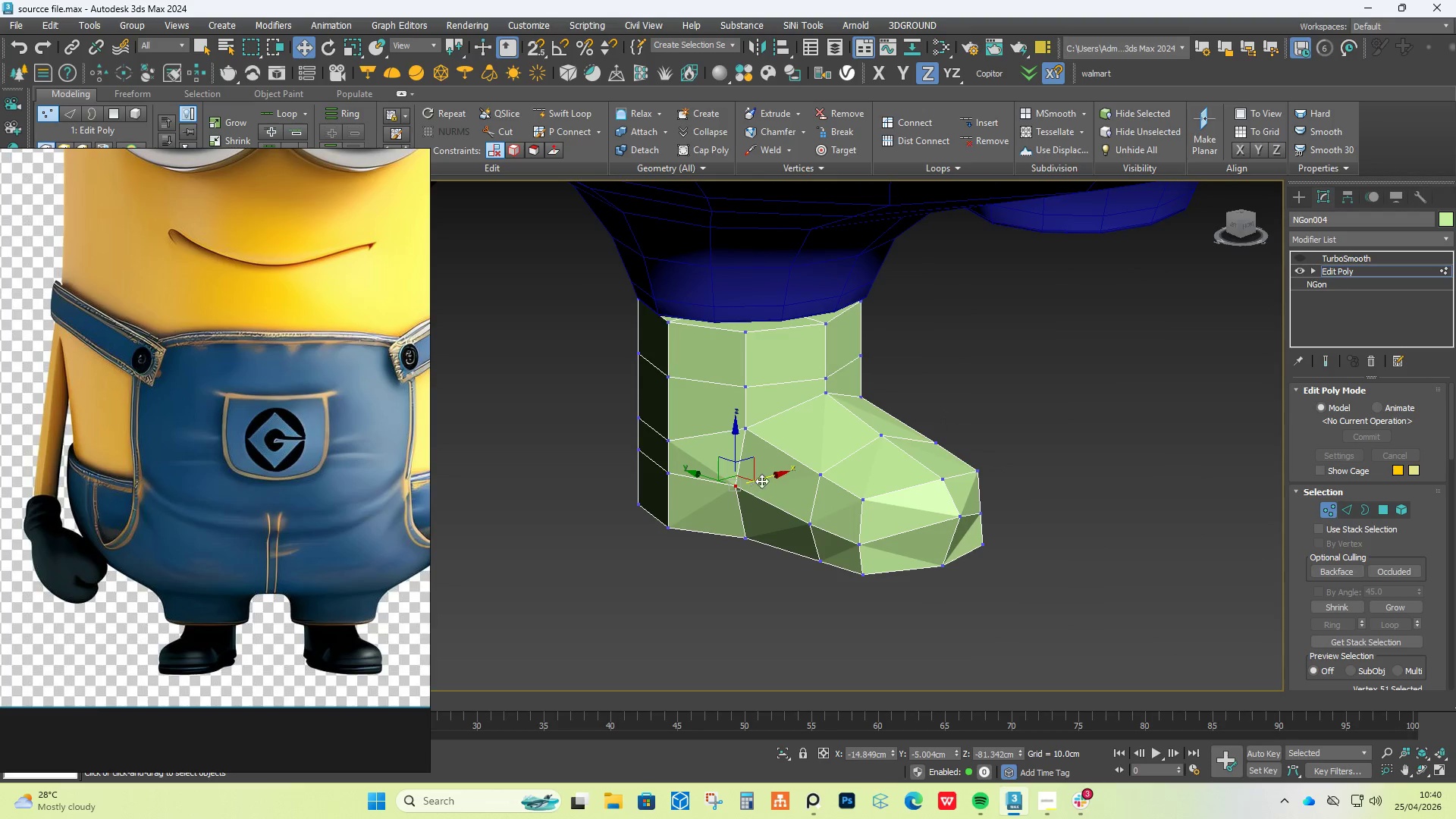 
left_click_drag(start_coordinate=[763, 480], to_coordinate=[756, 483])
 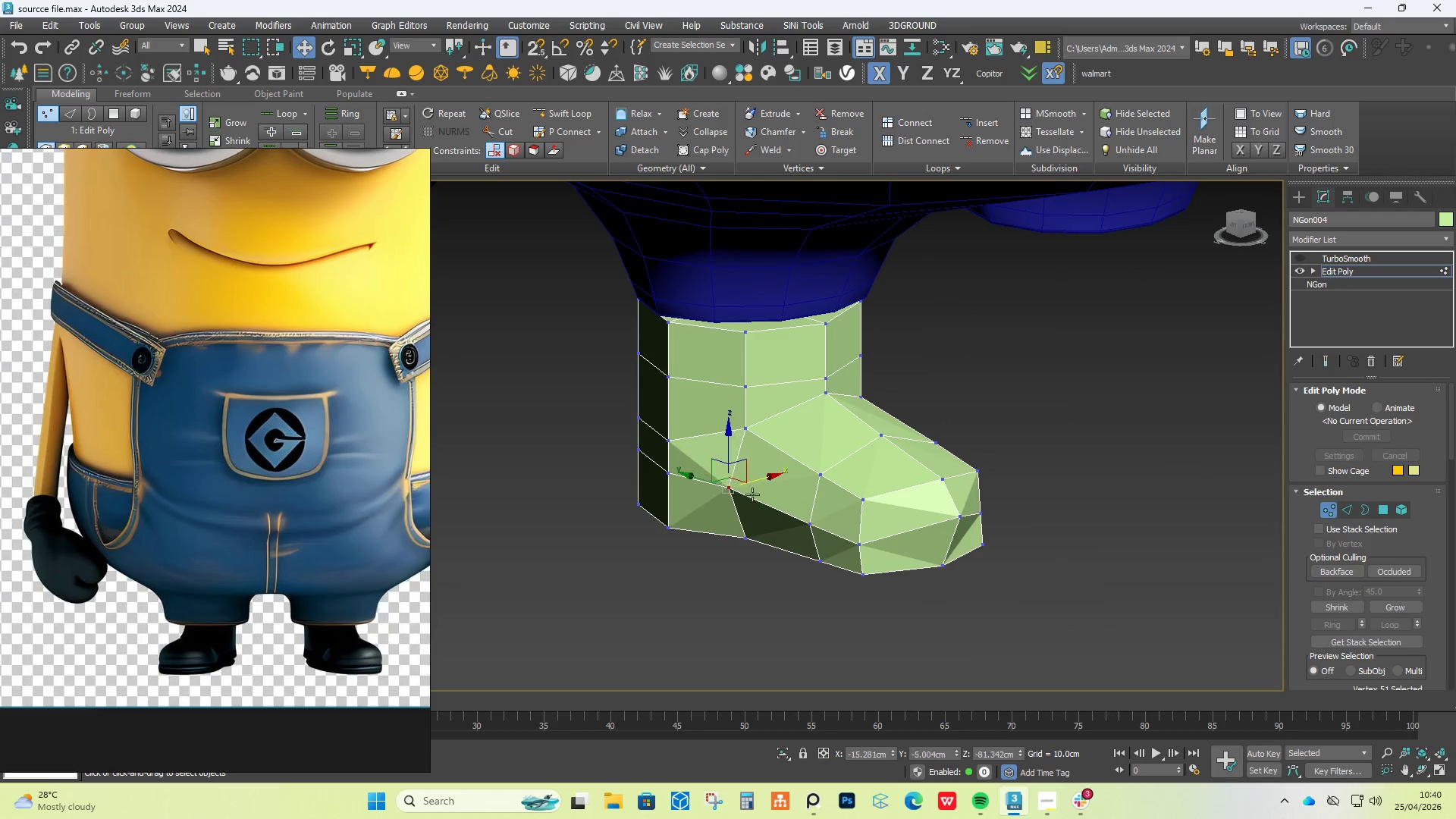 
hold_key(key=AltLeft, duration=0.95)
 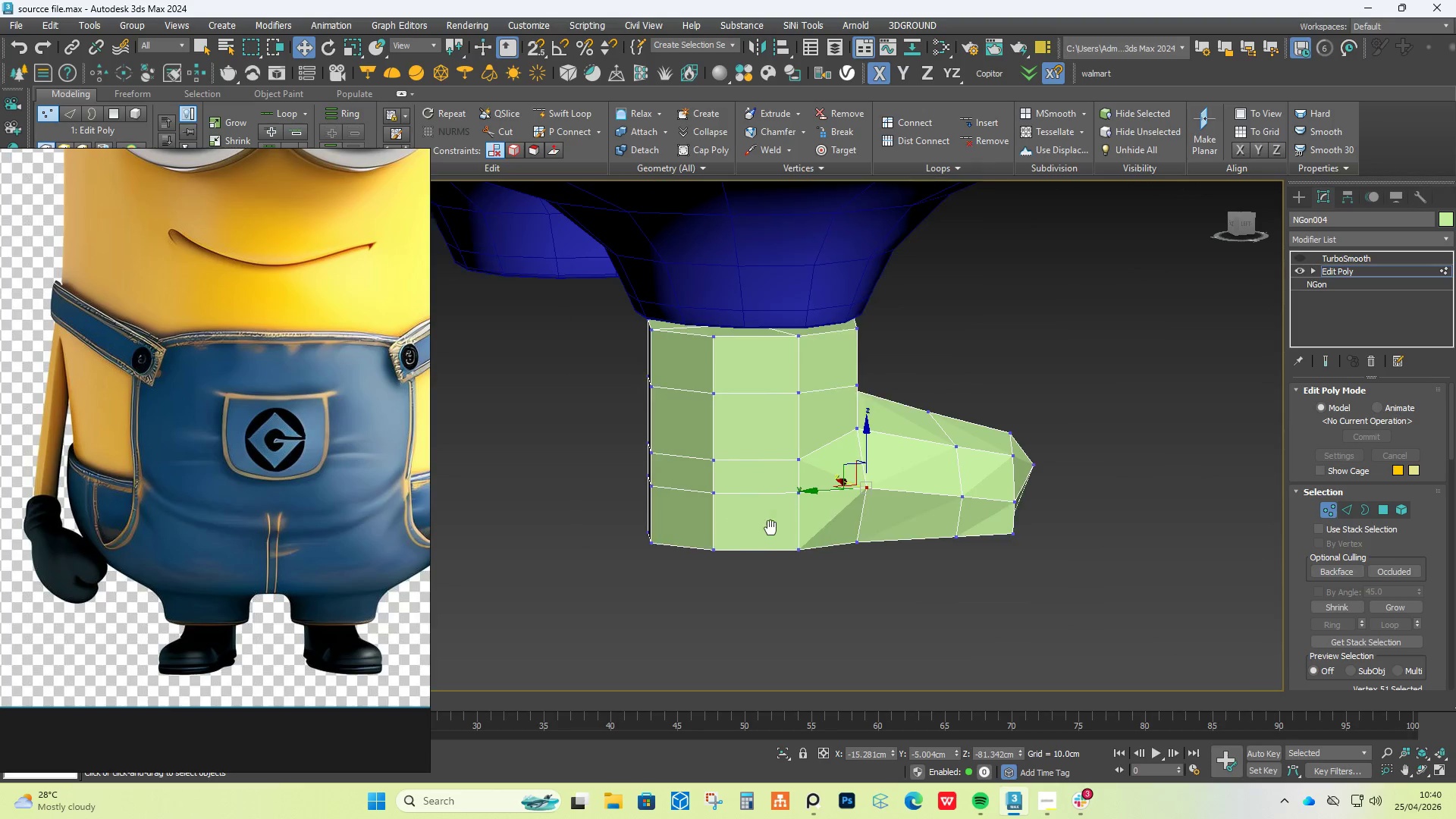 
hold_key(key=AltLeft, duration=0.5)
 